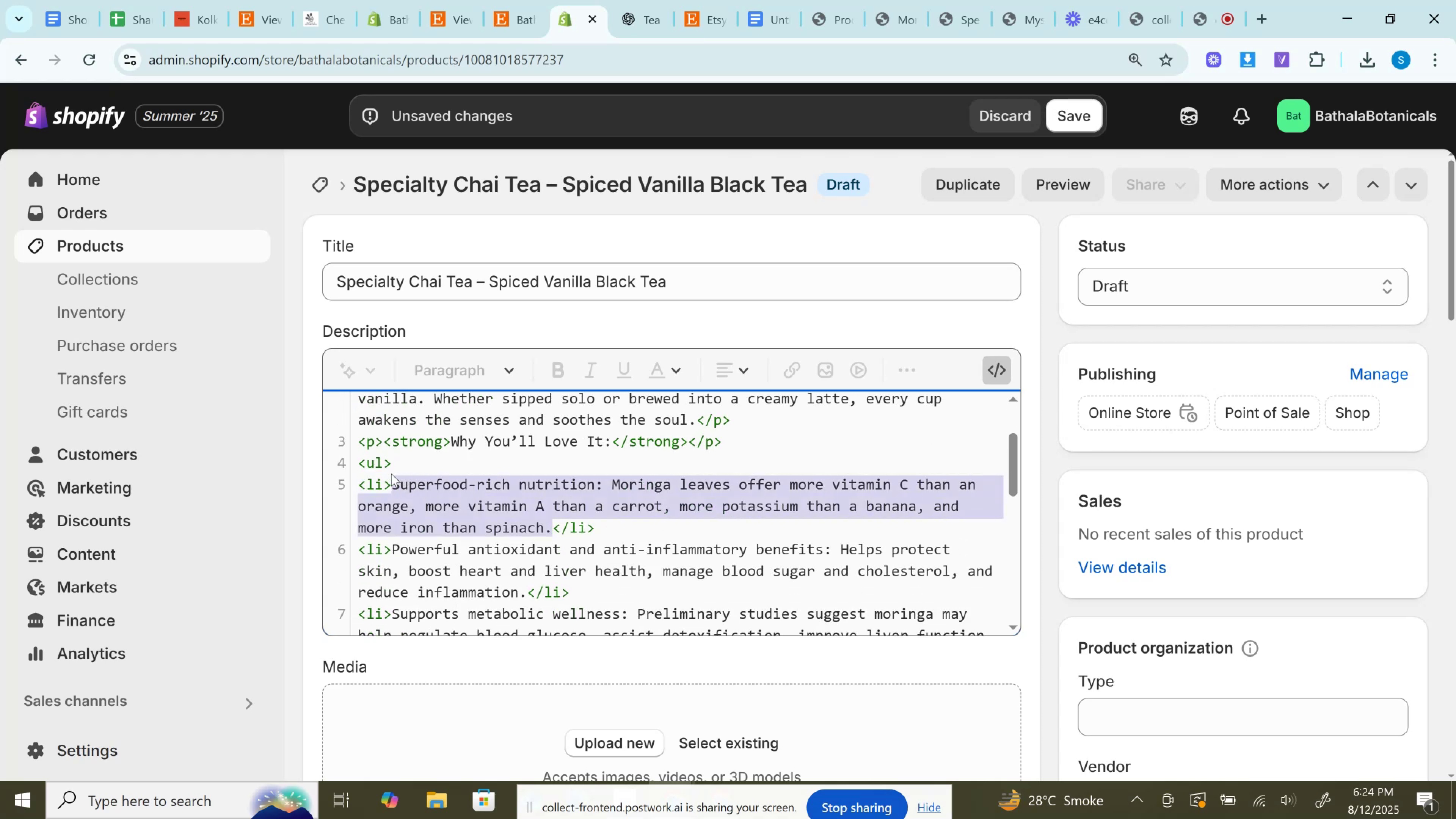 
key(Control+V)
 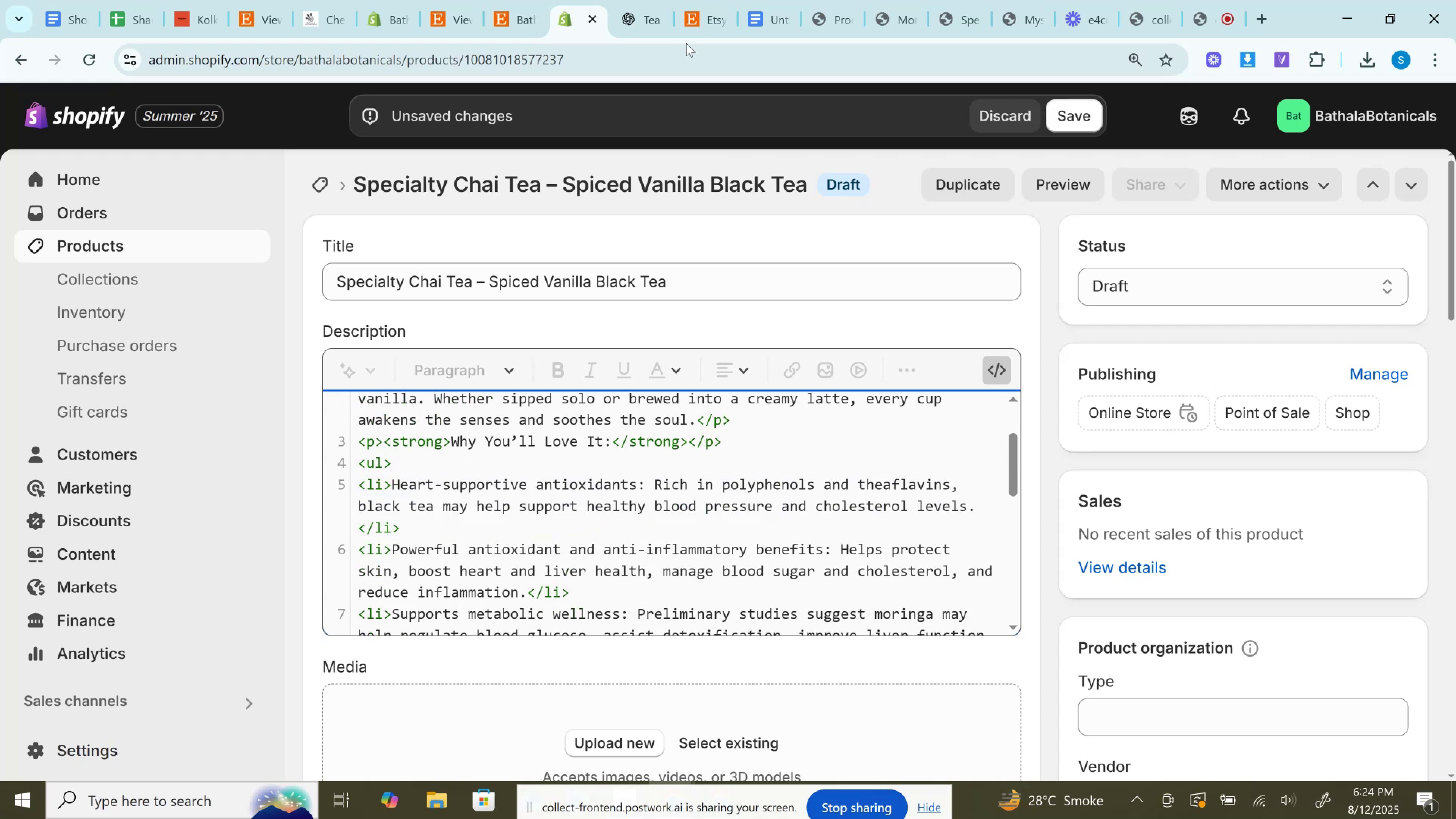 
left_click([660, 0])
 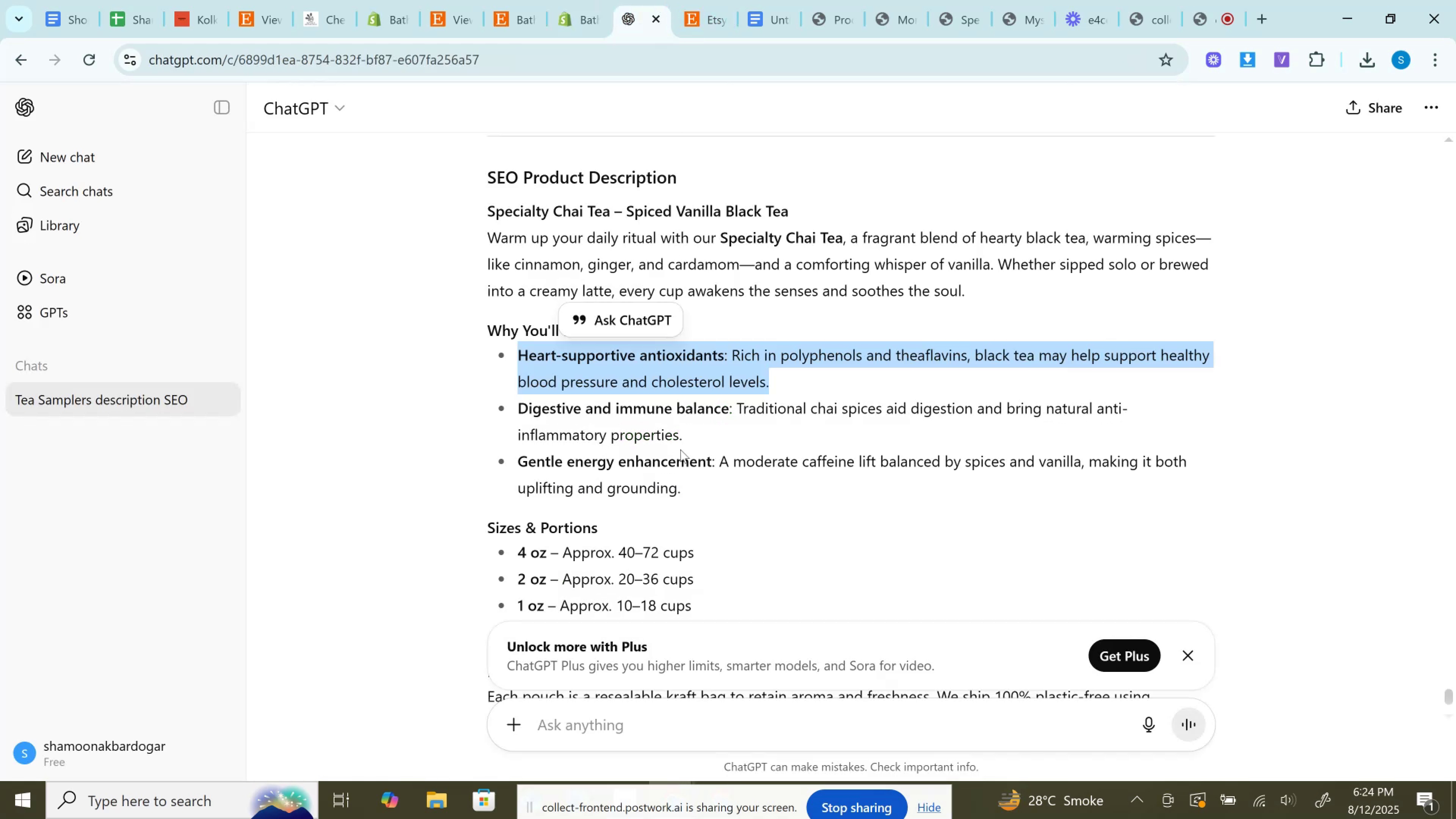 
left_click_drag(start_coordinate=[695, 434], to_coordinate=[510, 414])
 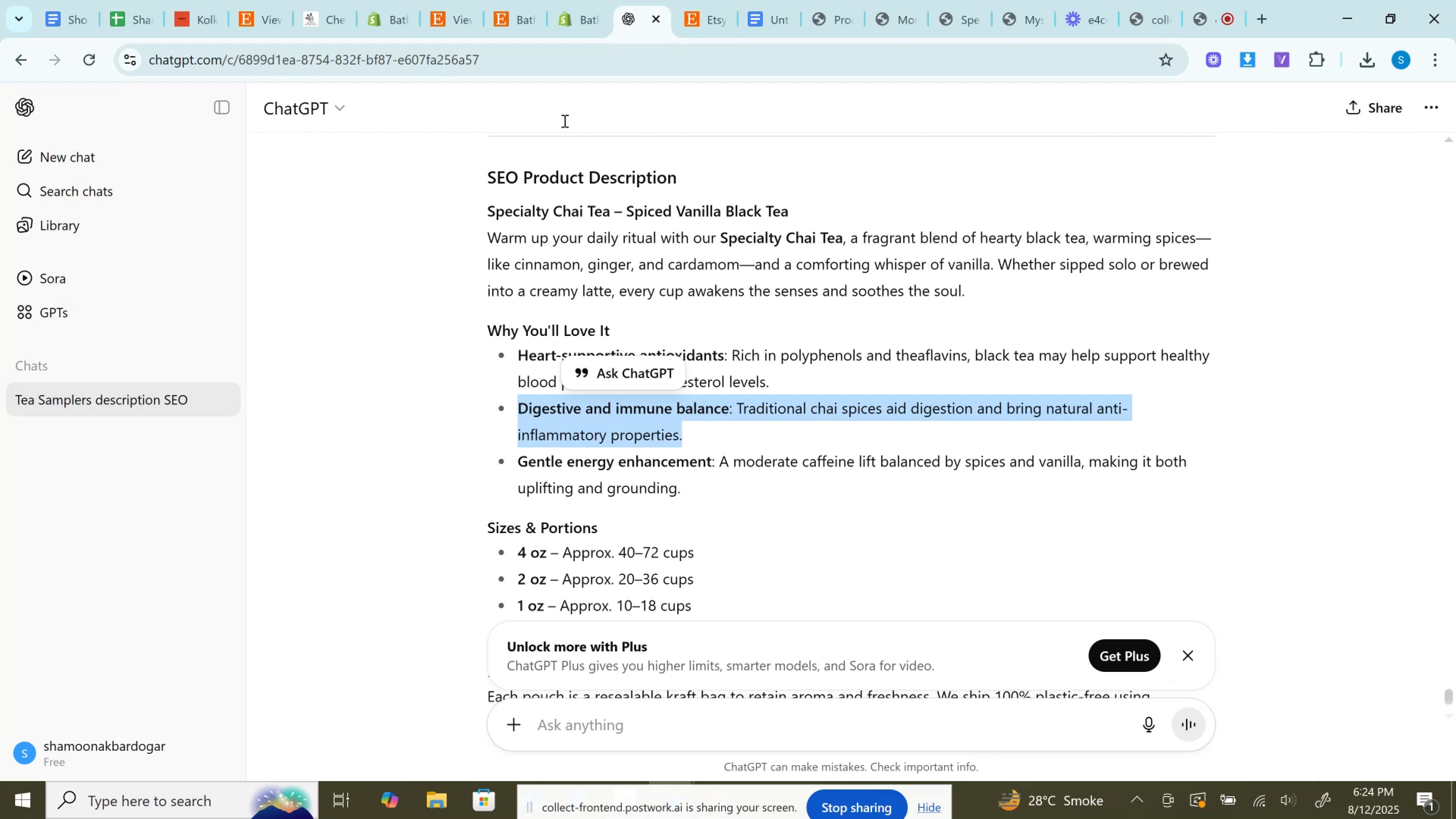 
key(Control+C)
 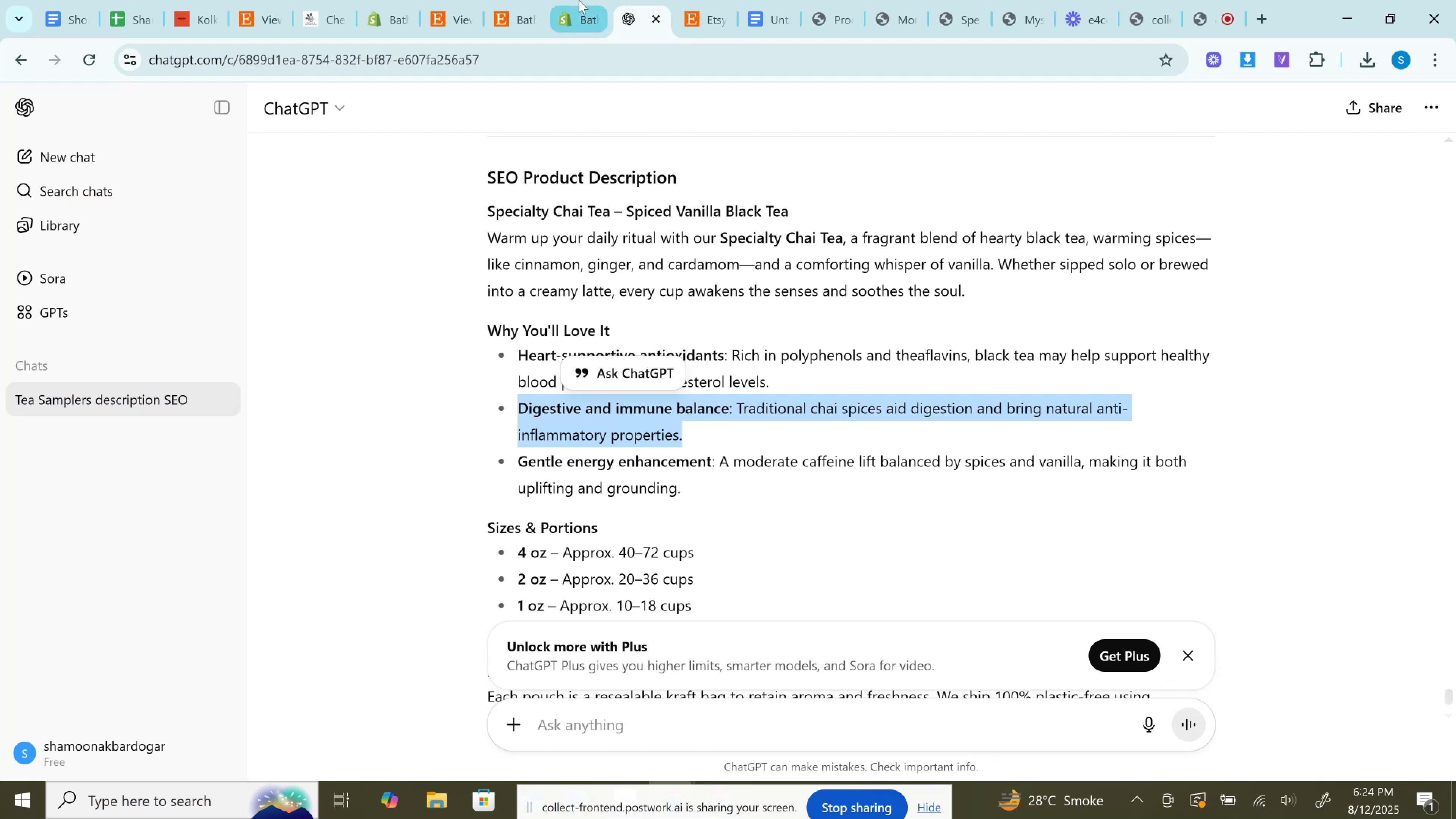 
left_click([579, 0])
 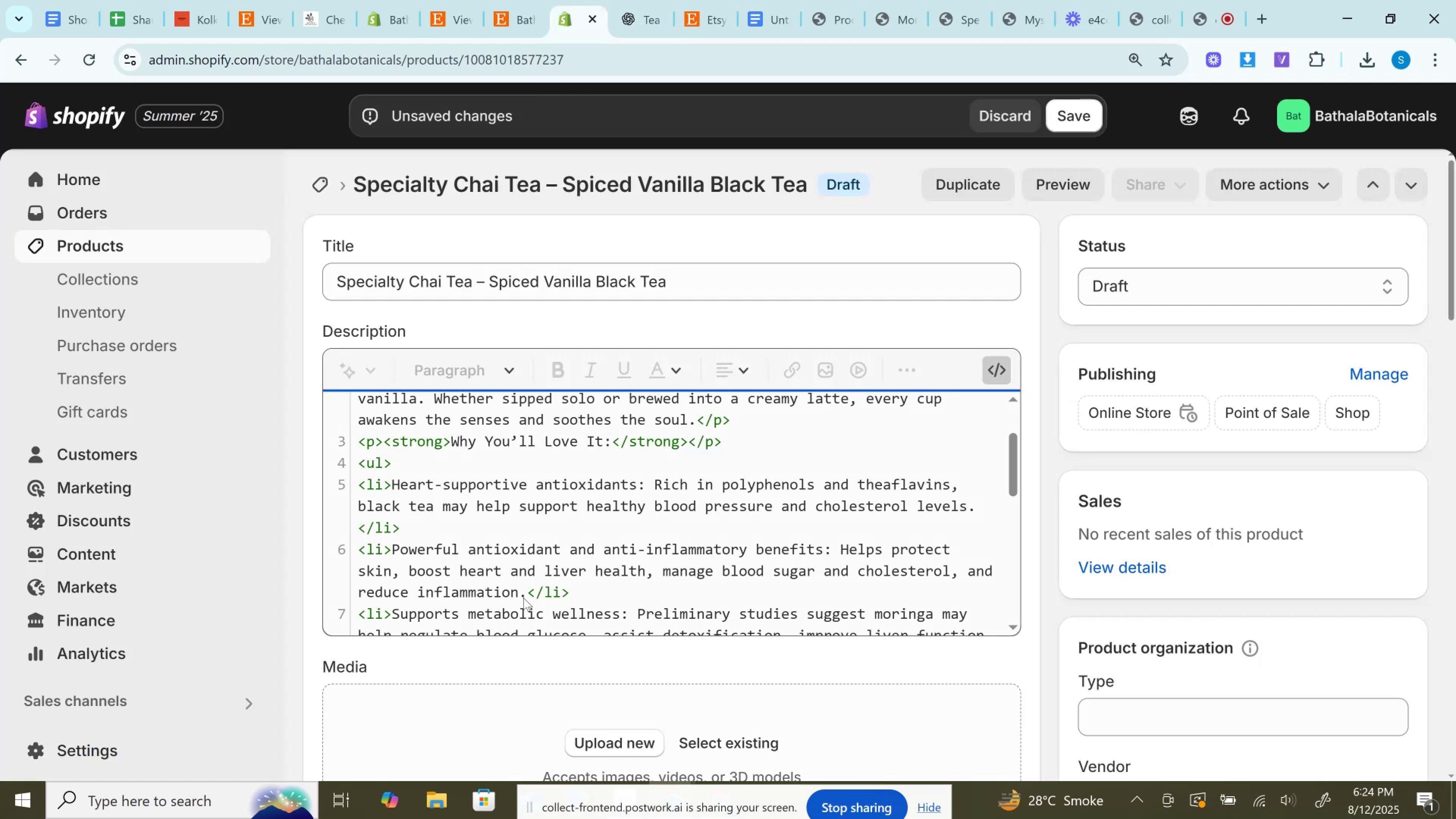 
left_click_drag(start_coordinate=[524, 593], to_coordinate=[514, 582])
 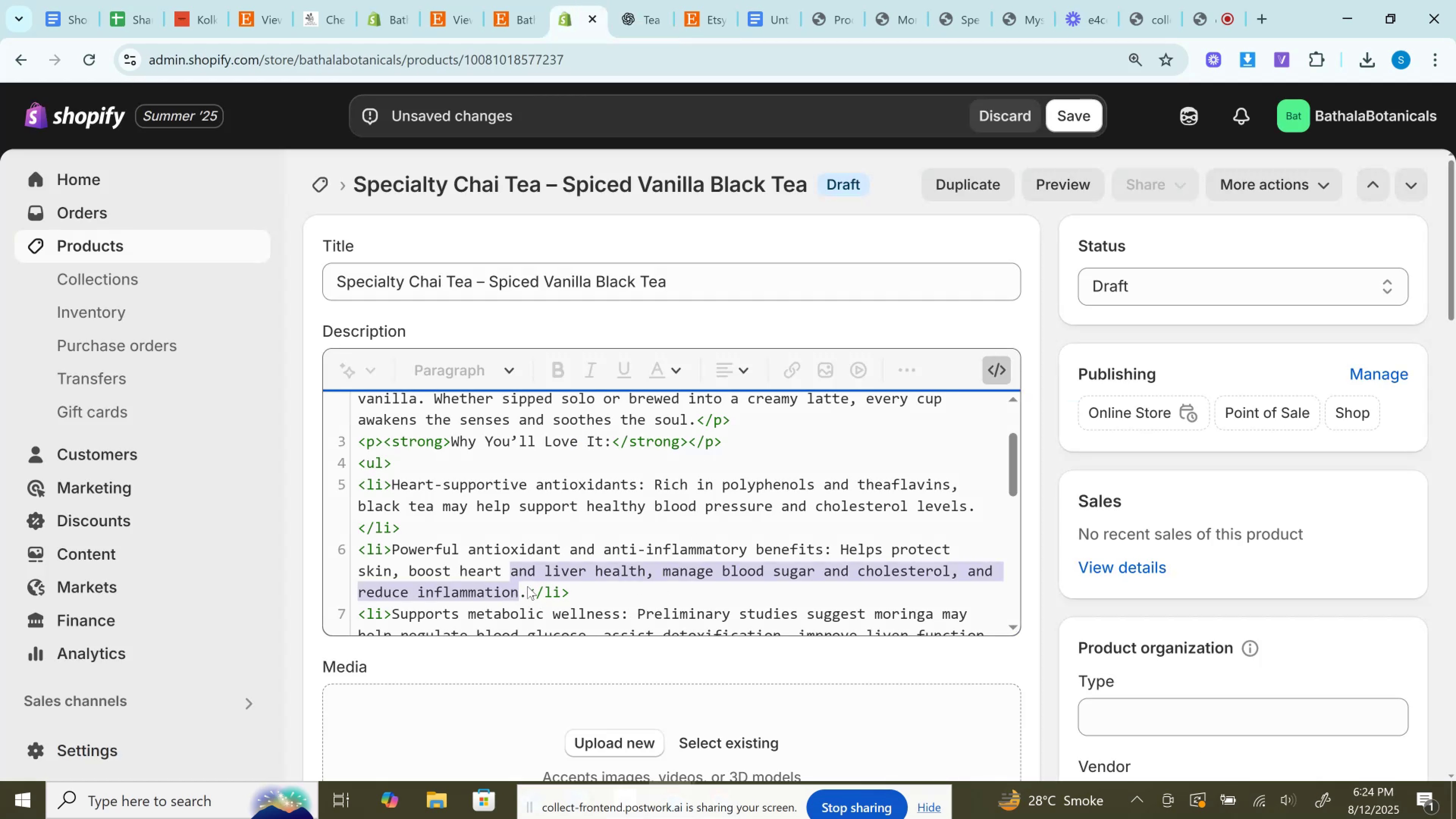 
left_click([530, 591])
 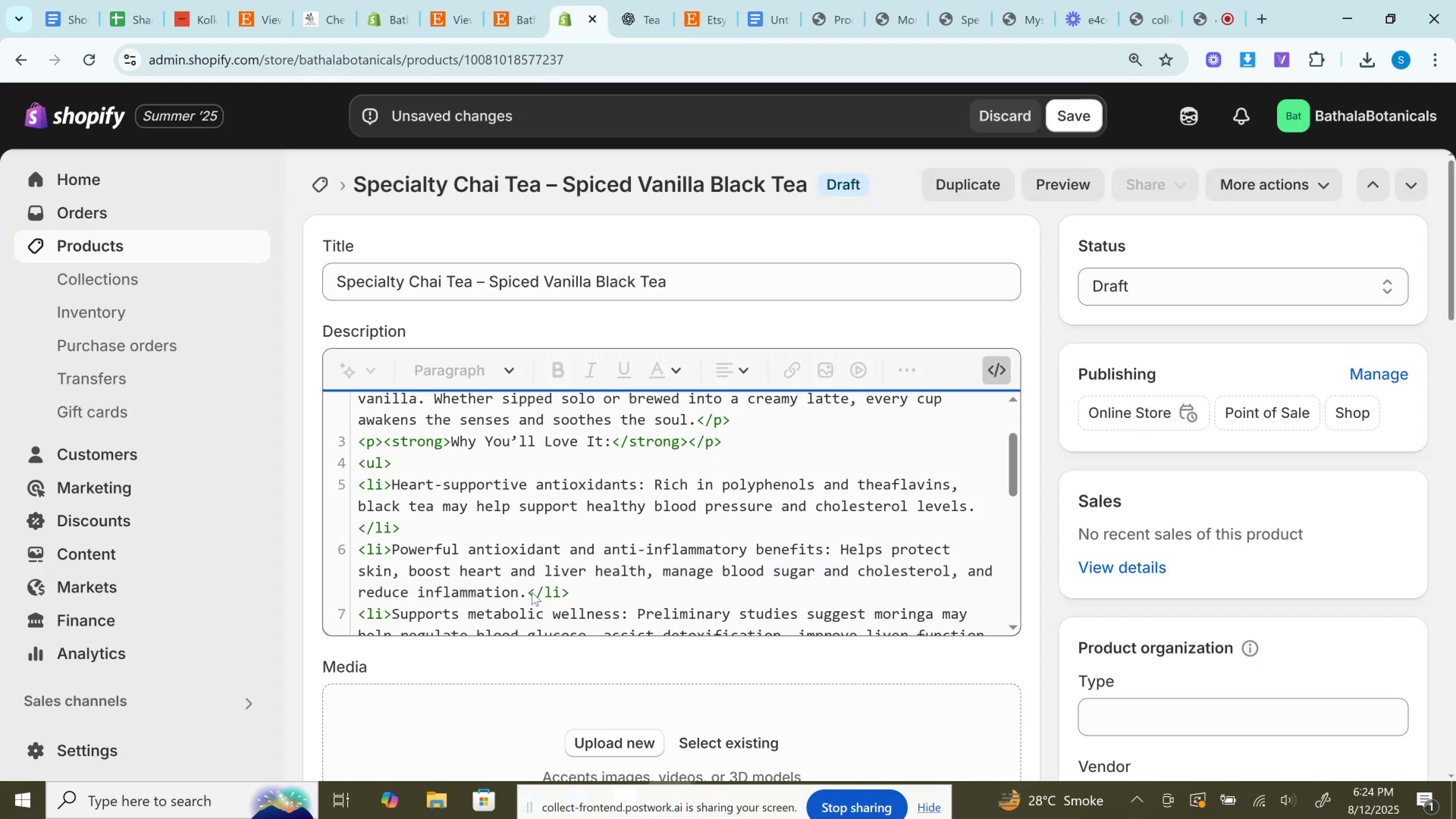 
left_click_drag(start_coordinate=[530, 591], to_coordinate=[391, 549])
 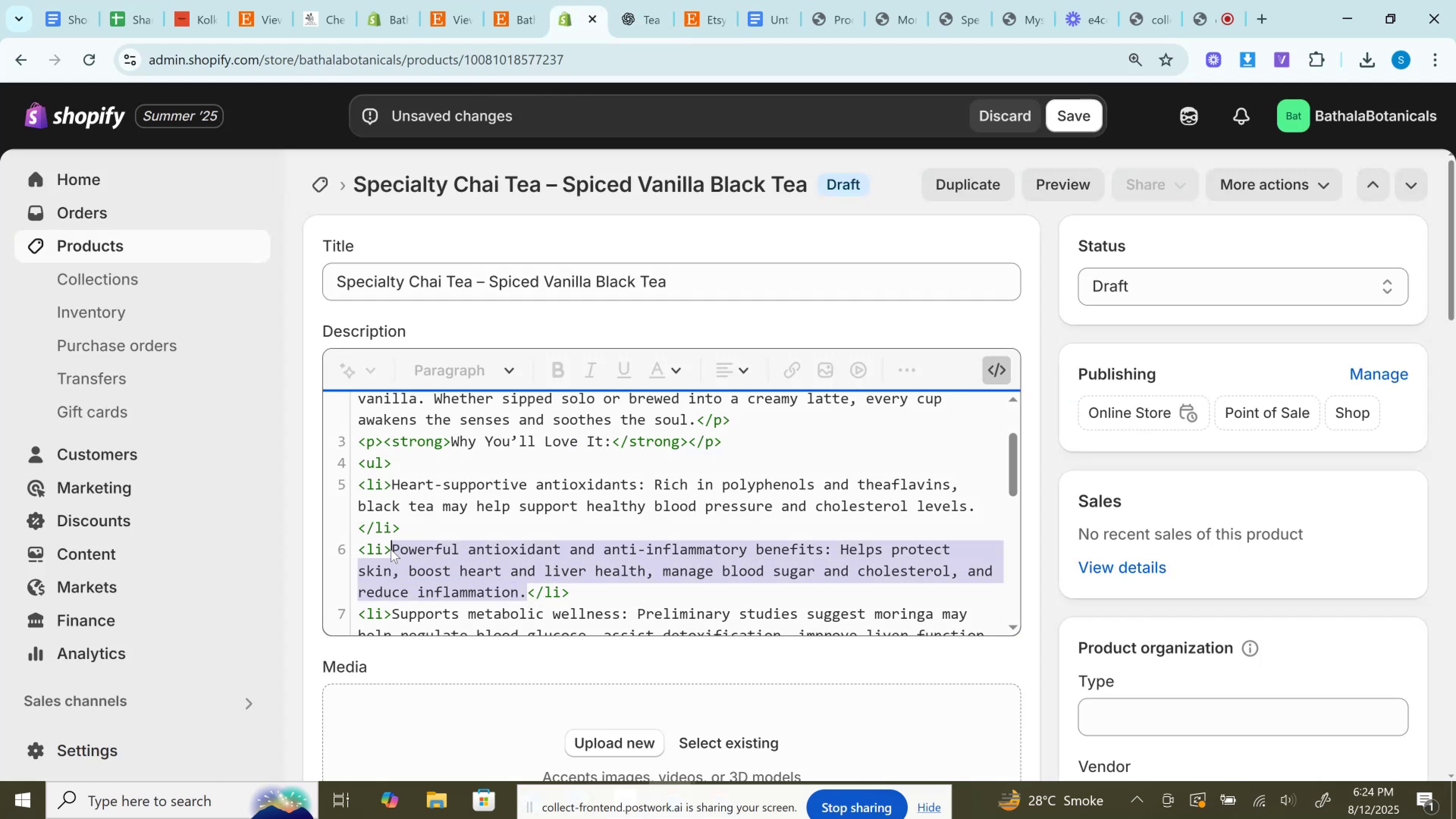 
key(Control+V)
 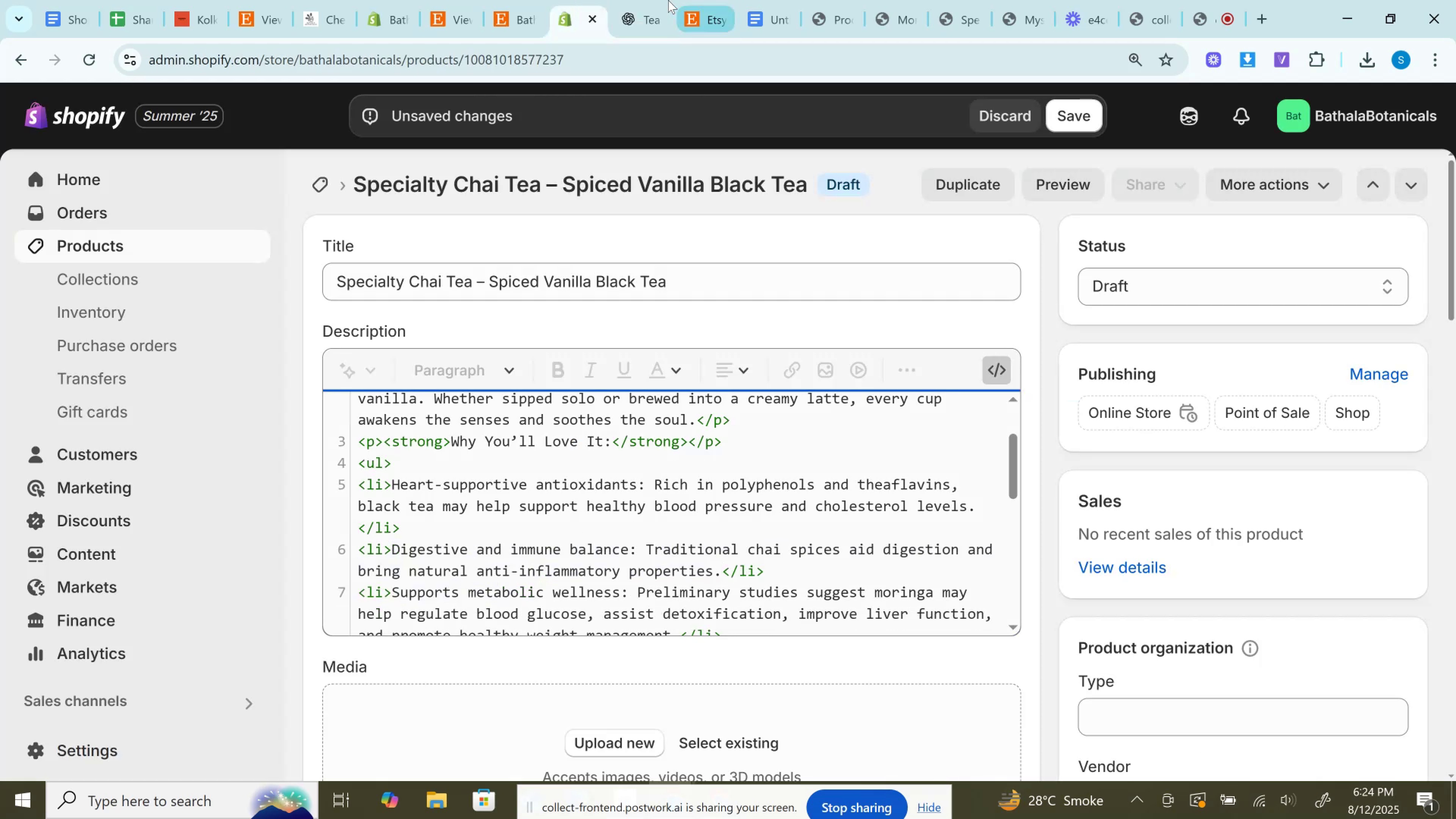 
left_click([637, 0])
 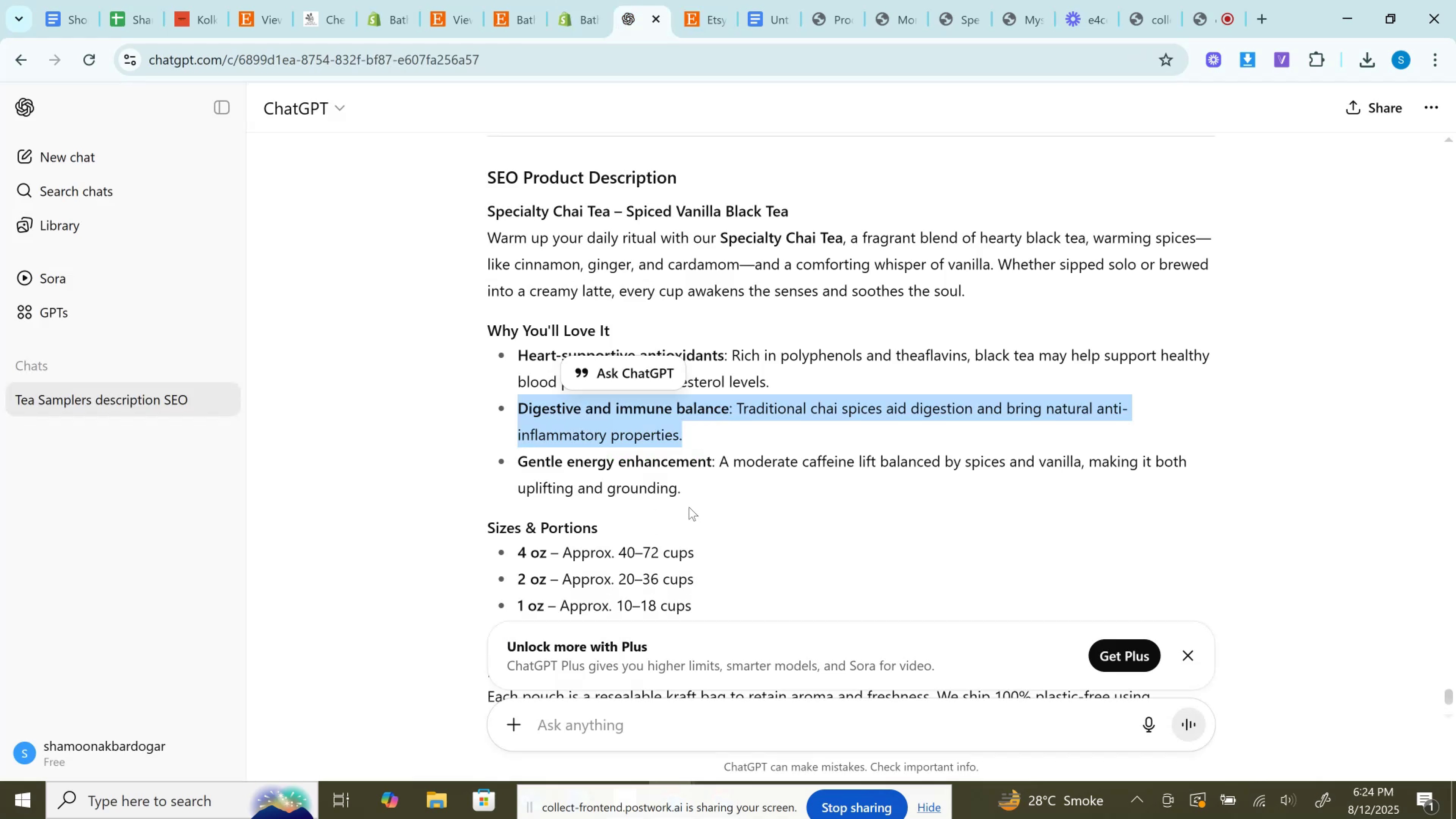 
left_click_drag(start_coordinate=[690, 486], to_coordinate=[480, 458])
 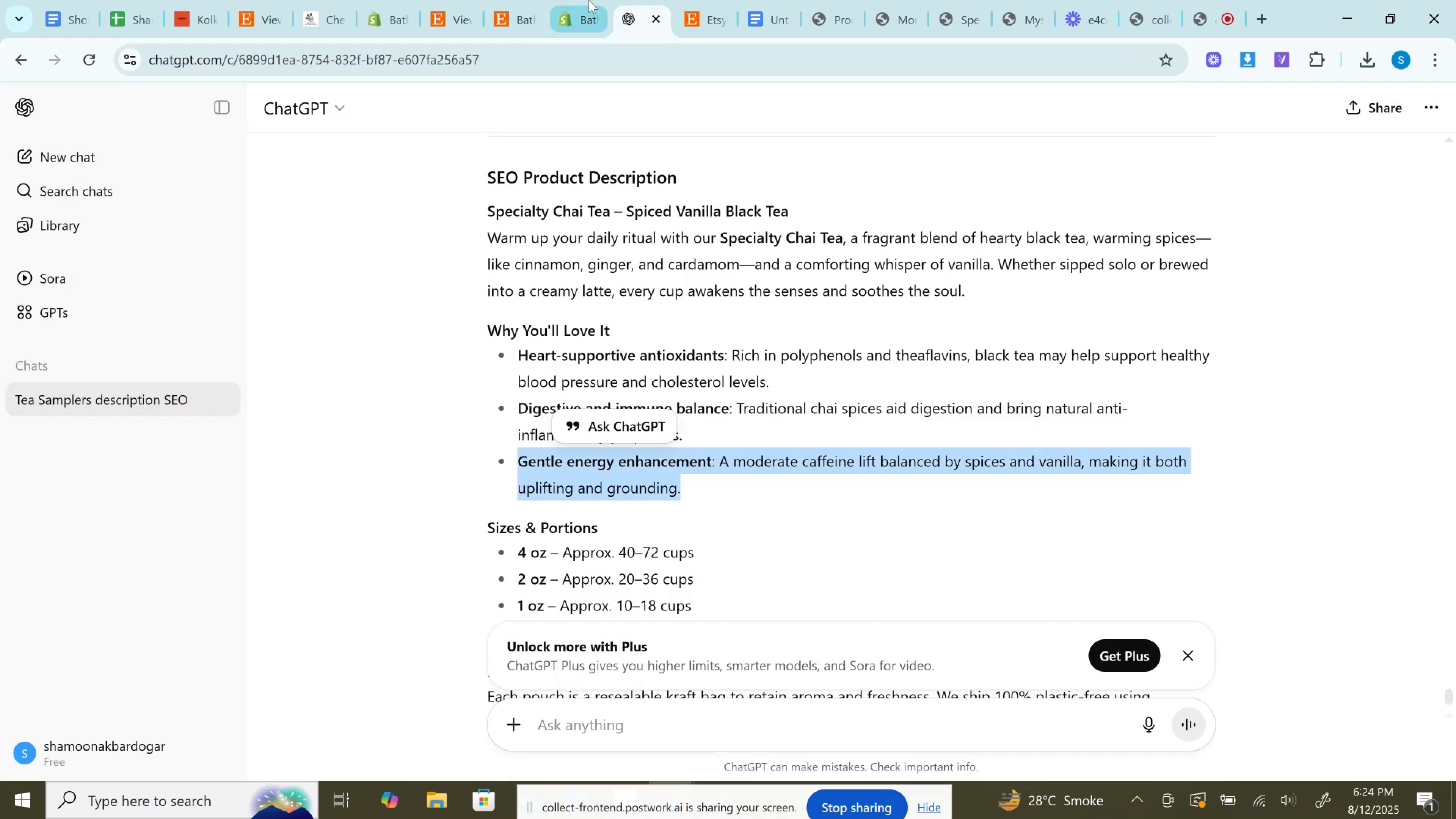 
key(Control+C)
 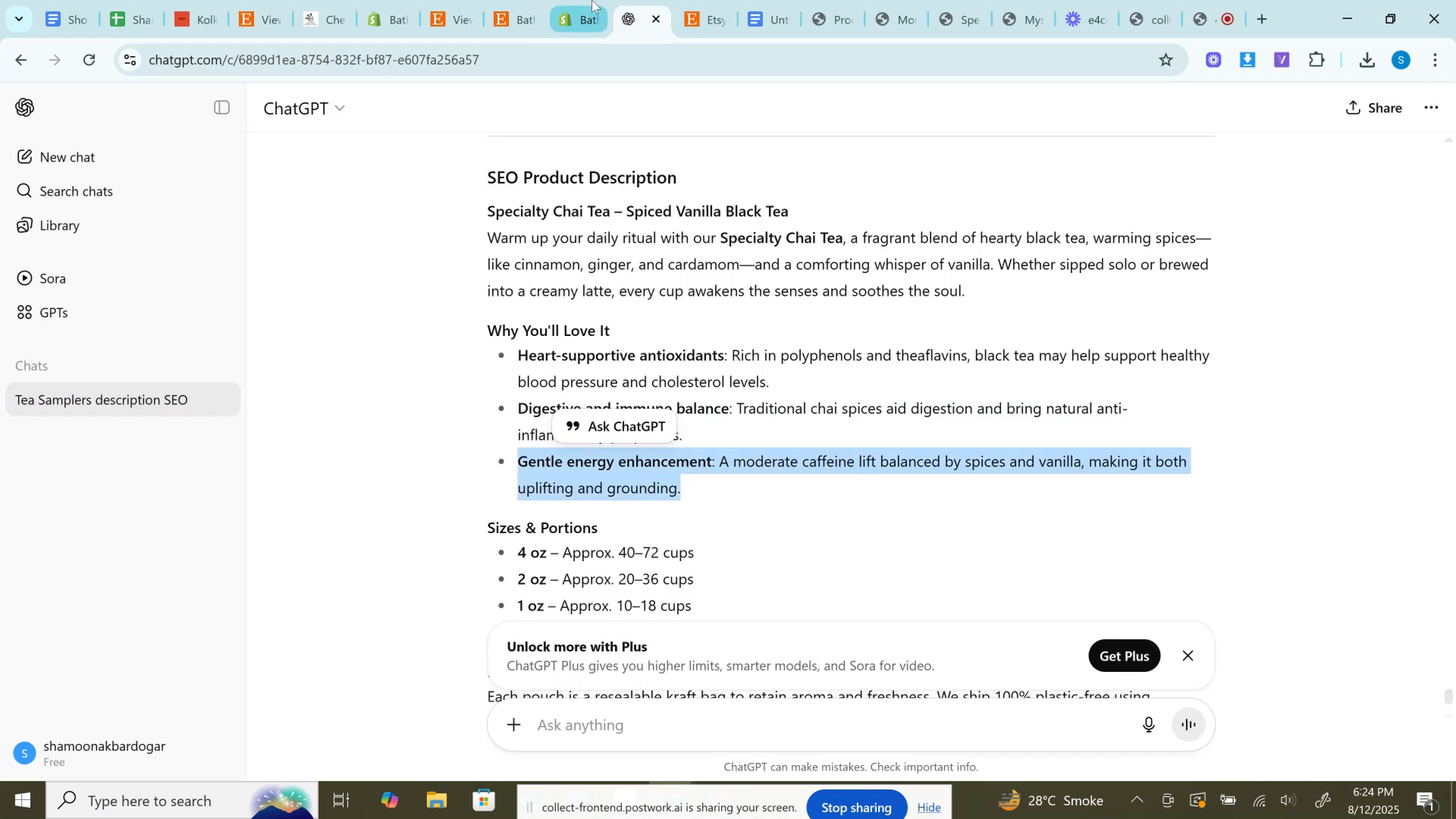 
left_click([592, 0])
 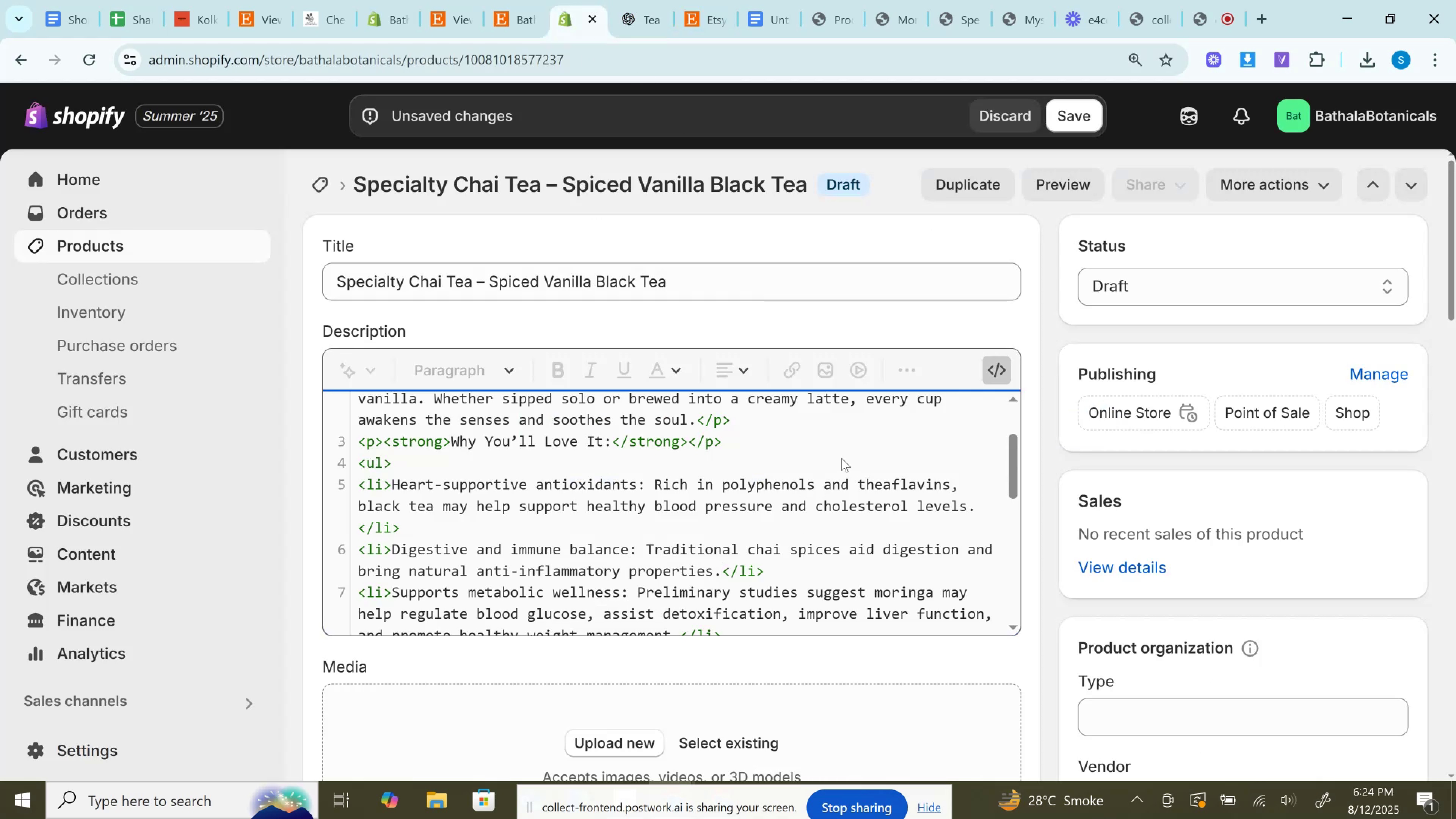 
scroll: coordinate [841, 458], scroll_direction: down, amount: 1.0
 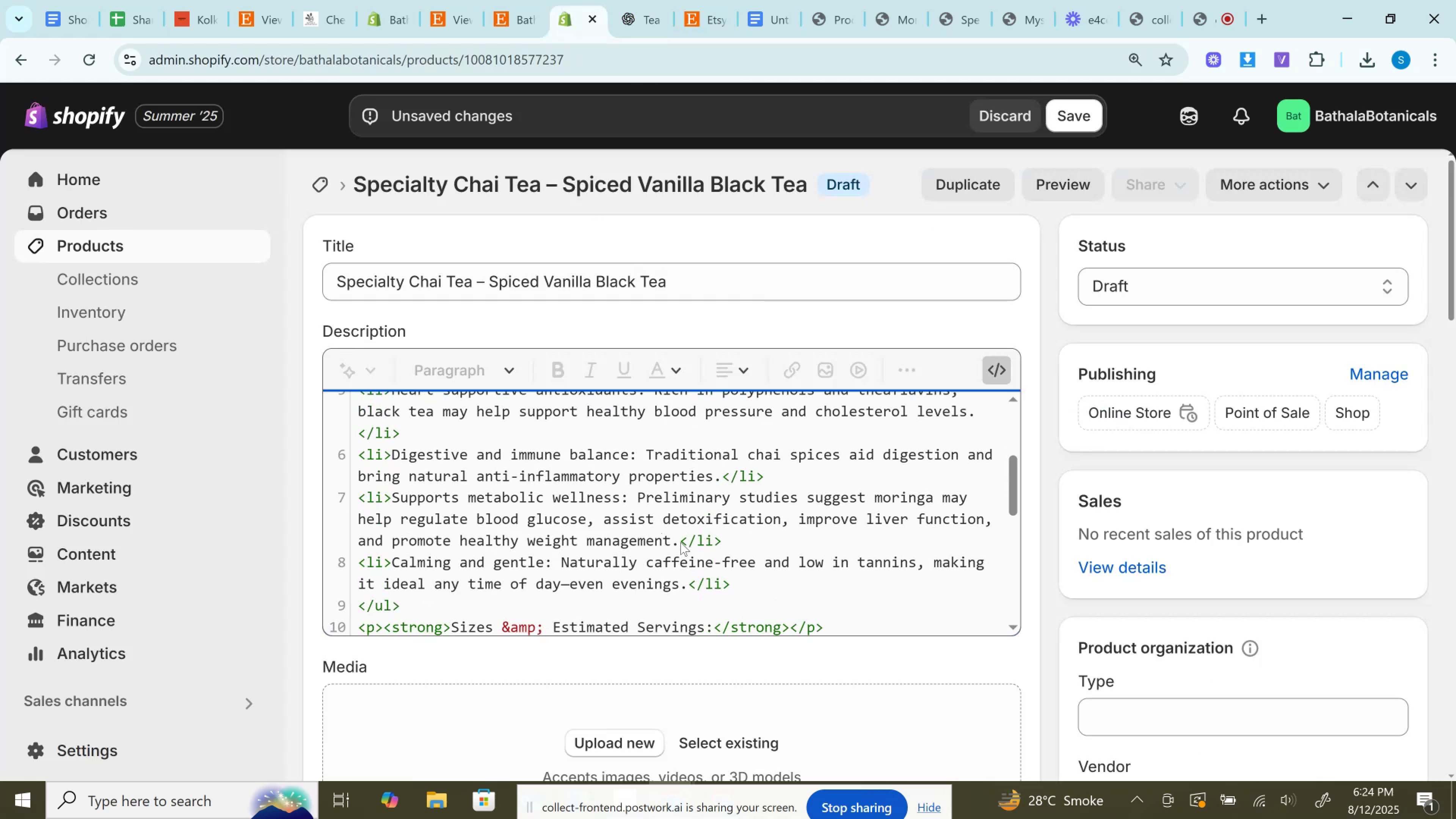 
left_click_drag(start_coordinate=[678, 542], to_coordinate=[391, 495])
 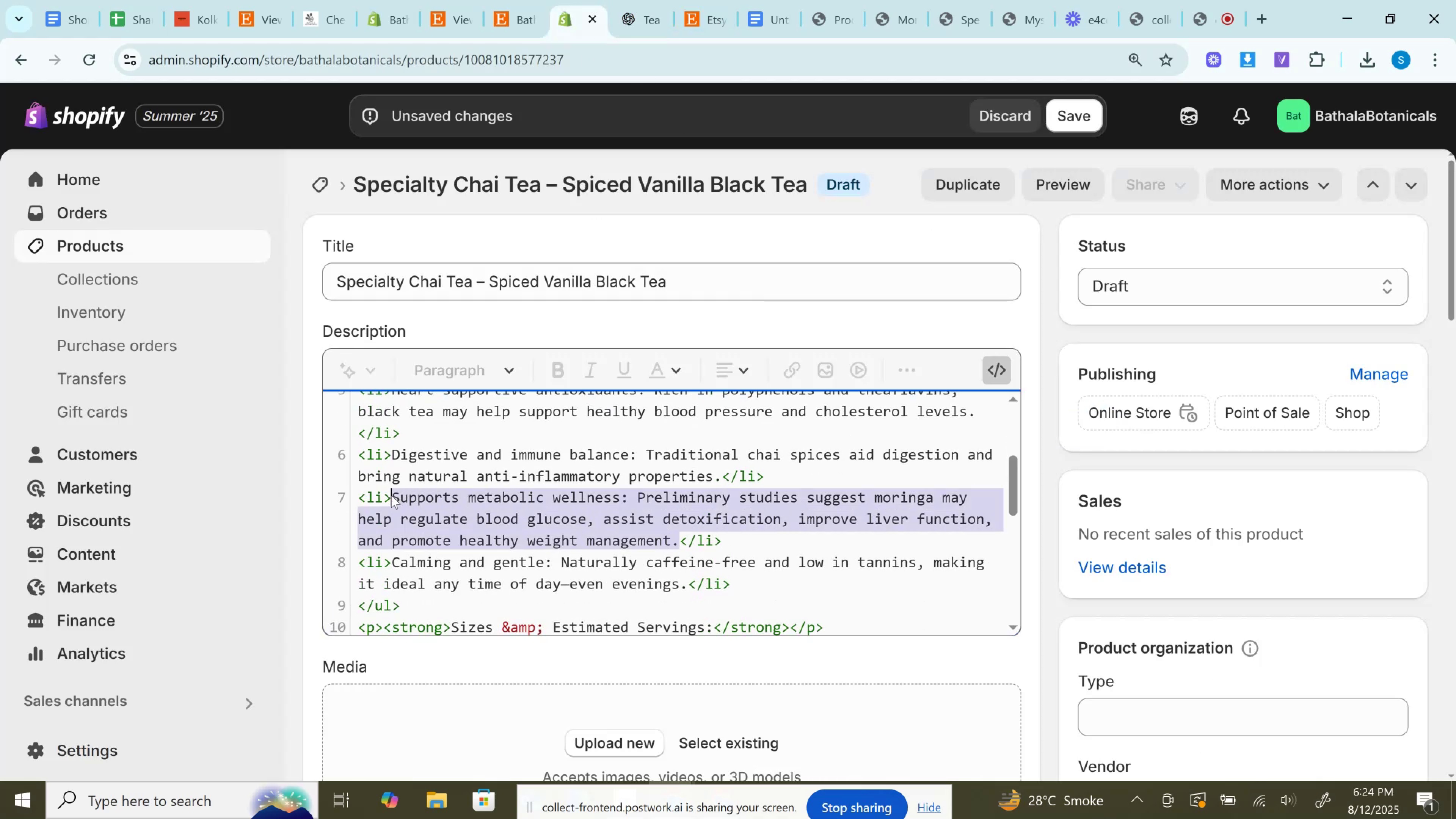 
key(Control+V)
 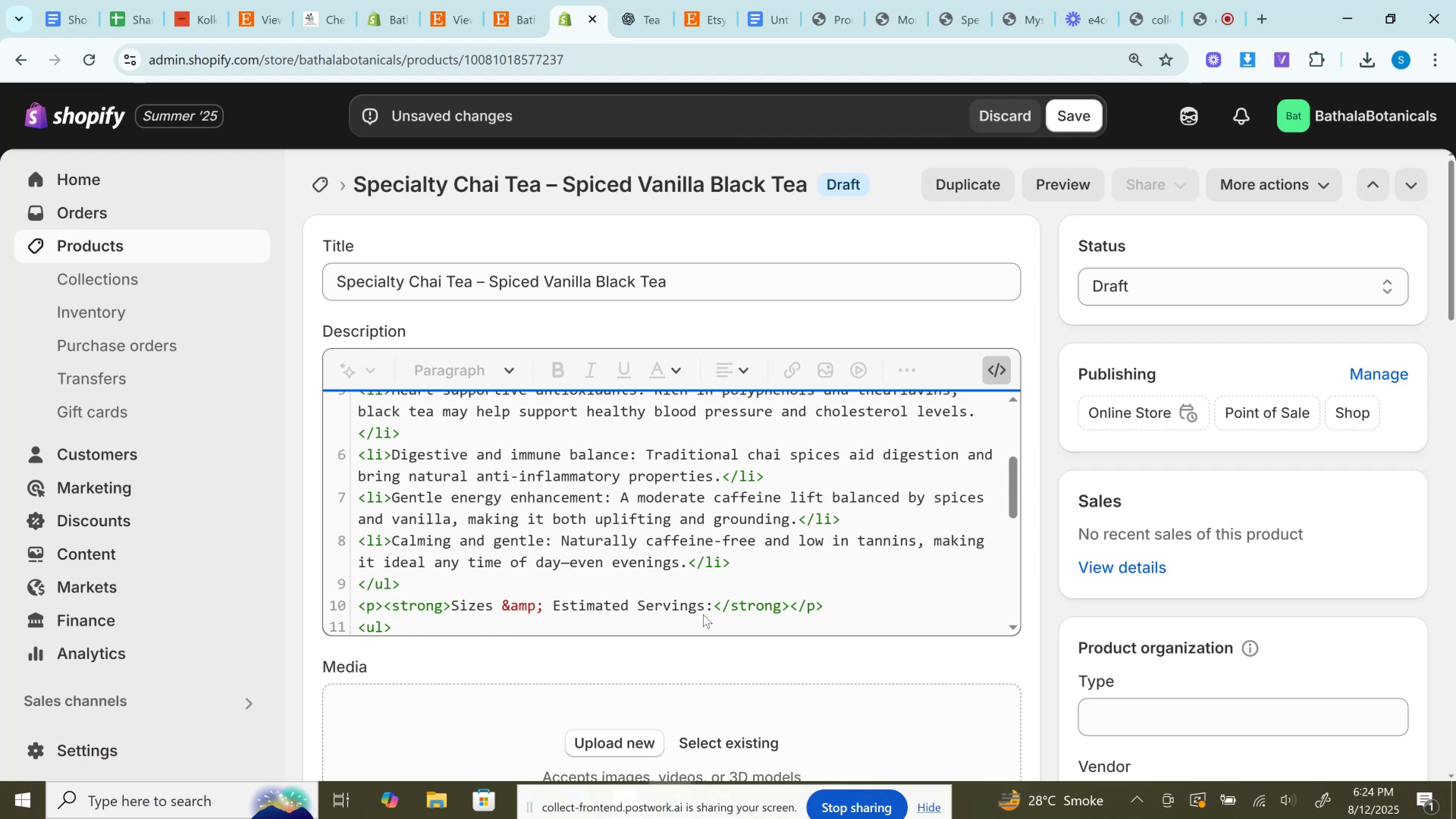 
left_click_drag(start_coordinate=[739, 565], to_coordinate=[334, 541])
 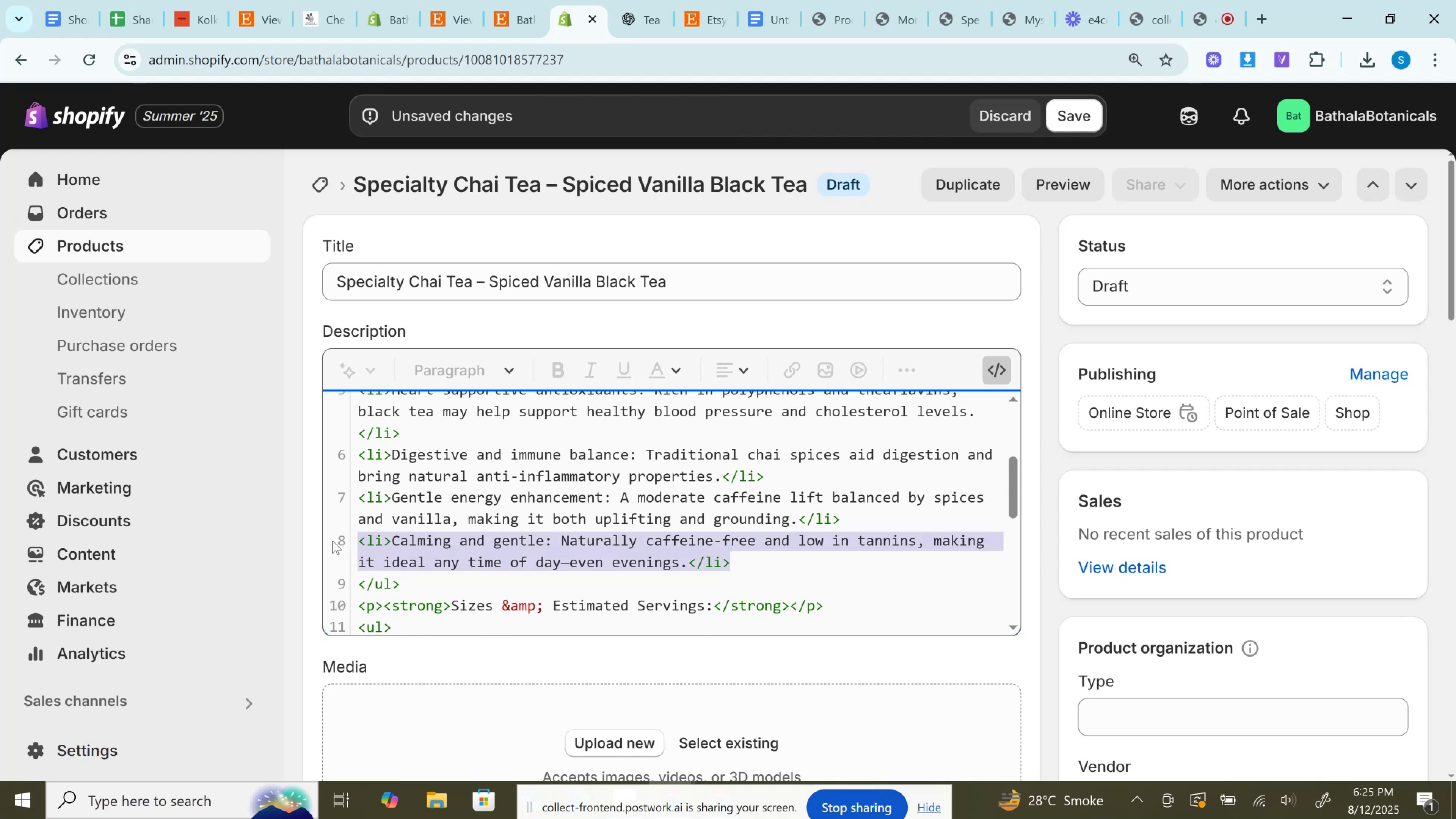 
key(Backspace)
 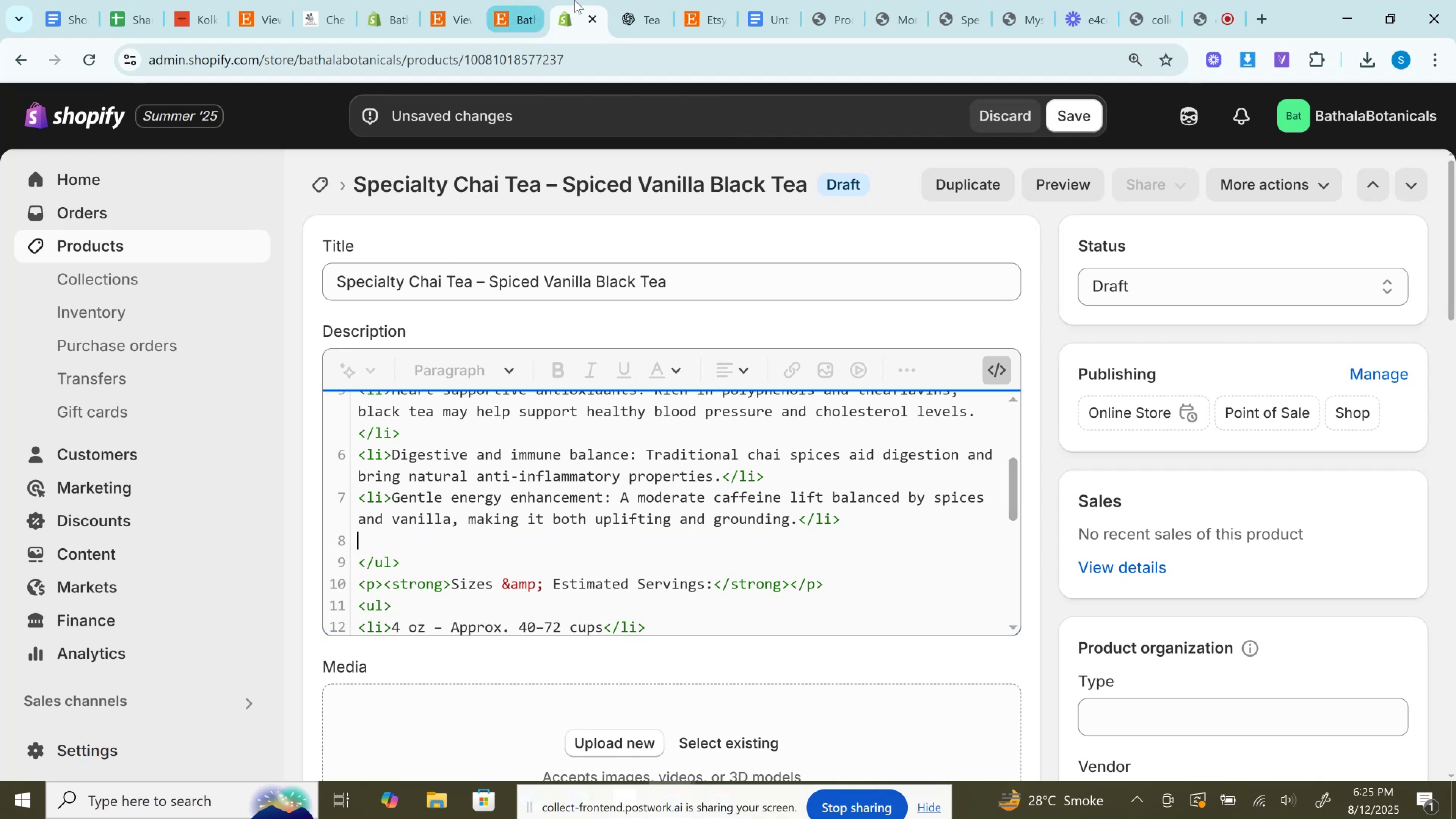 
left_click([620, 0])
 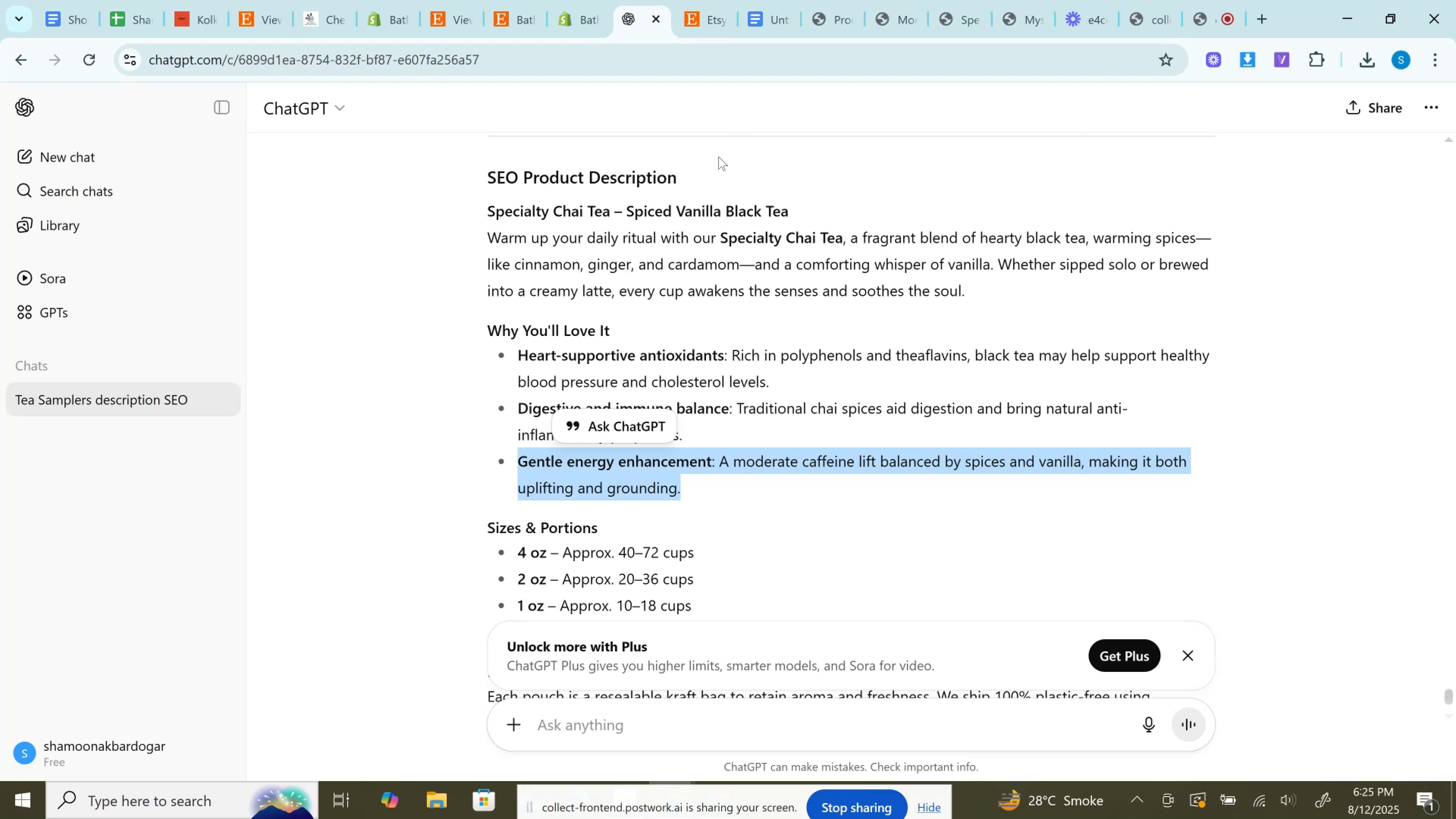 
scroll: coordinate [789, 310], scroll_direction: down, amount: 2.0
 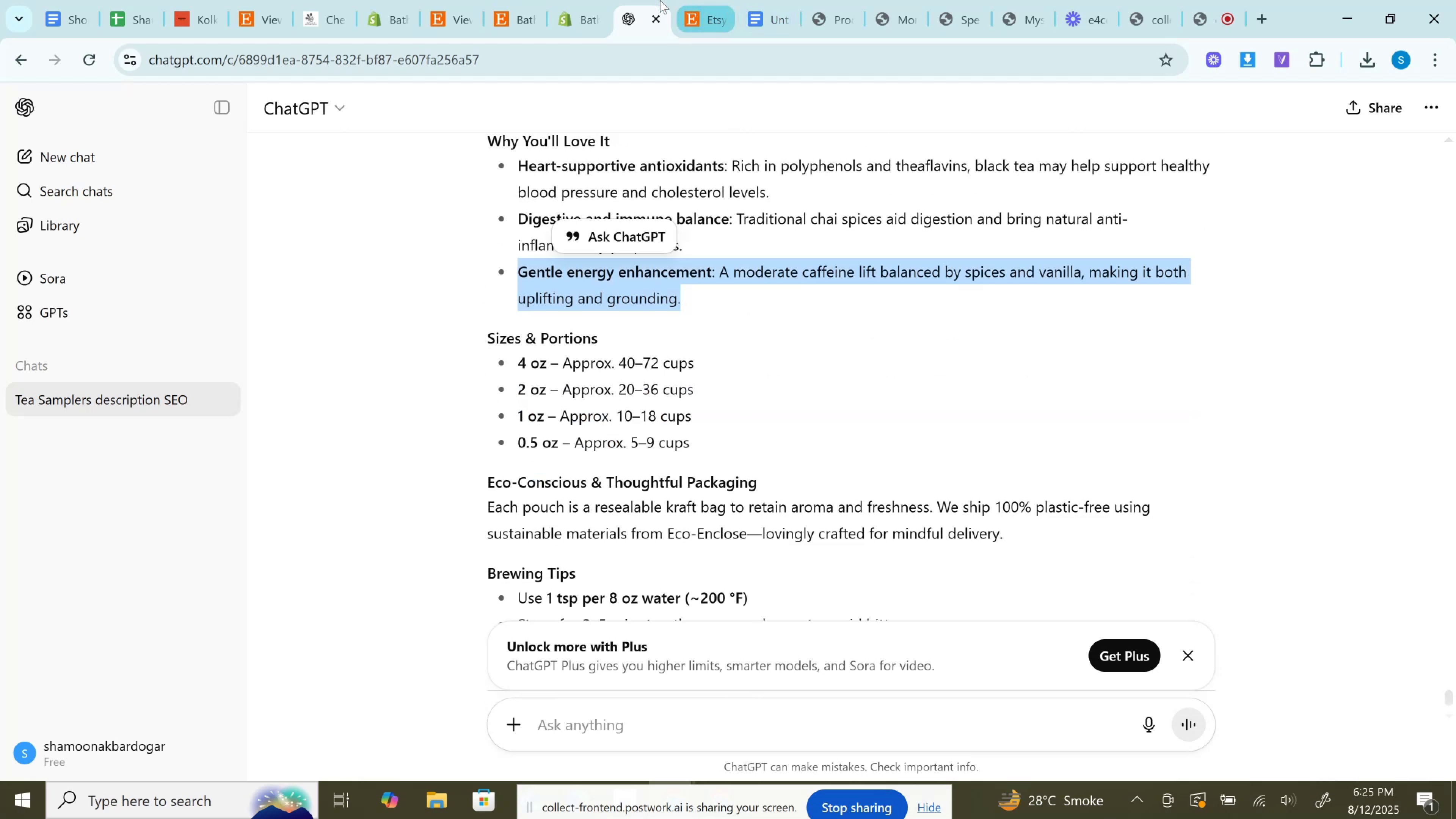 
left_click([602, 0])
 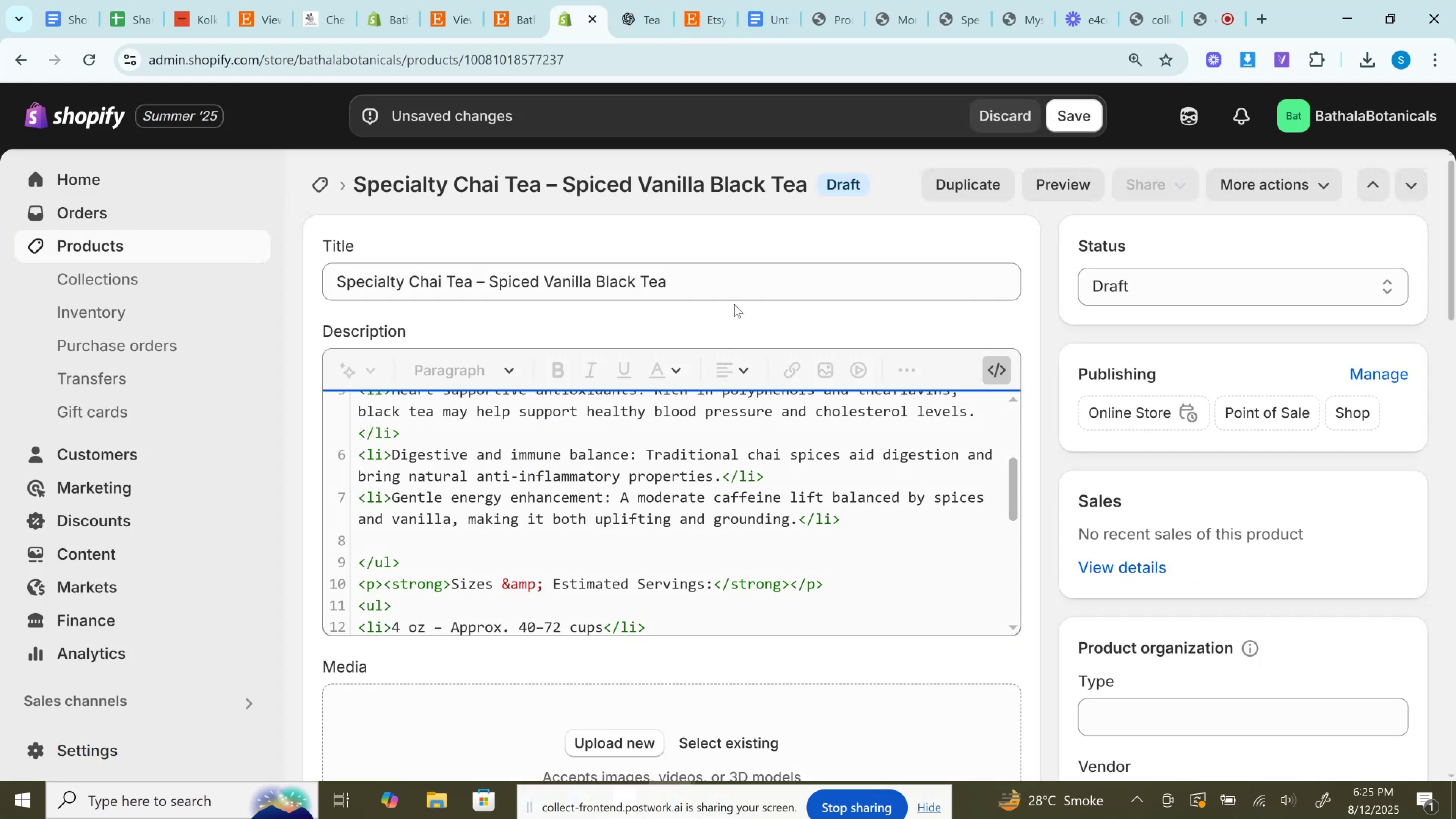 
scroll: coordinate [741, 432], scroll_direction: down, amount: 2.0
 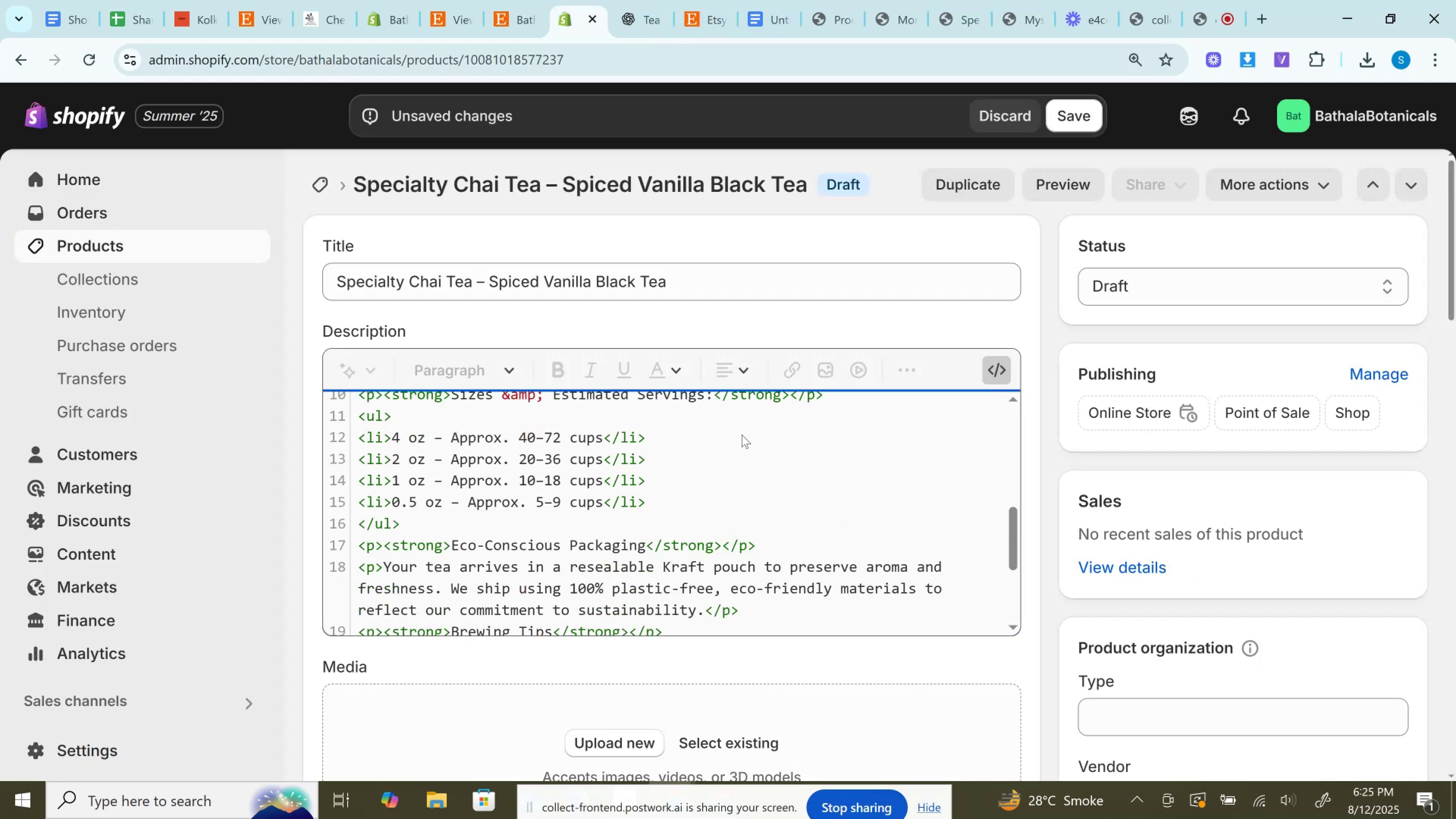 
scroll: coordinate [742, 435], scroll_direction: up, amount: 2.0
 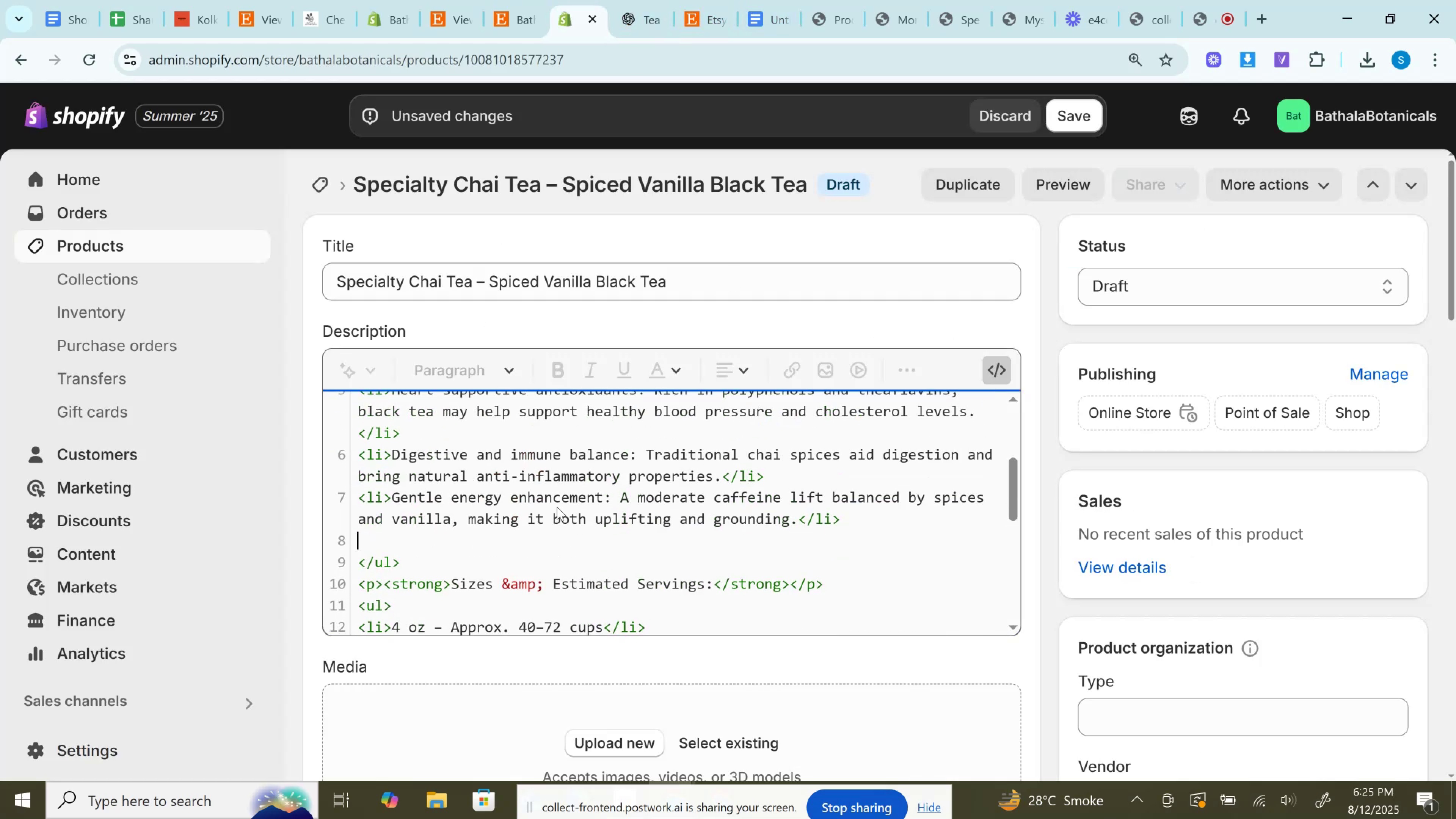 
key(Backspace)
 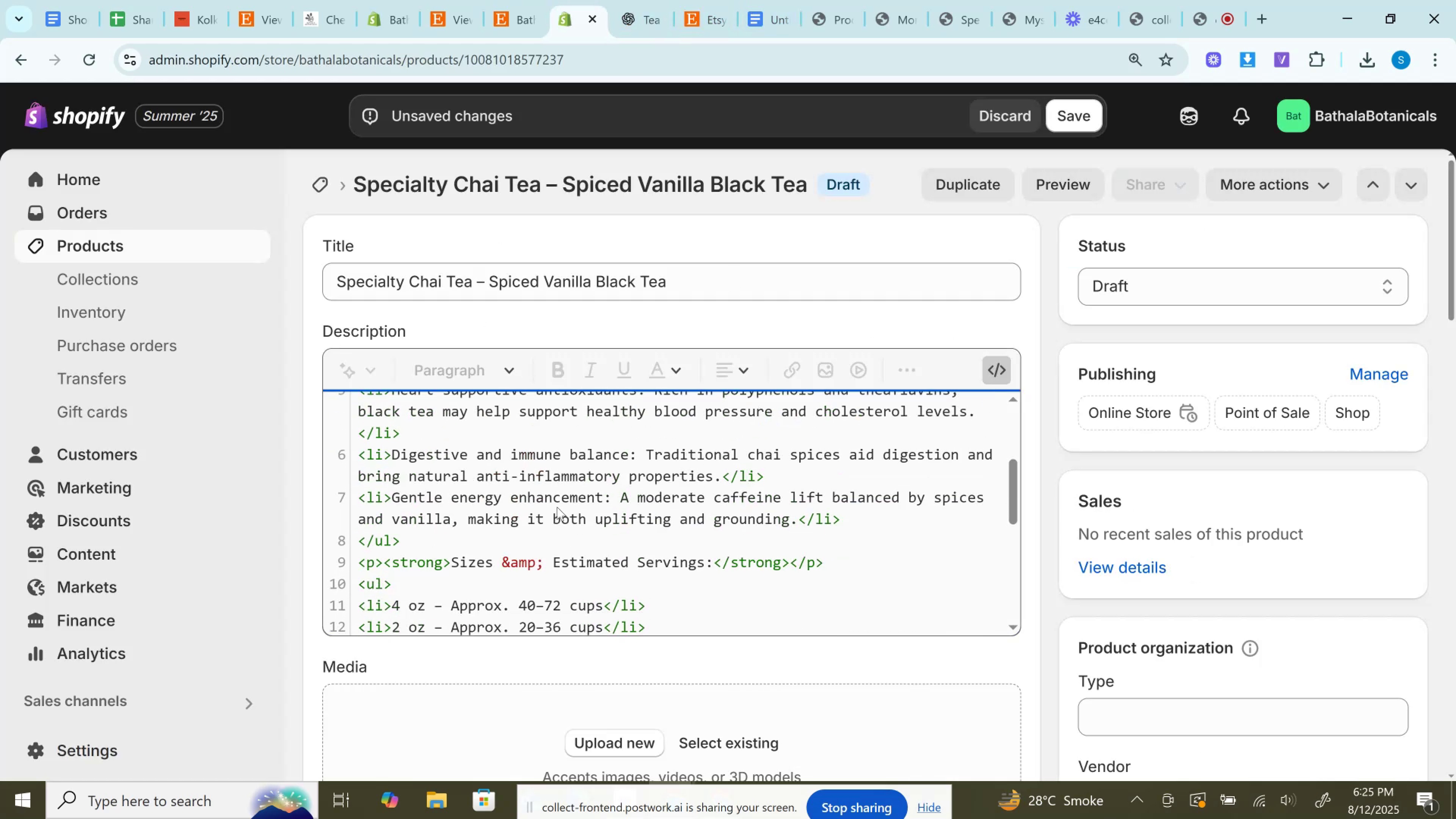 
scroll: coordinate [494, 540], scroll_direction: down, amount: 2.0
 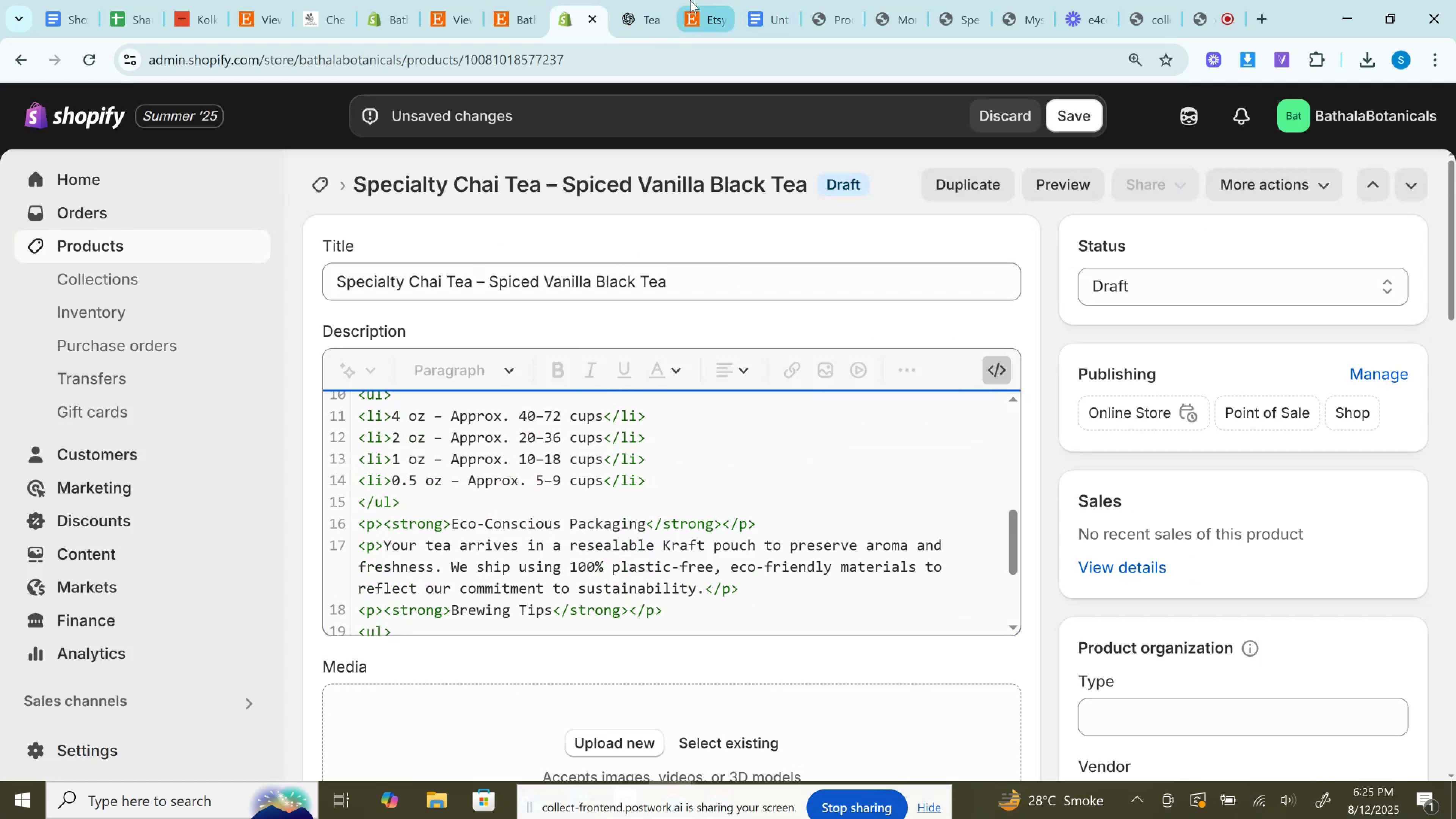 
left_click([647, 0])
 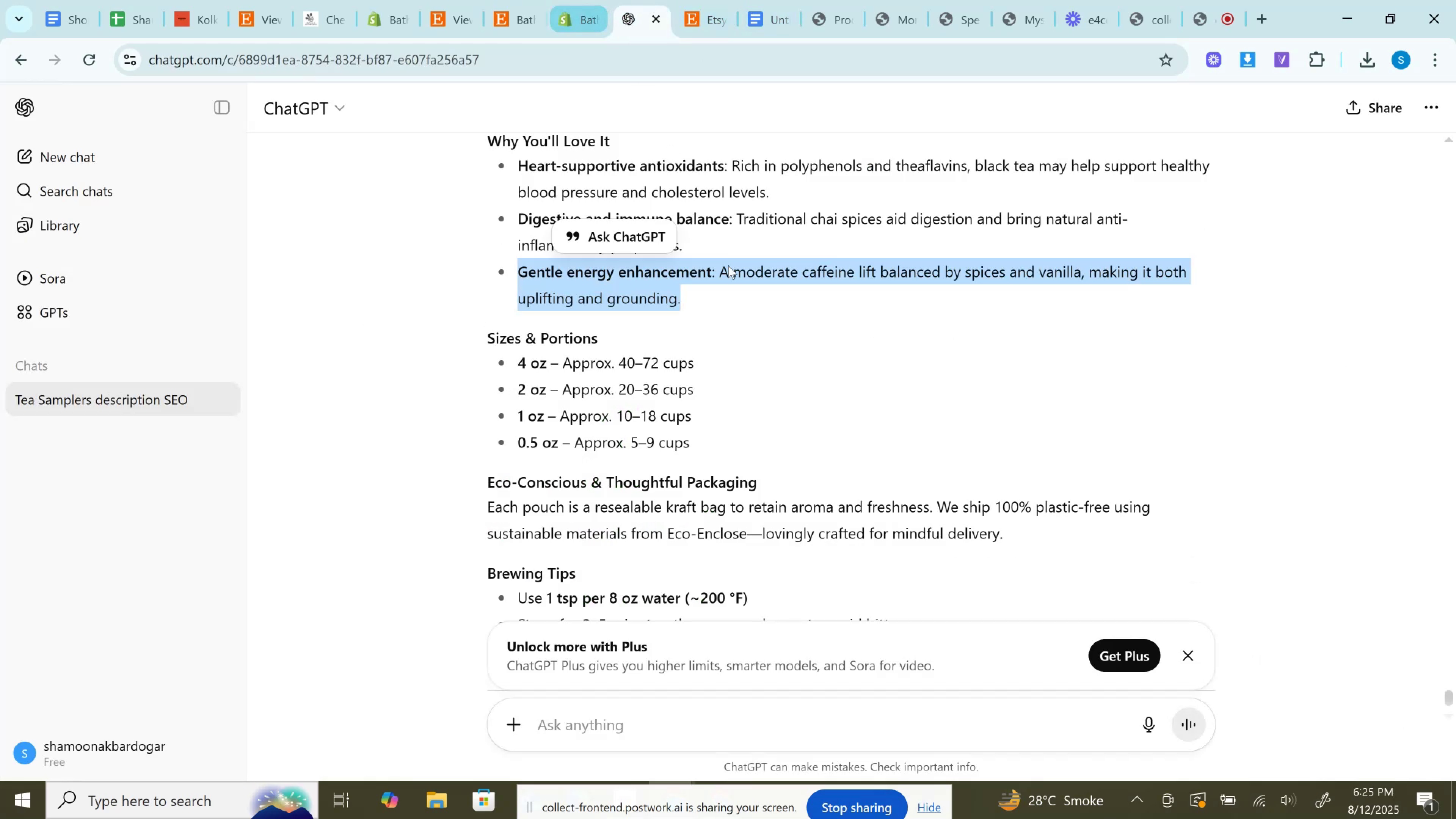 
scroll: coordinate [759, 361], scroll_direction: down, amount: 1.0
 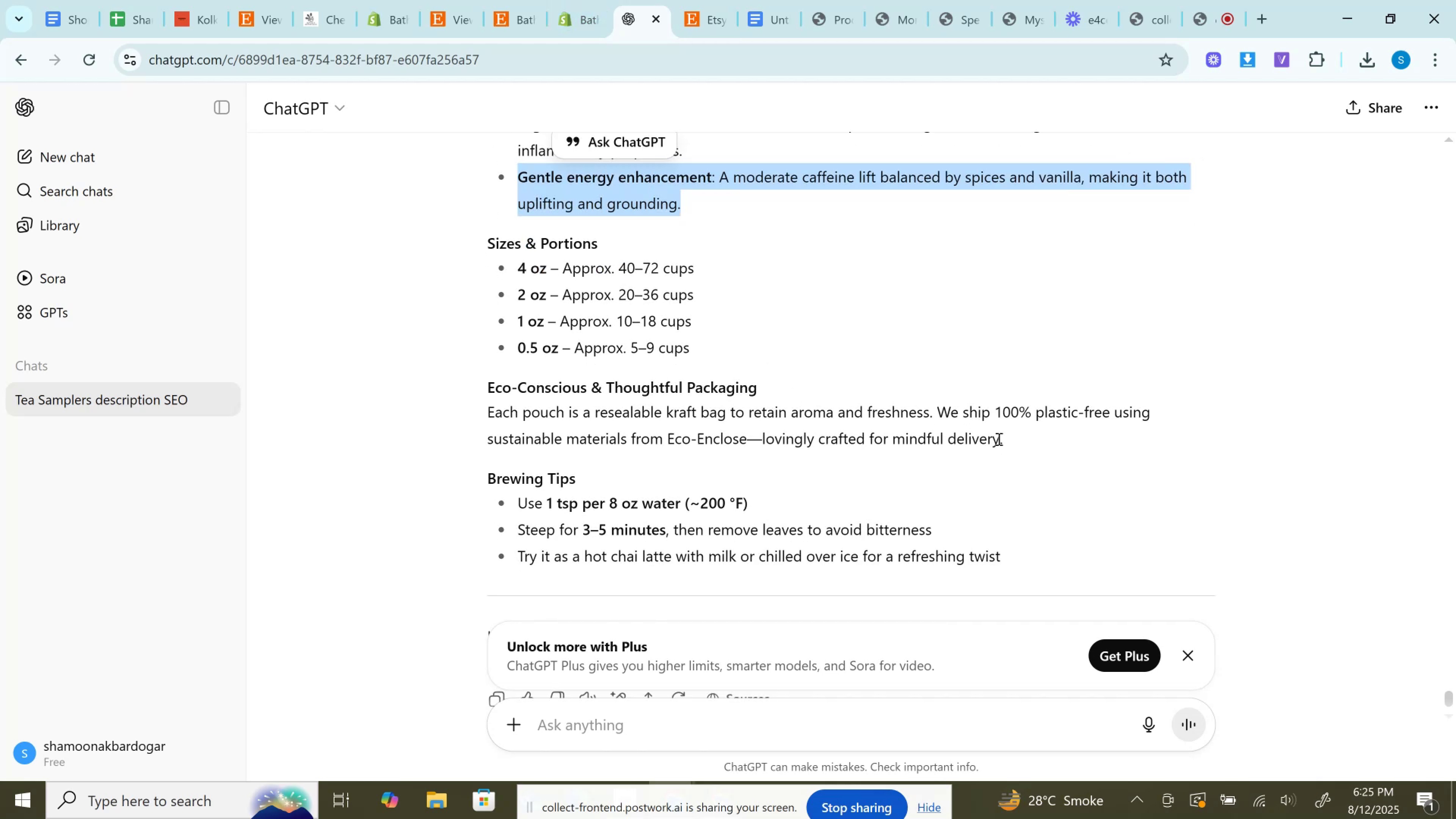 
left_click_drag(start_coordinate=[1026, 447], to_coordinate=[442, 416])
 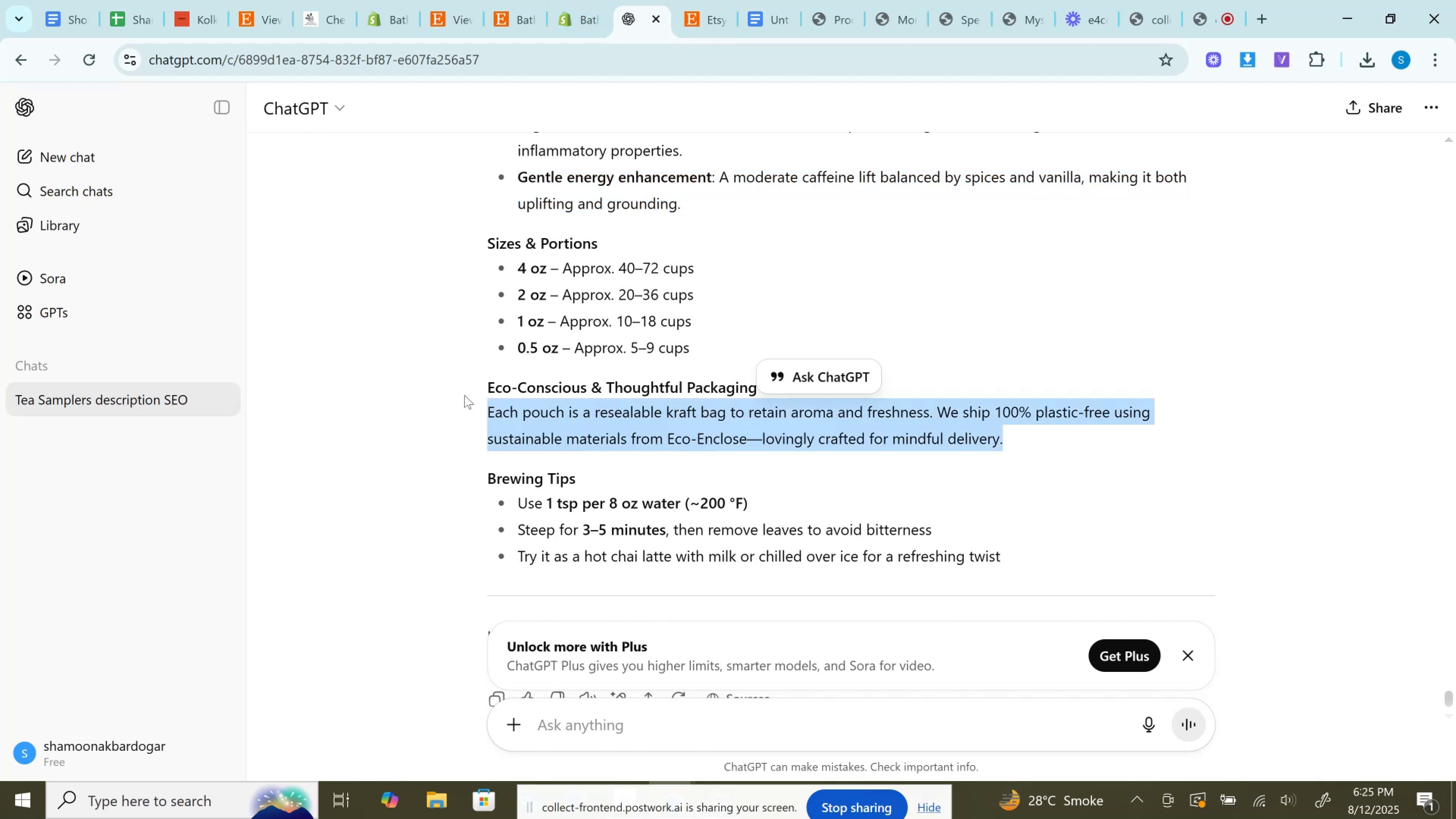 
key(Control+C)
 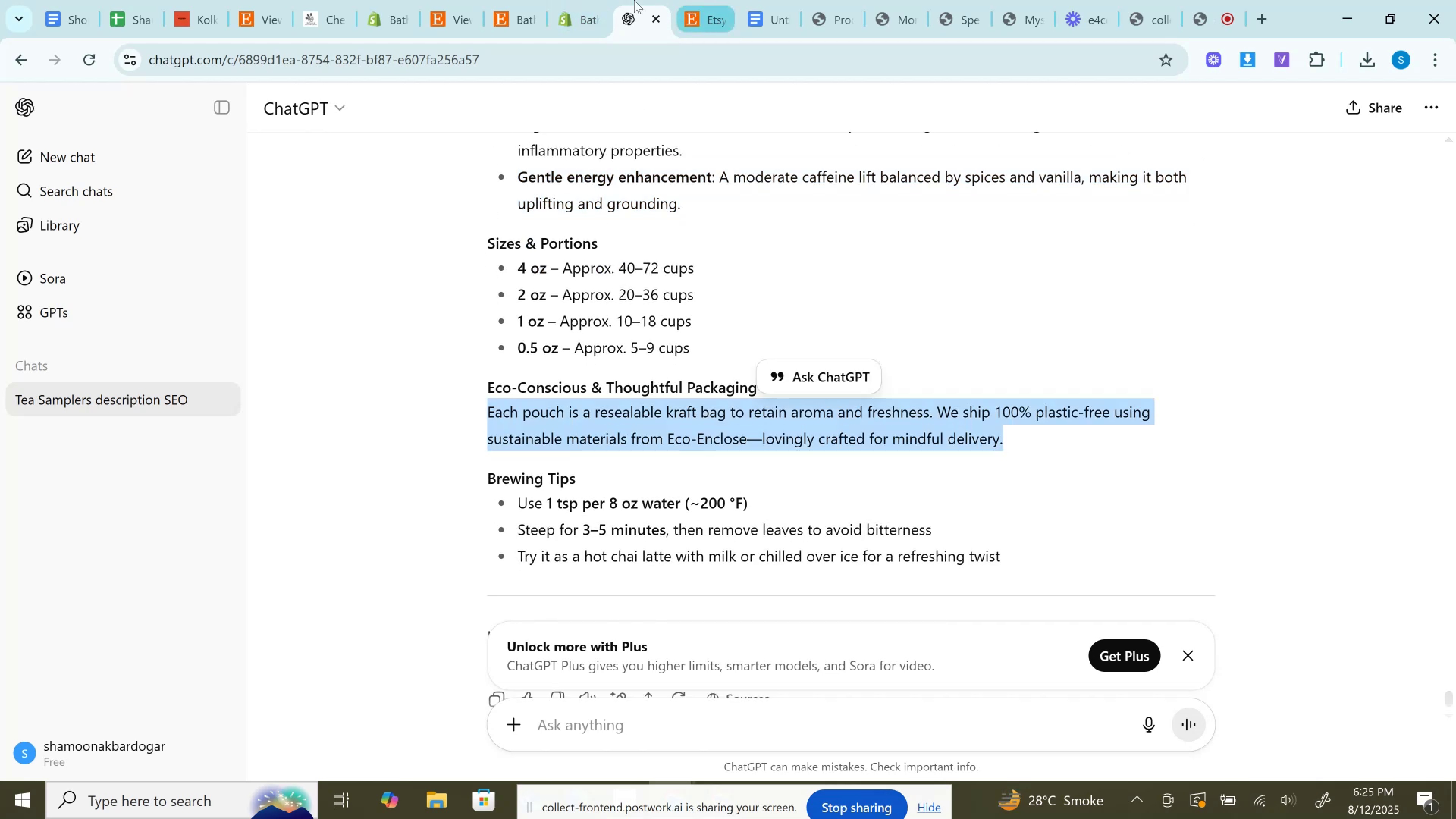 
left_click([603, 0])
 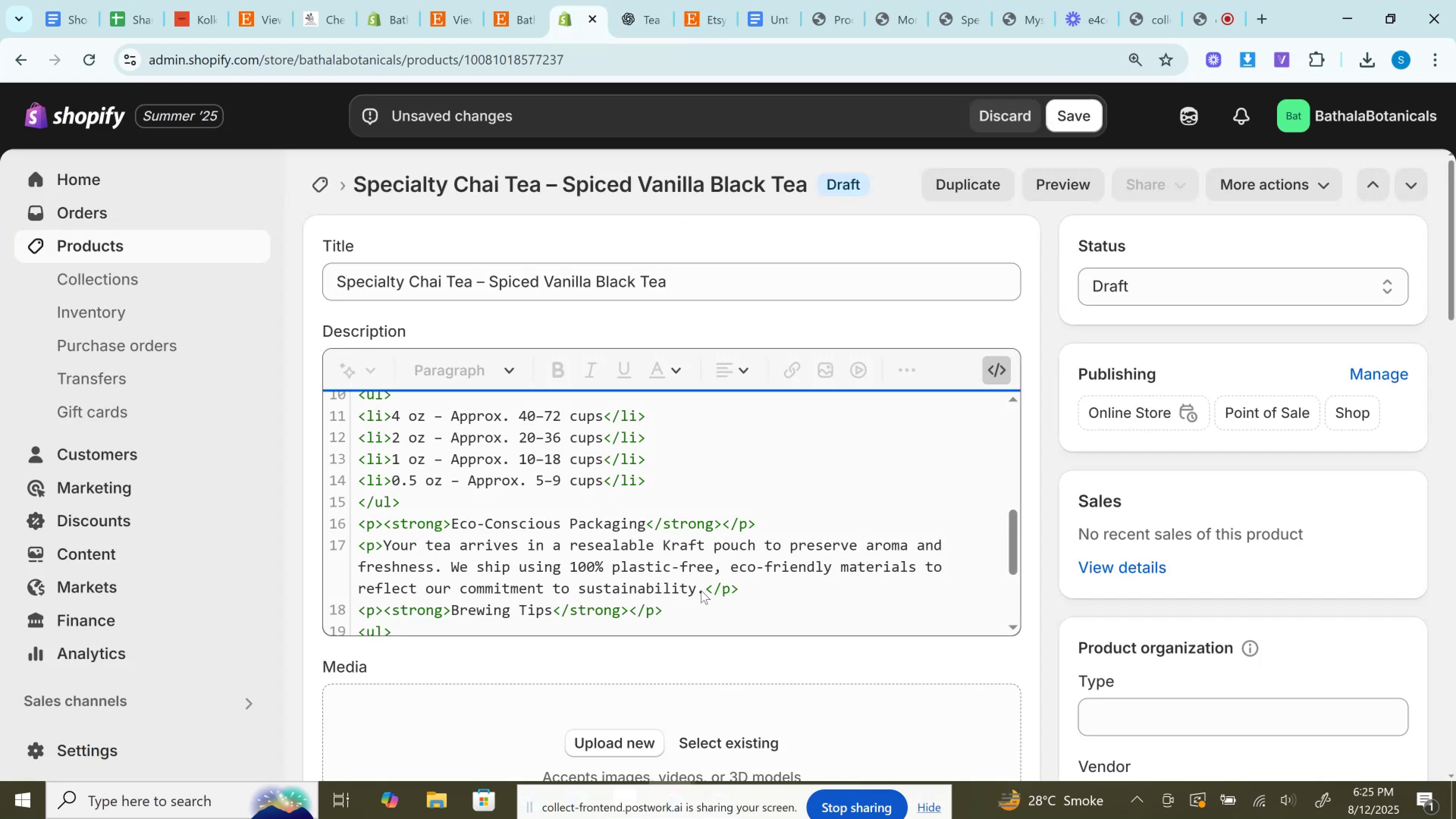 
left_click_drag(start_coordinate=[701, 590], to_coordinate=[381, 545])
 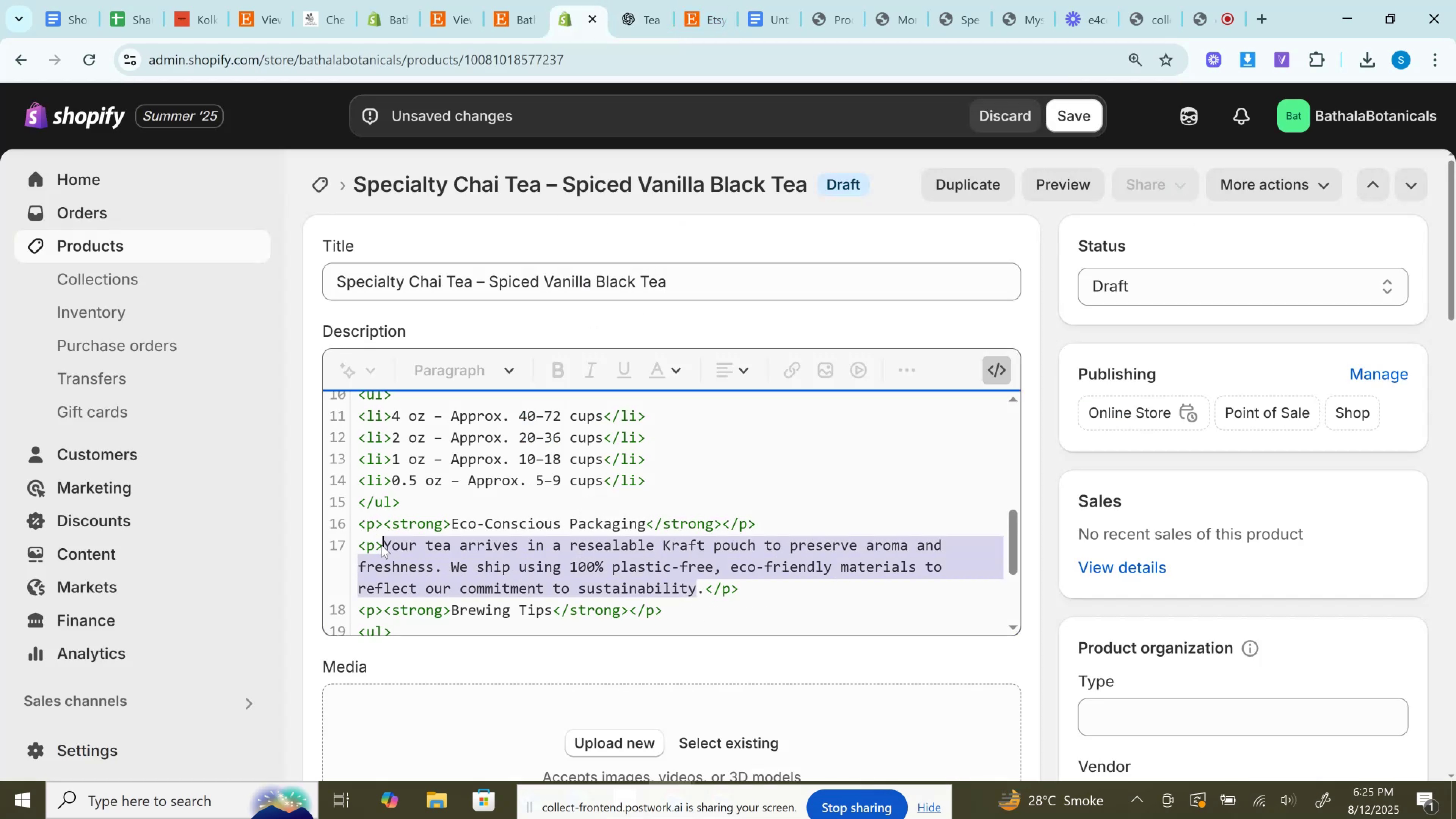 
key(Control+V)
 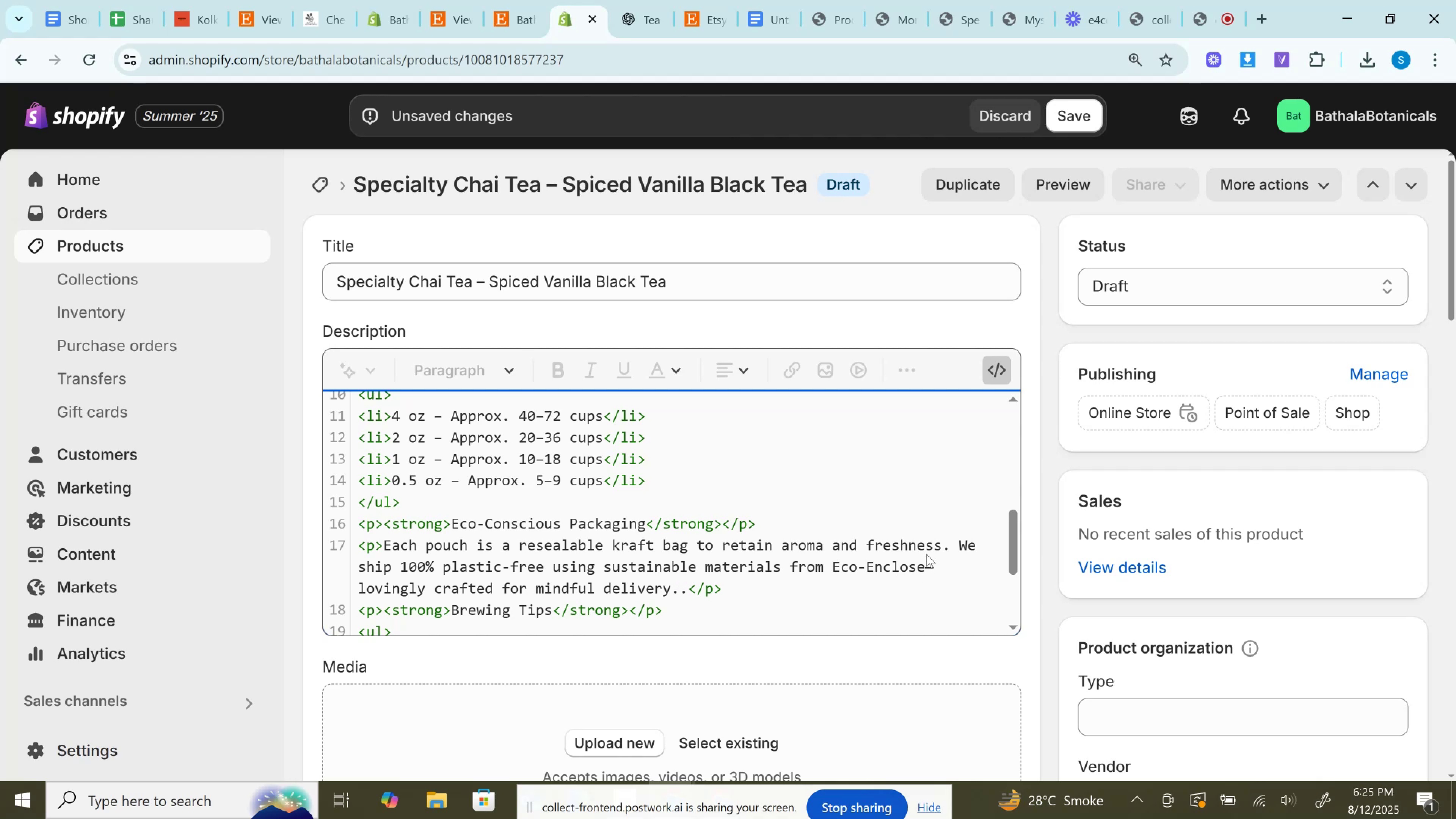 
double_click([931, 562])
 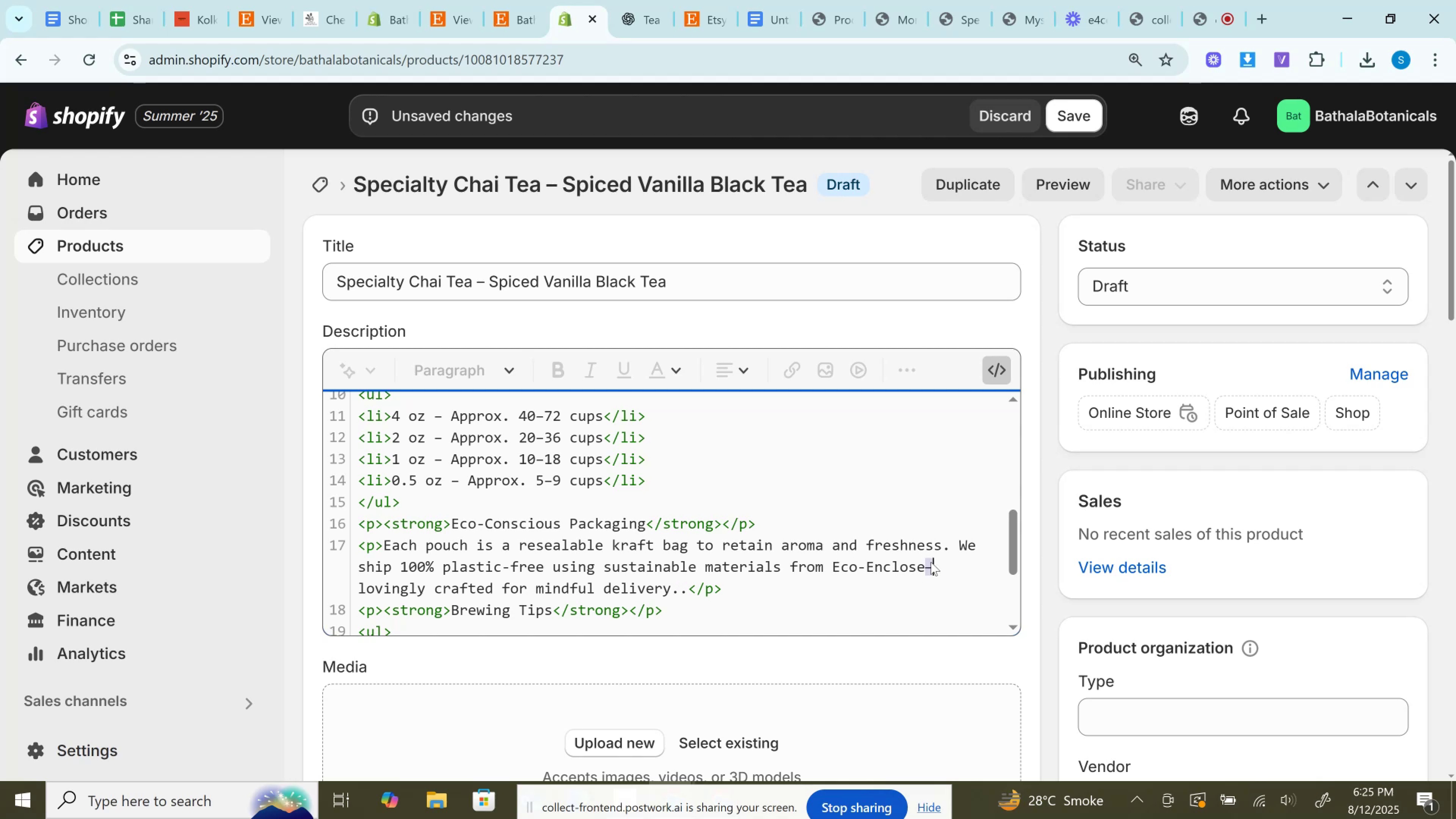 
key(Space)
 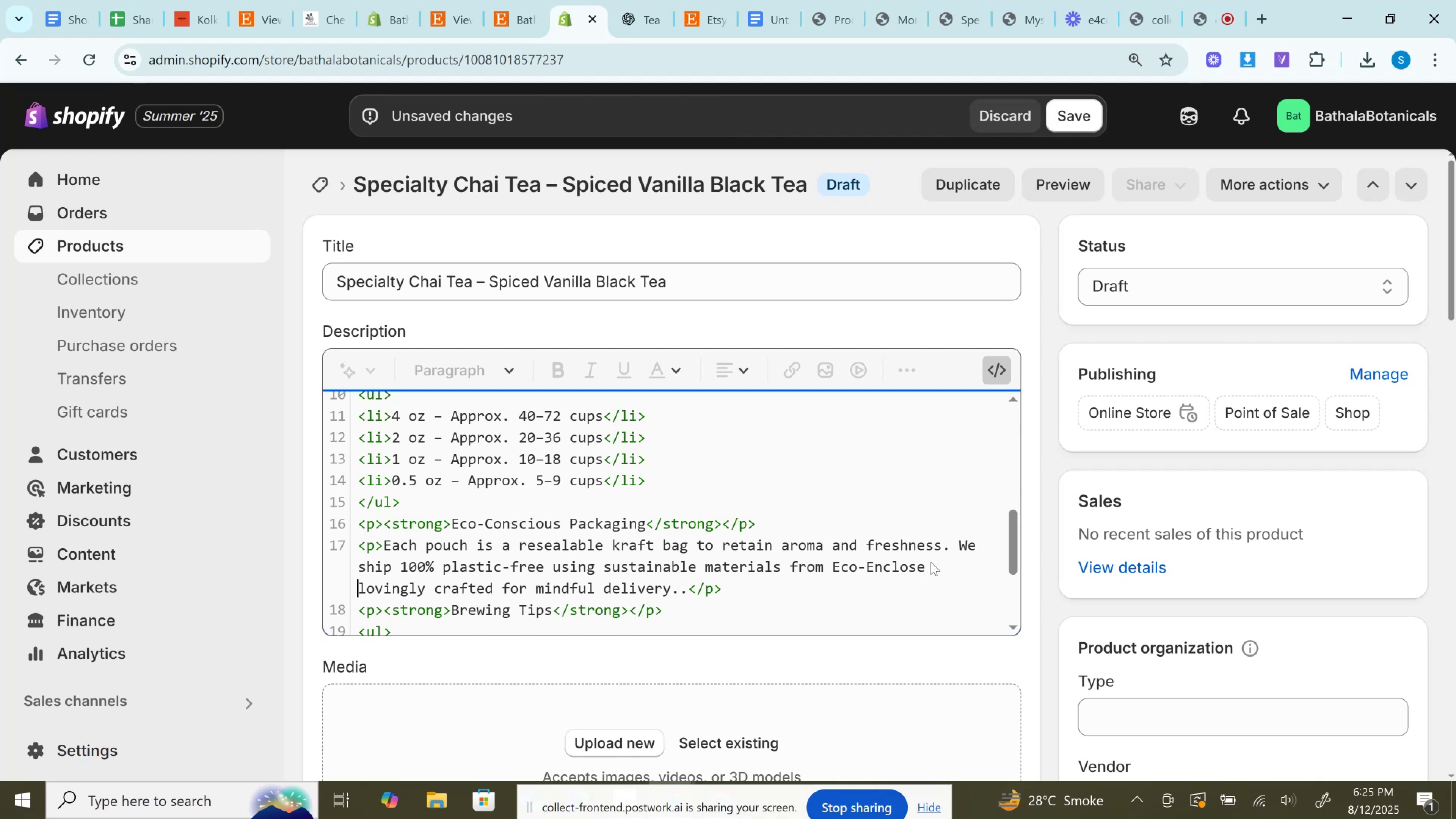 
wait(7.27)
 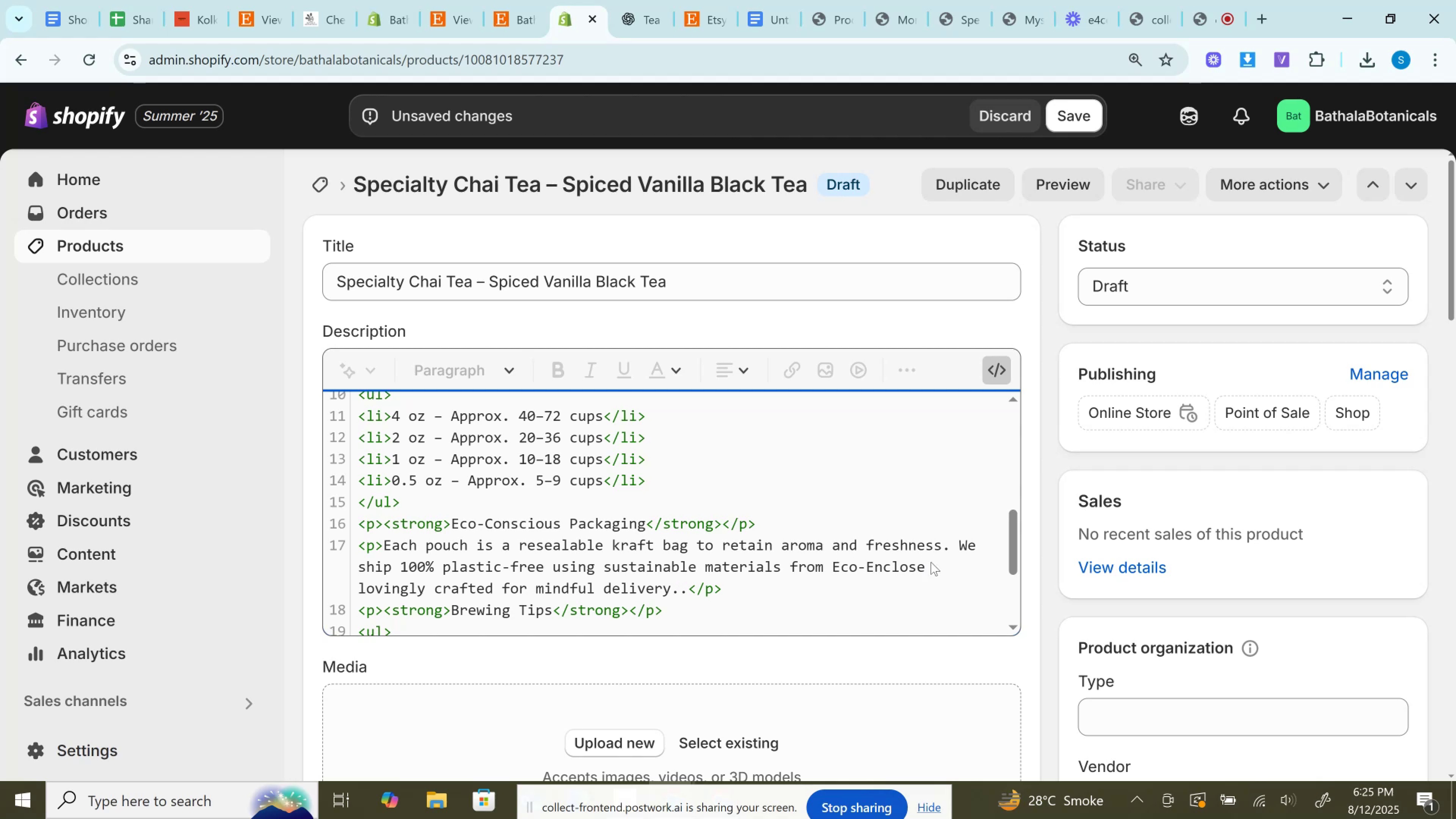 
left_click([627, 5])
 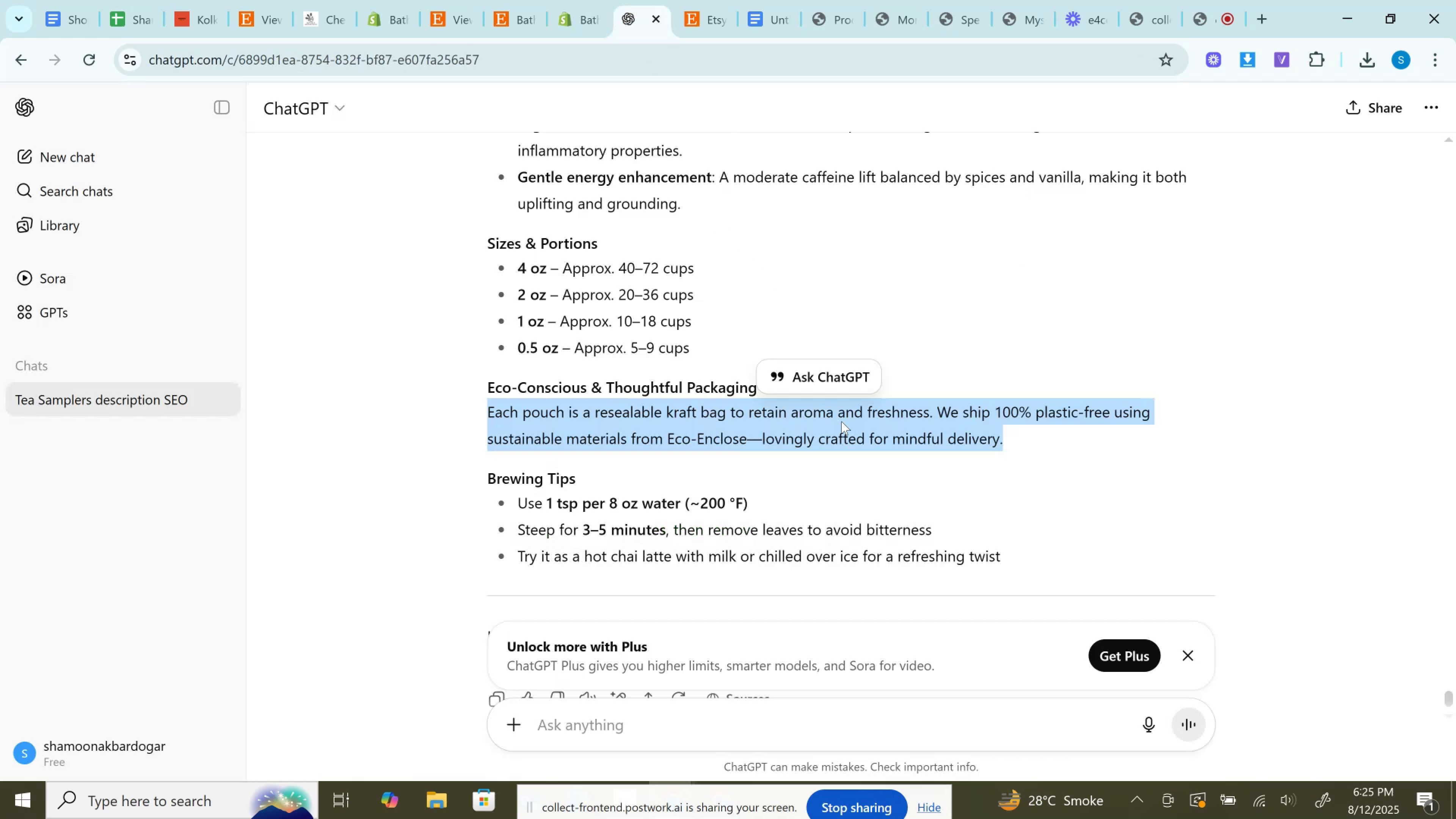 
scroll: coordinate [841, 421], scroll_direction: down, amount: 2.0
 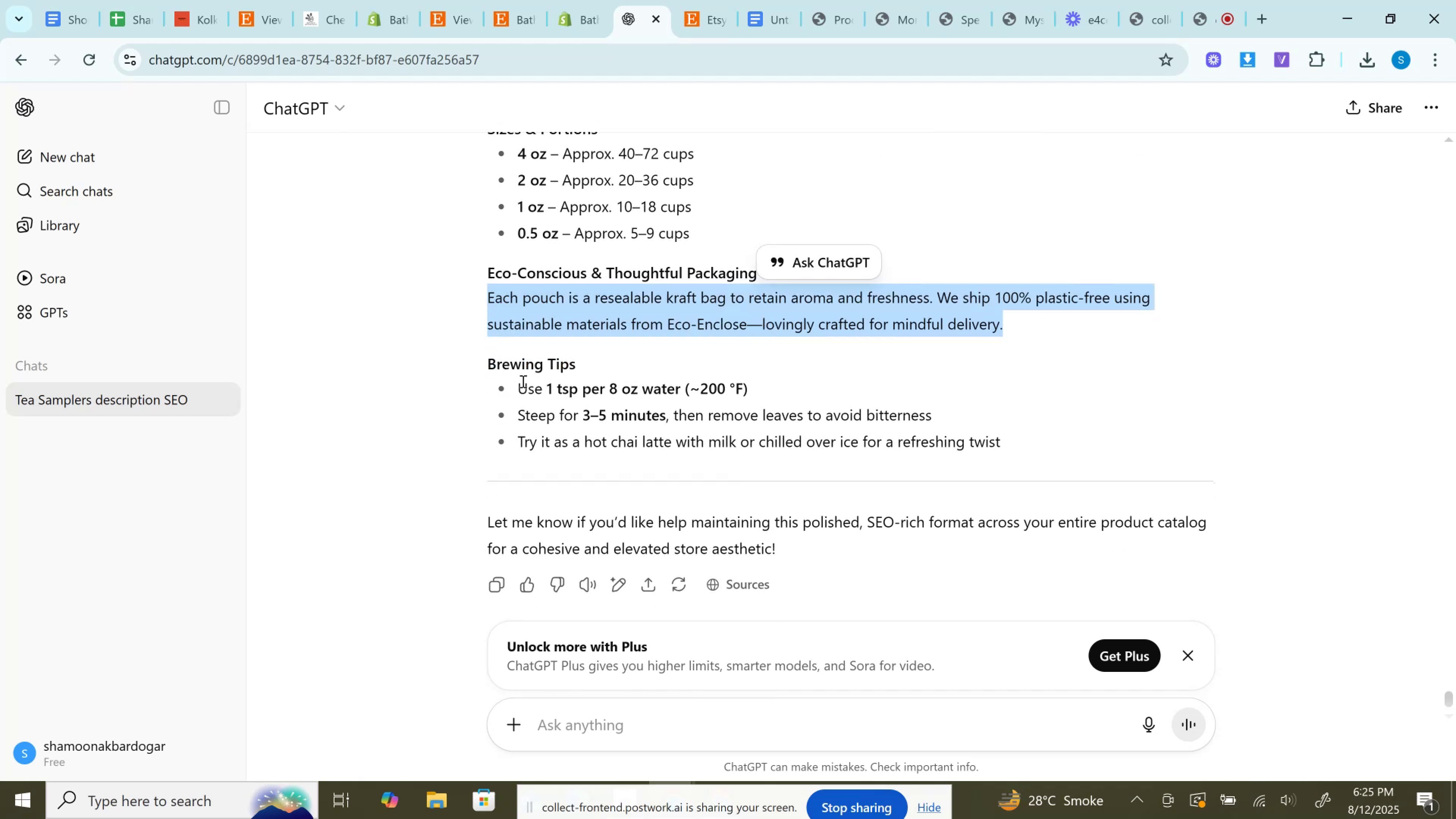 
left_click_drag(start_coordinate=[516, 384], to_coordinate=[810, 393])
 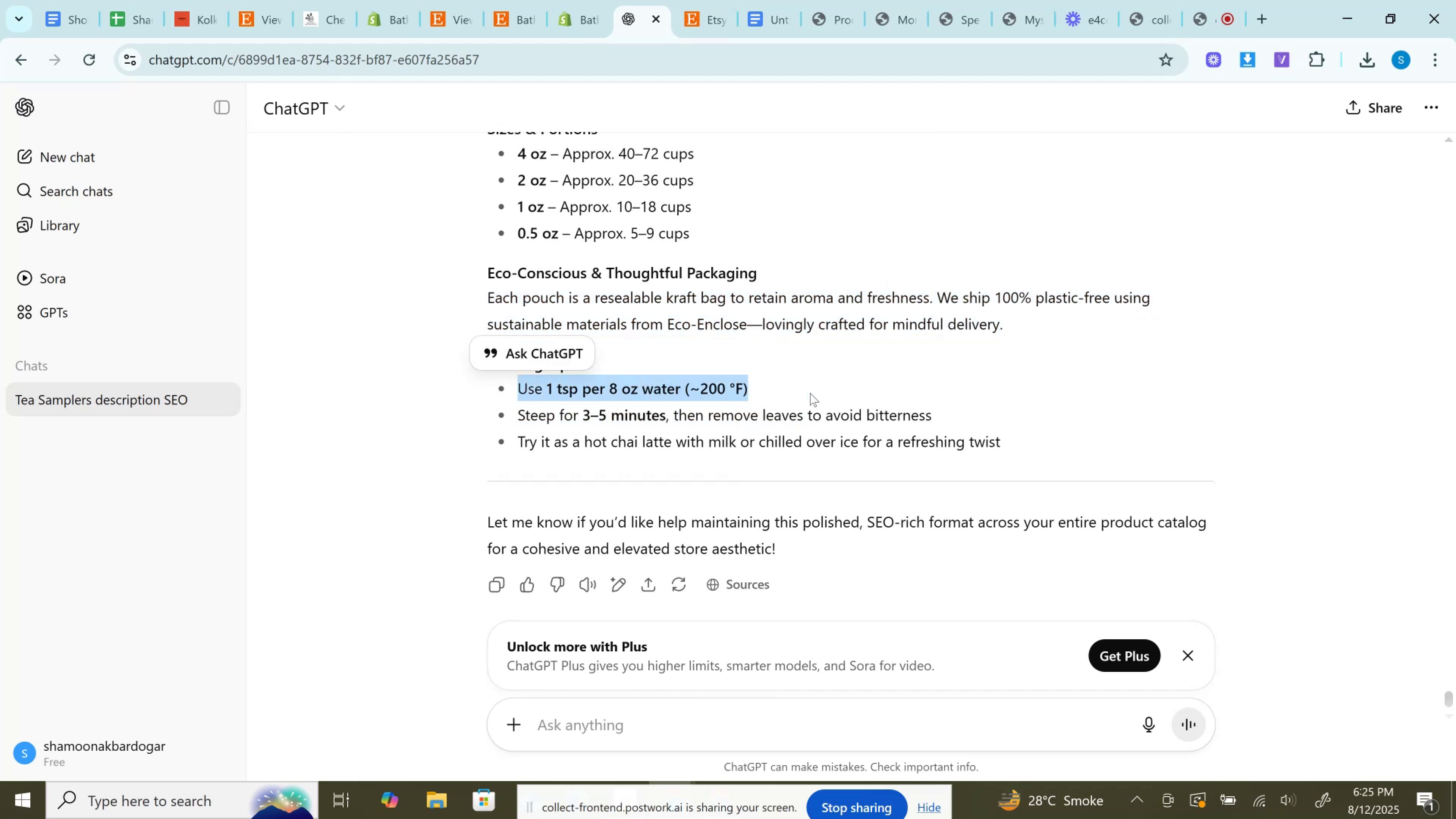 
key(Control+C)
 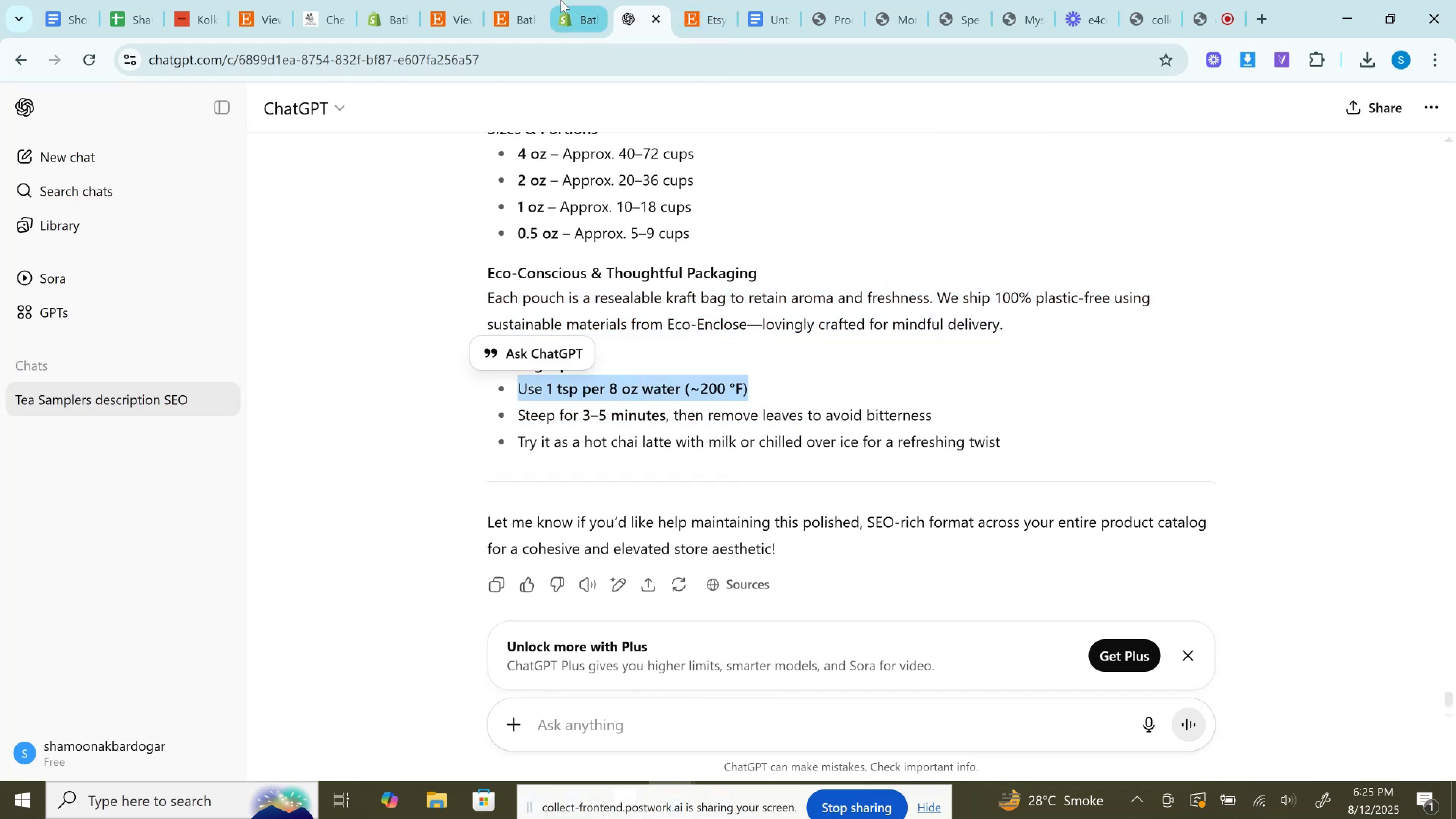 
left_click([561, 0])
 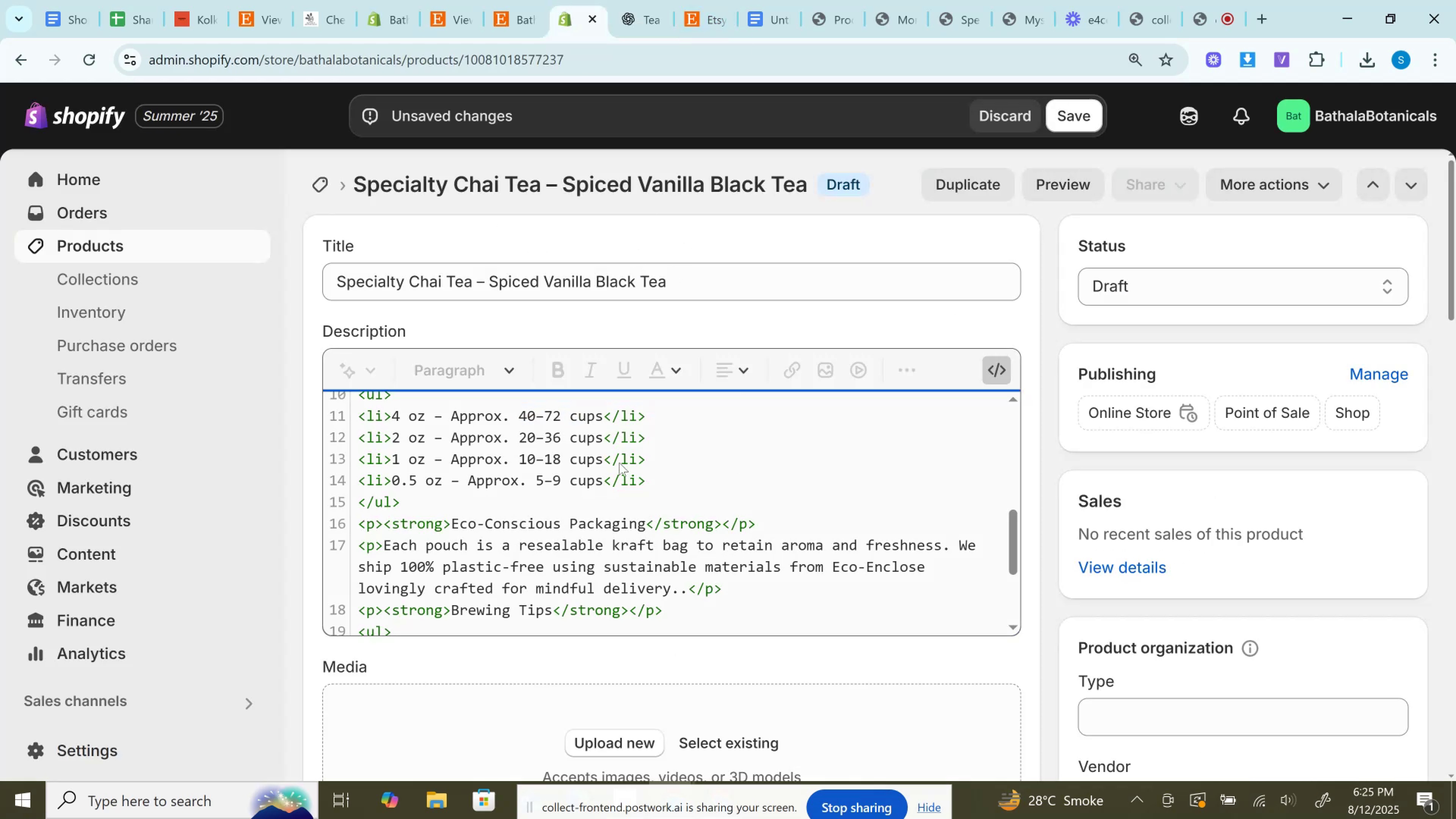 
scroll: coordinate [619, 463], scroll_direction: down, amount: 2.0
 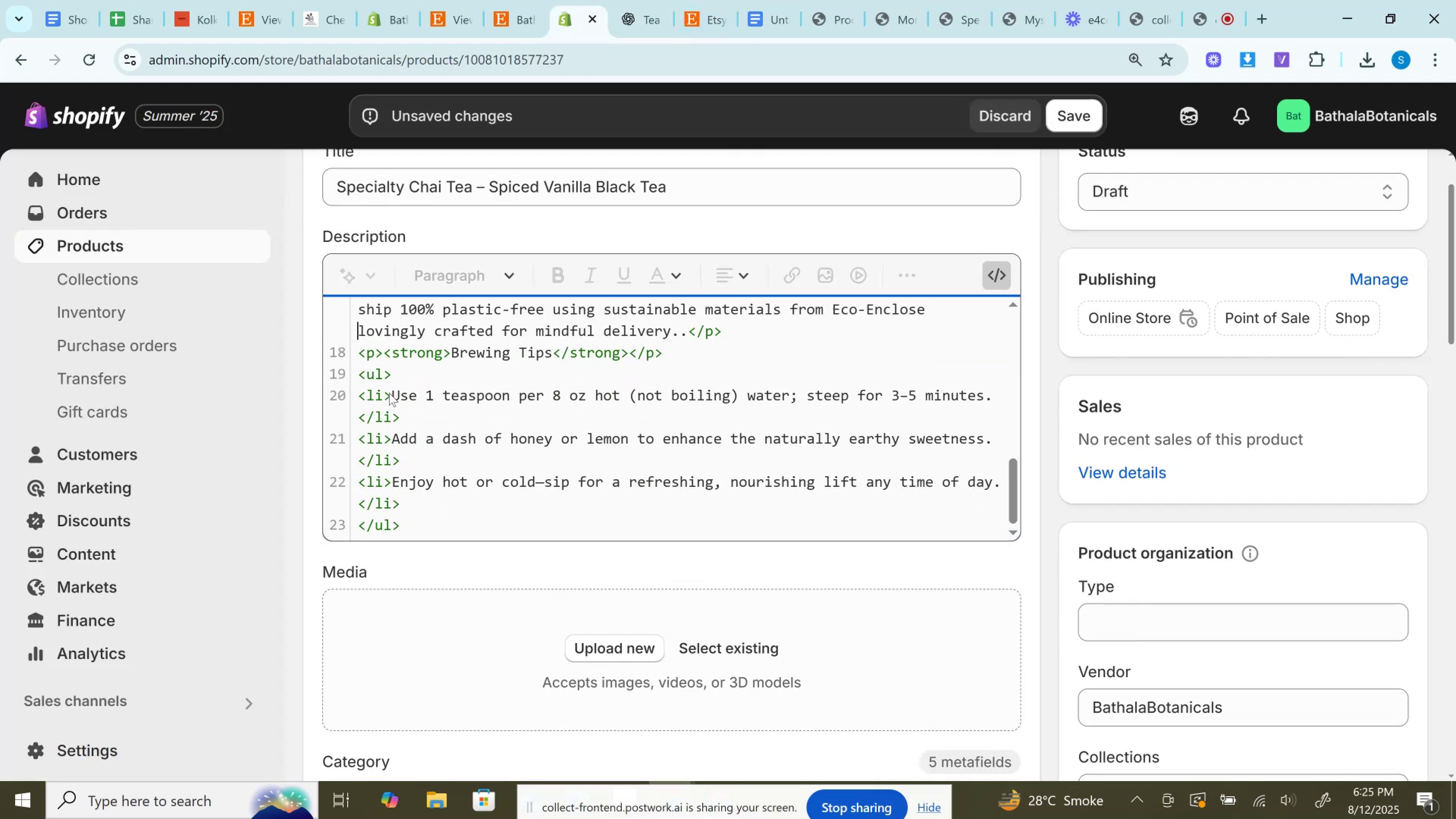 
left_click_drag(start_coordinate=[392, 395], to_coordinate=[982, 402])
 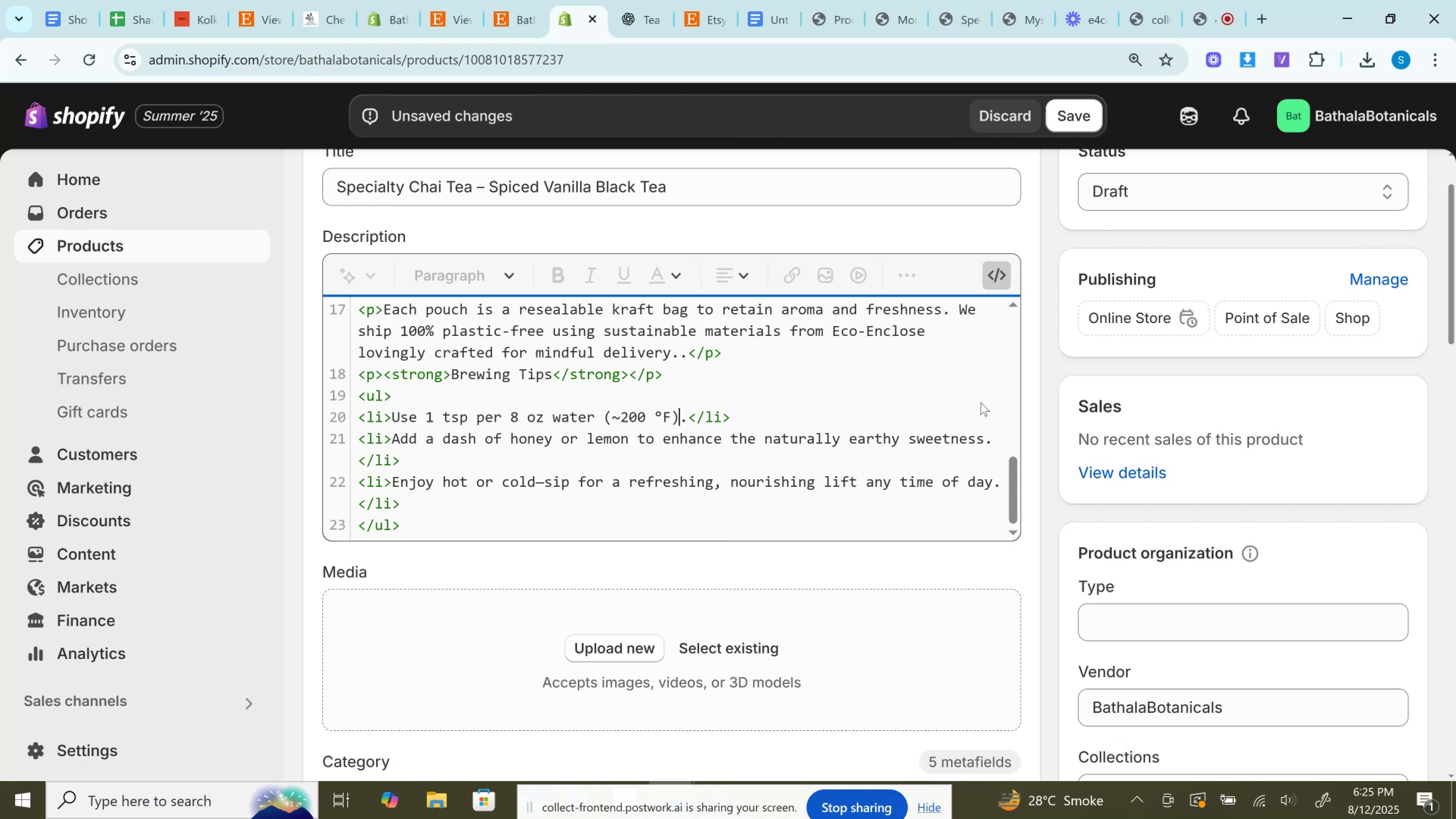 
key(Control+V)
 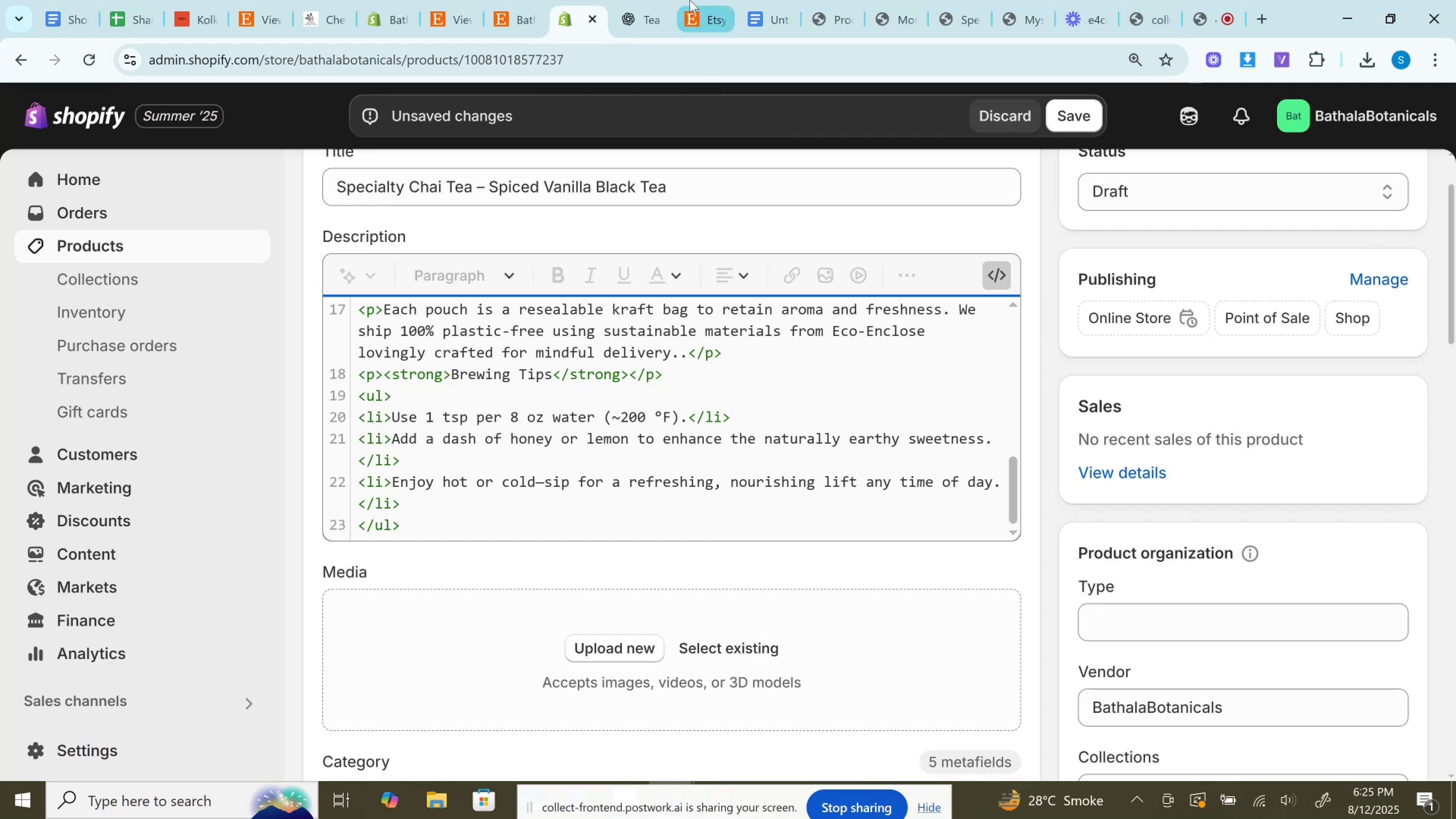 
left_click([650, 0])
 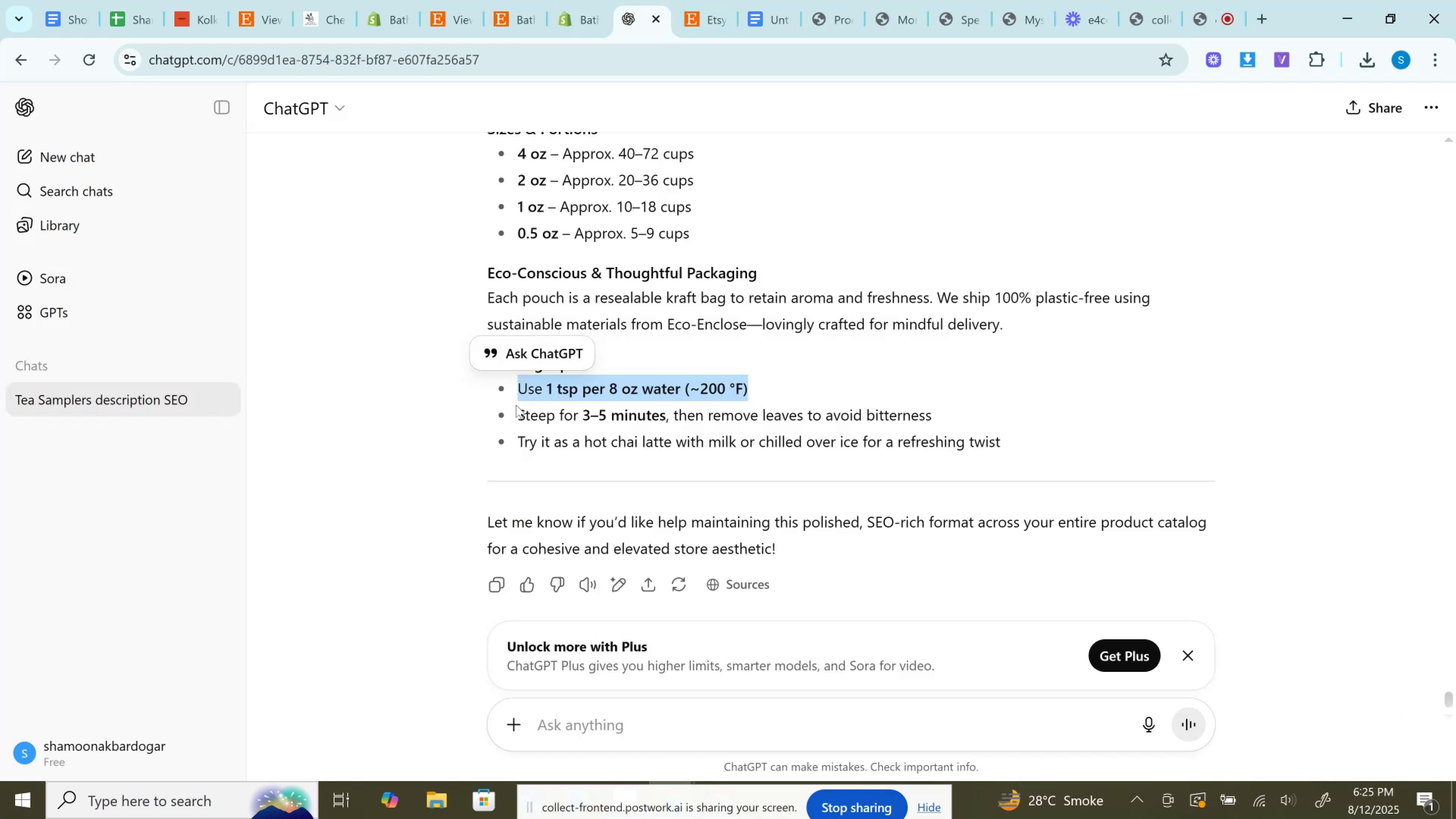 
left_click_drag(start_coordinate=[518, 411], to_coordinate=[960, 411])
 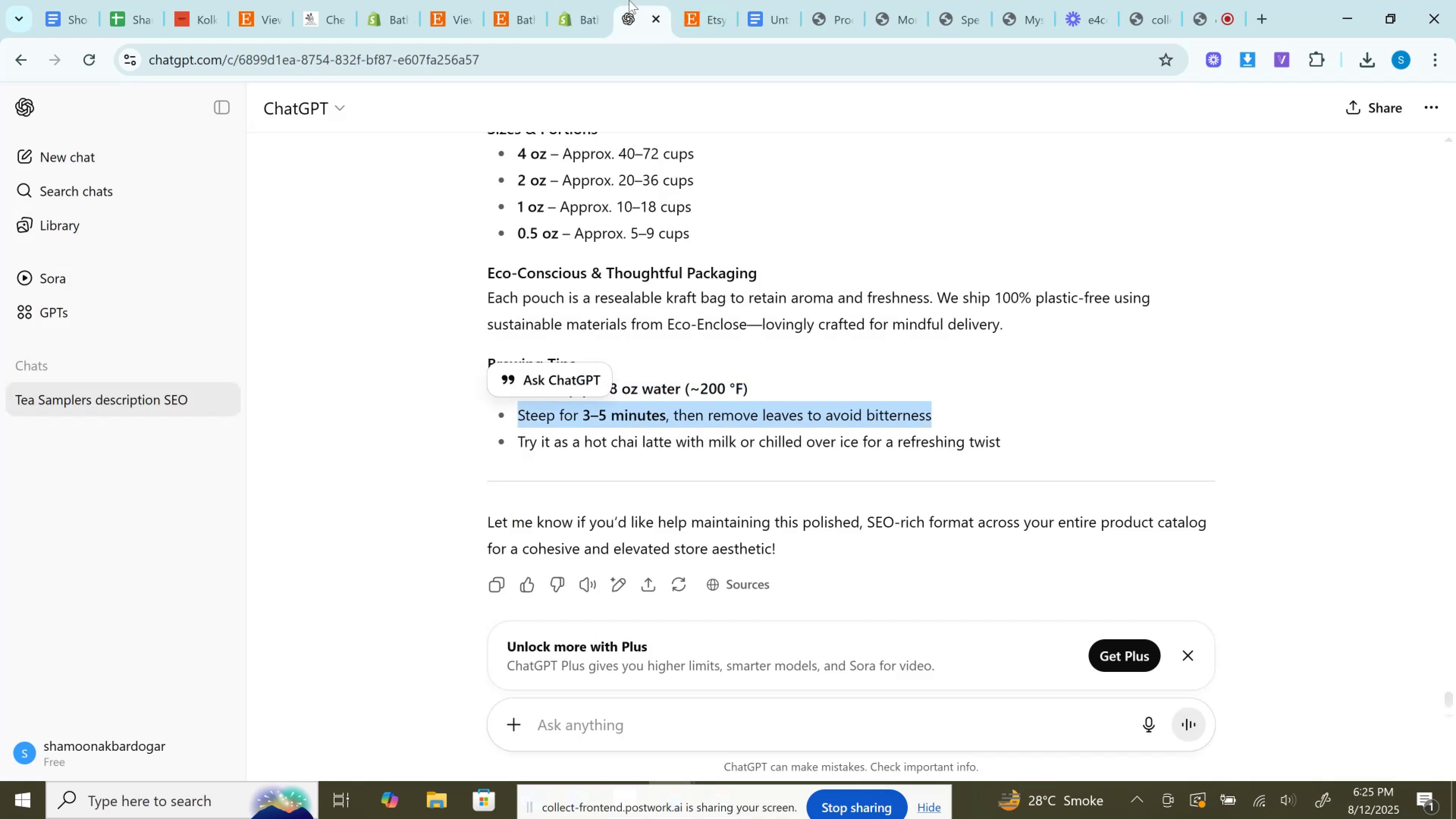 
key(Control+C)
 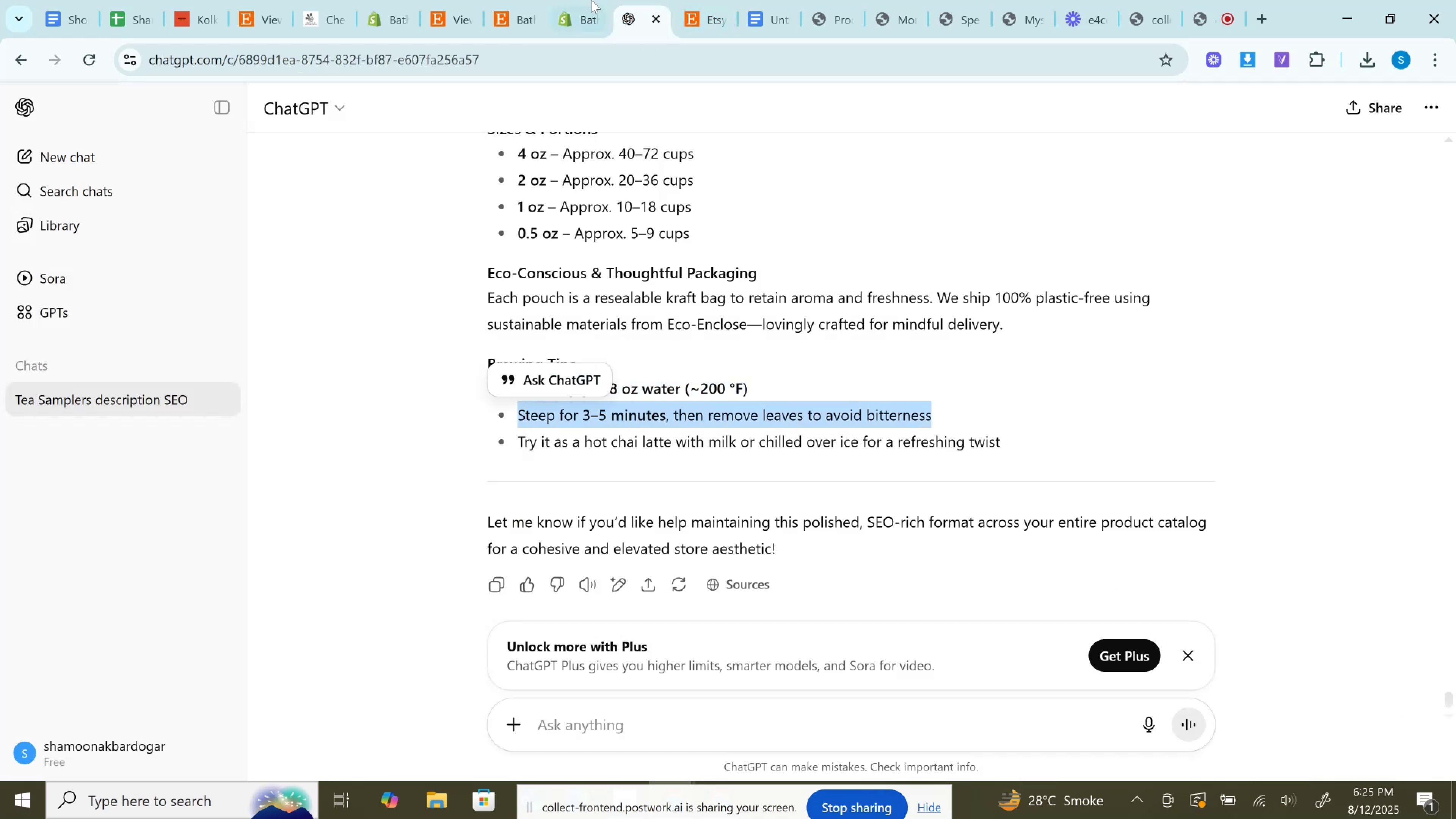 
left_click([586, 0])
 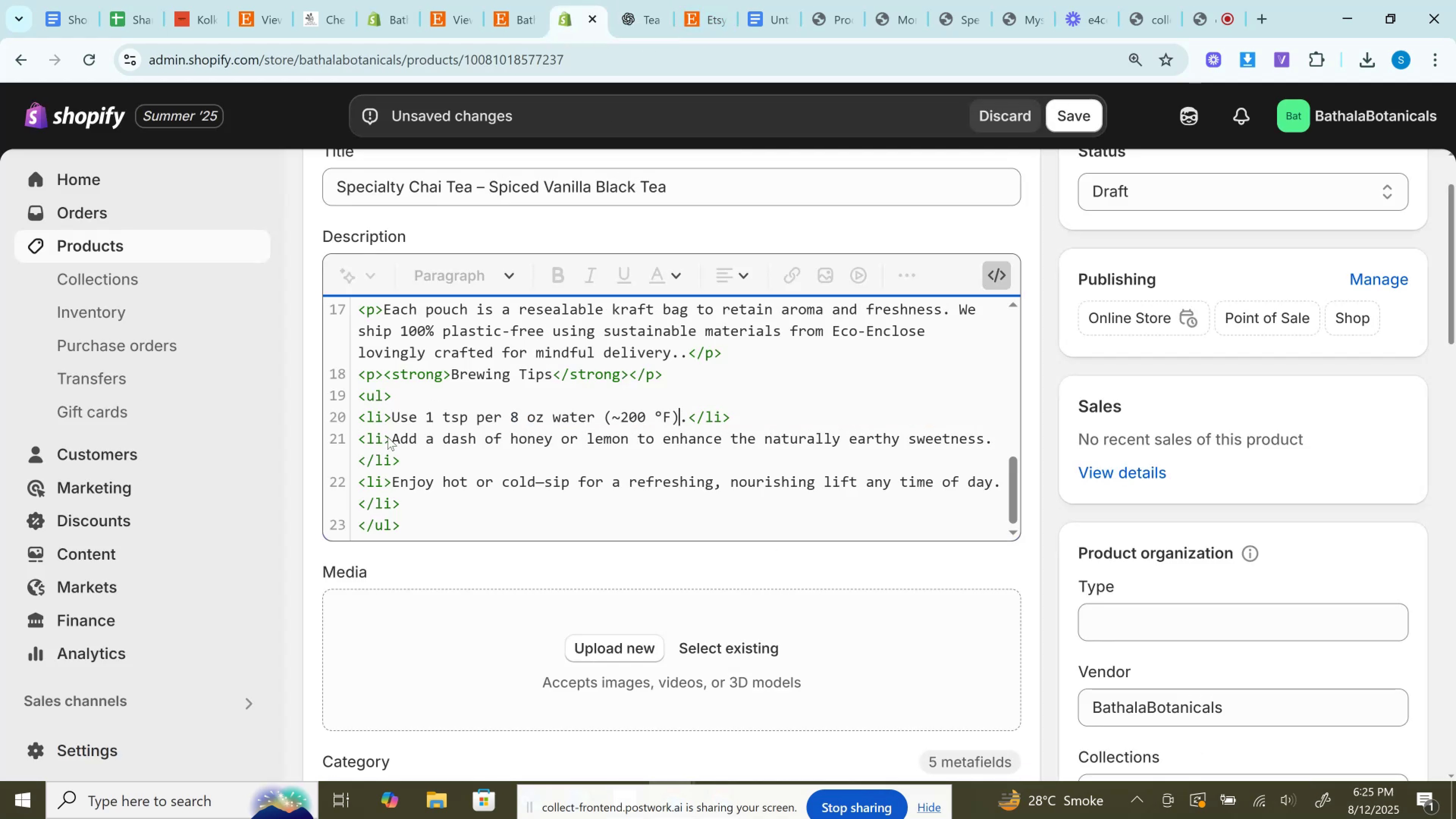 
left_click_drag(start_coordinate=[394, 438], to_coordinate=[981, 441])
 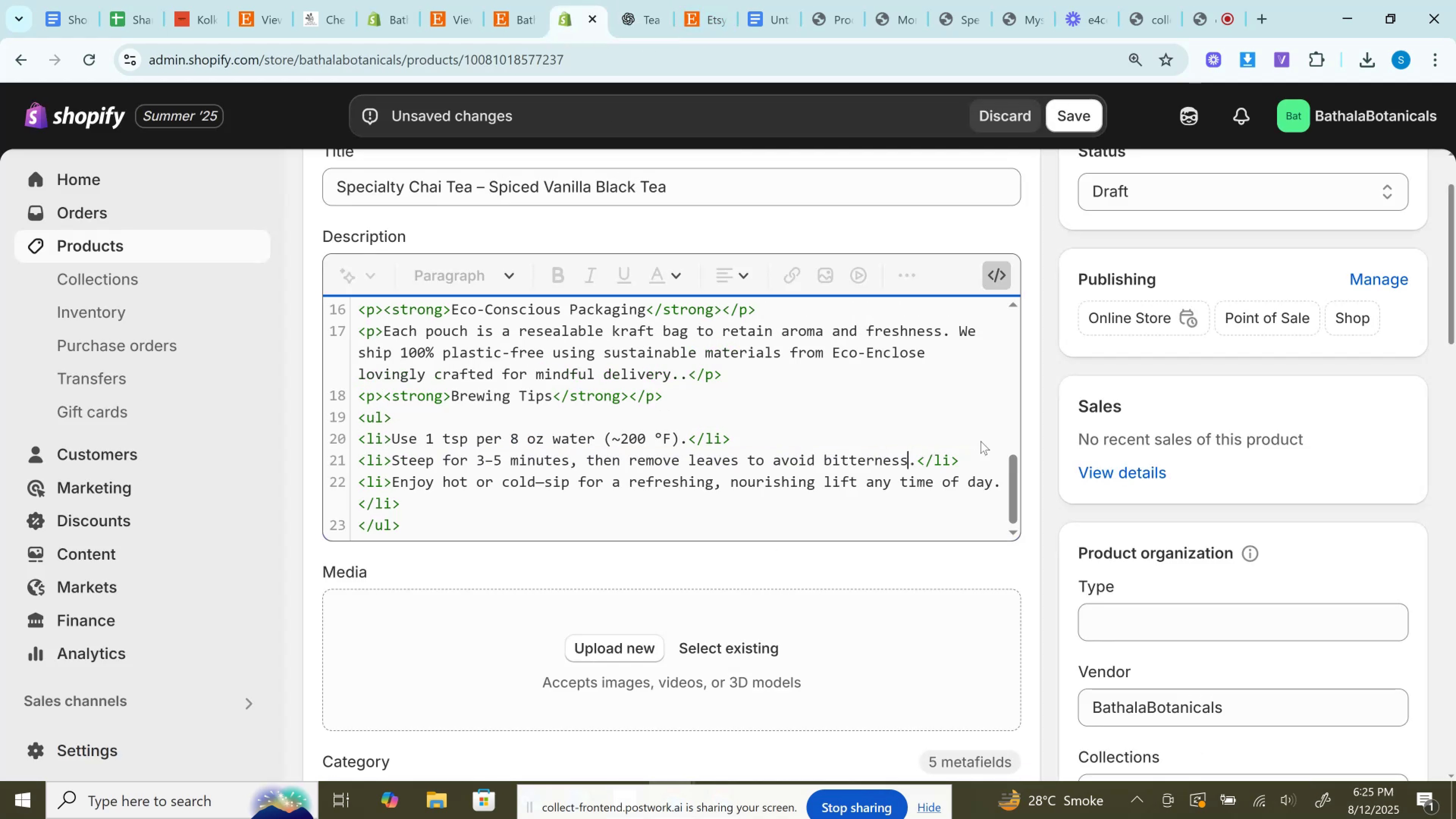 
key(Control+V)
 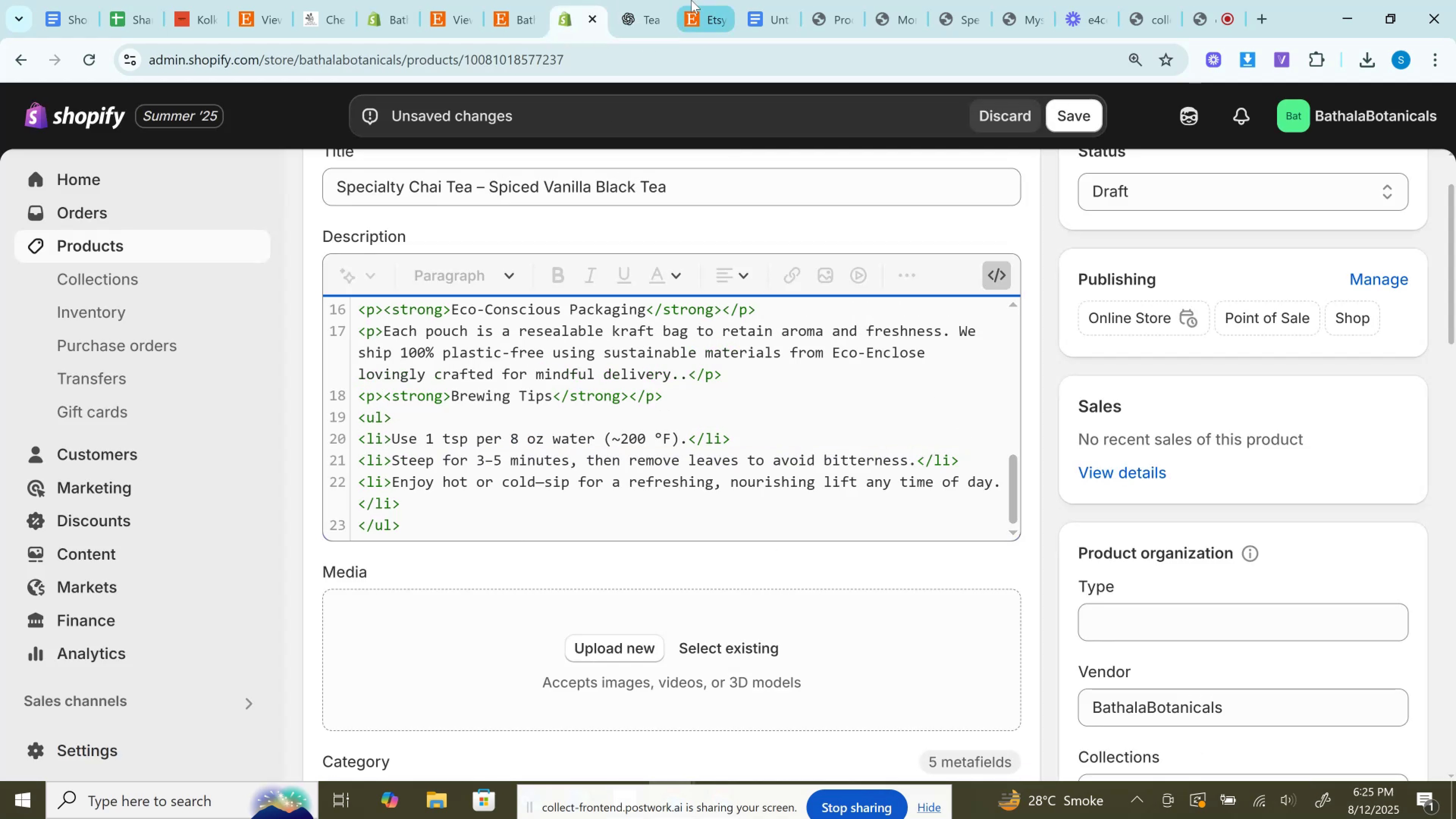 
left_click([653, 0])
 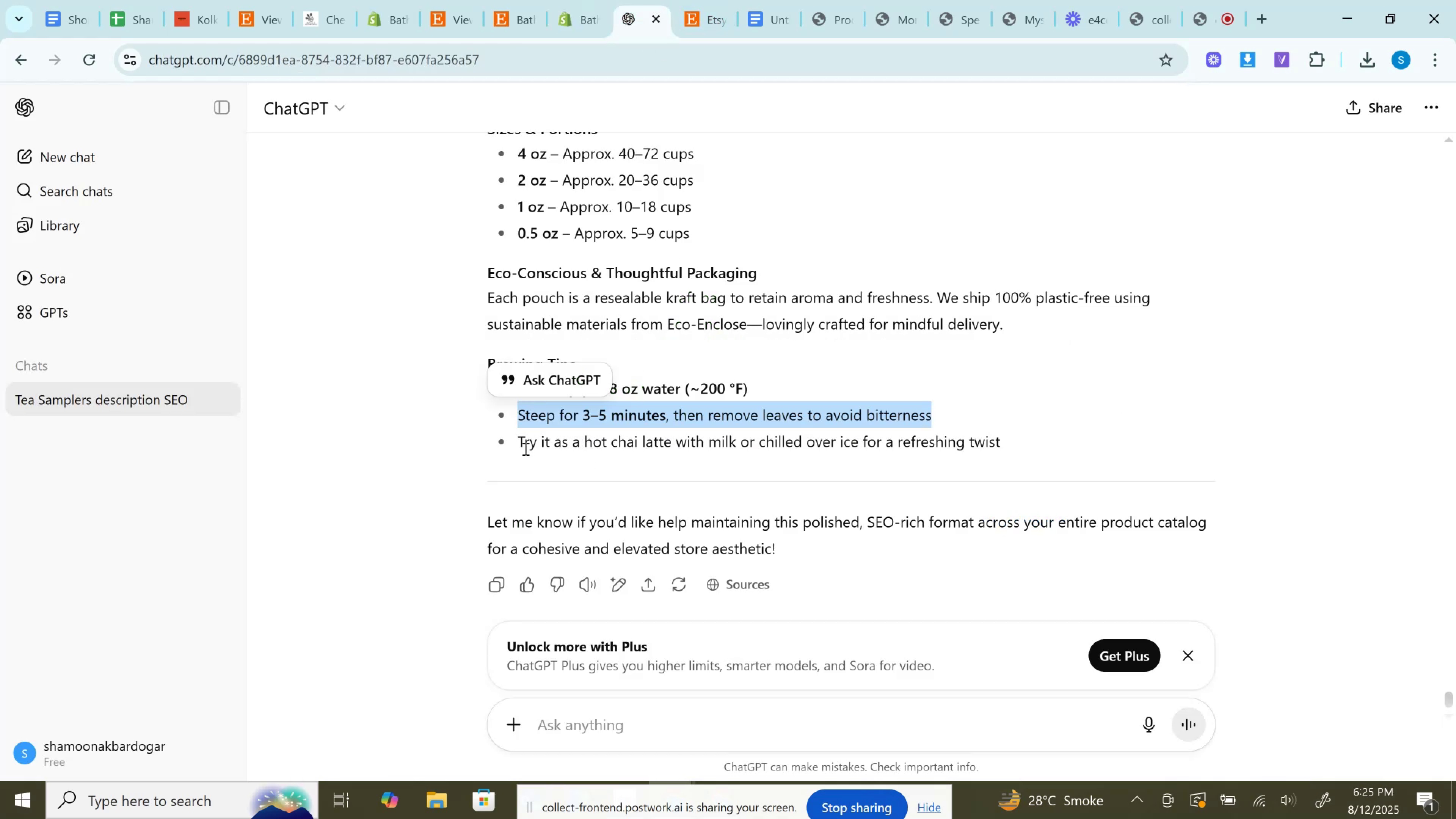 
left_click_drag(start_coordinate=[519, 446], to_coordinate=[1019, 442])
 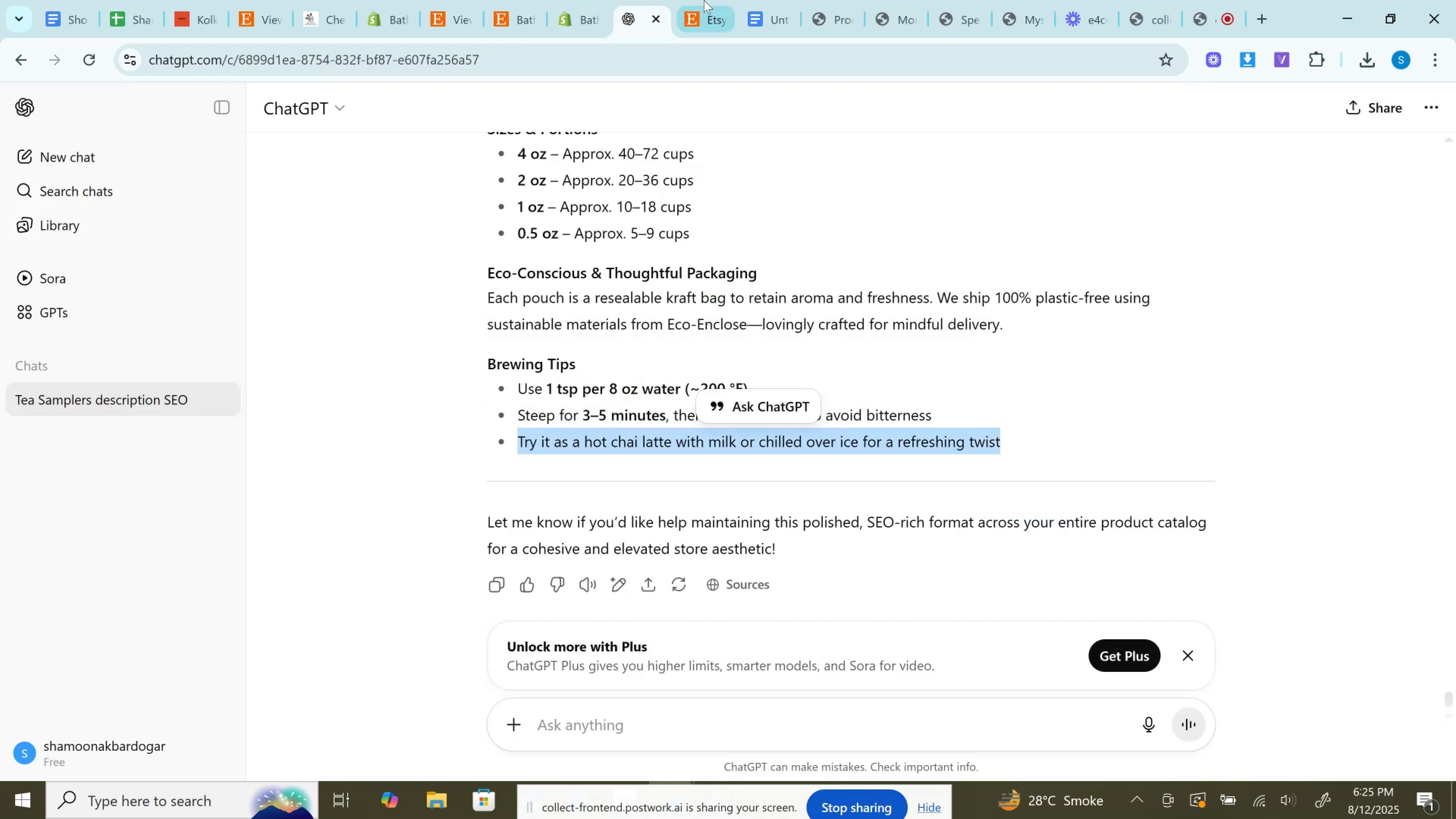 
key(Control+C)
 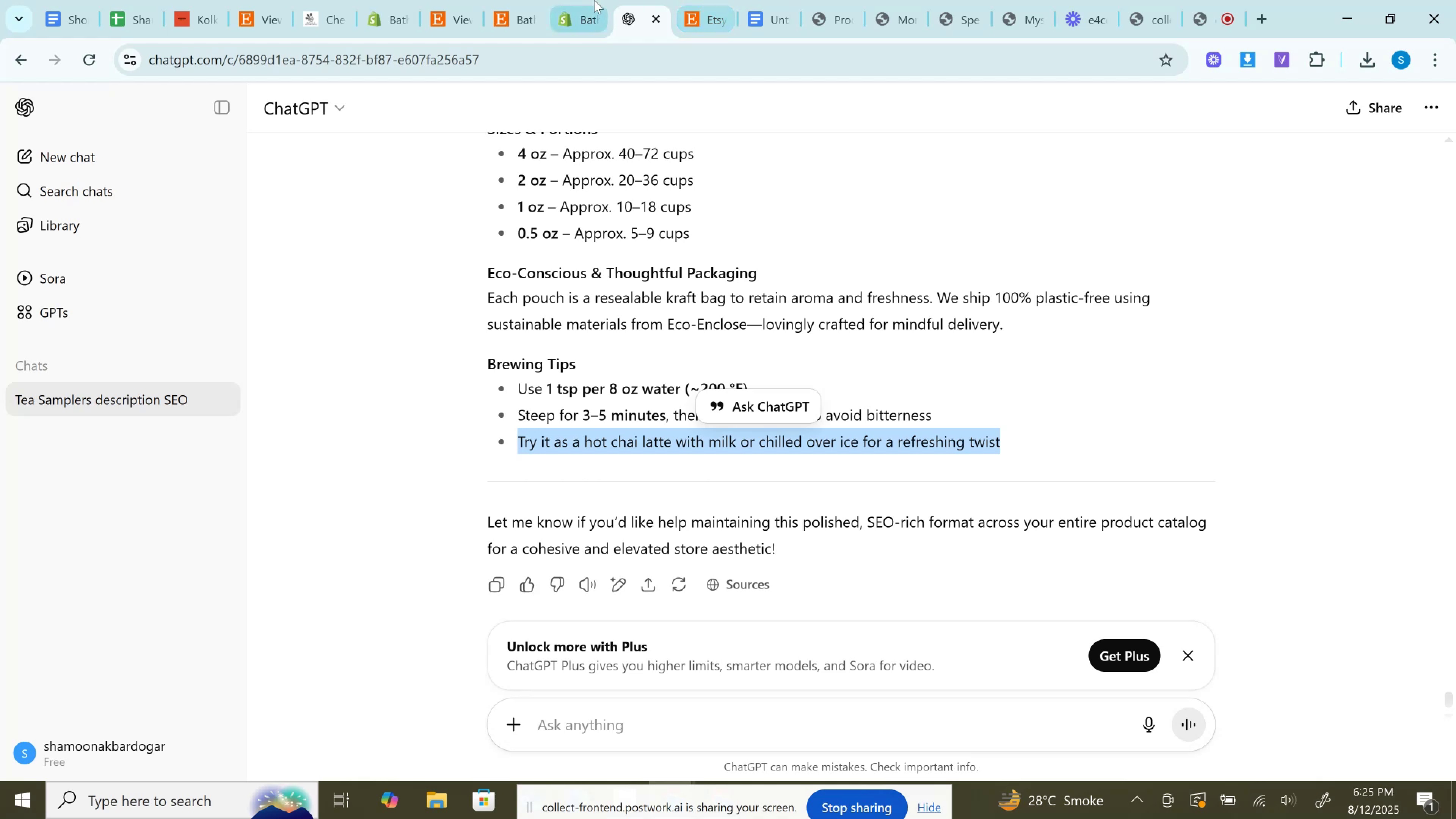 
left_click([594, 0])
 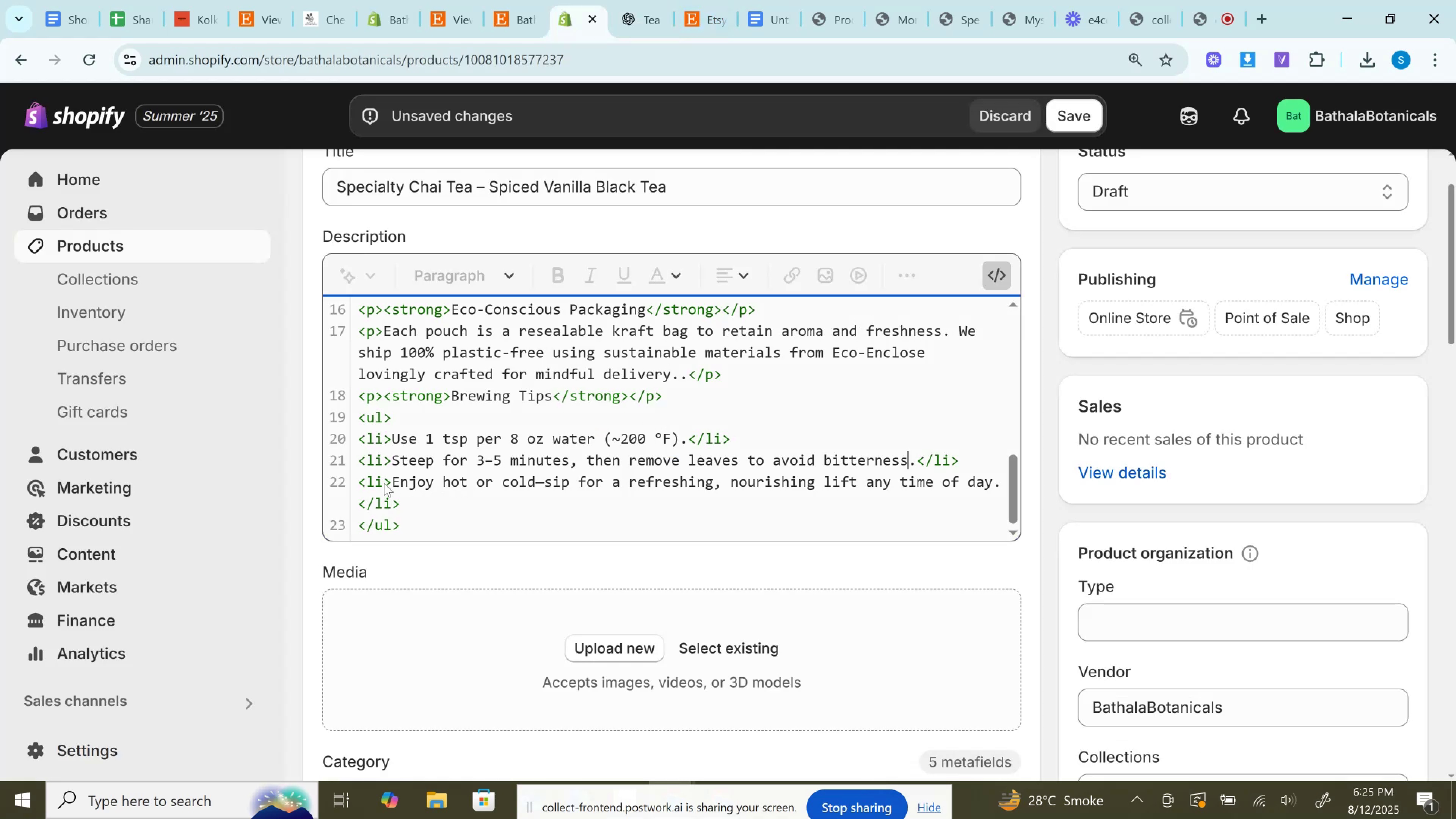 
left_click_drag(start_coordinate=[394, 482], to_coordinate=[995, 491])
 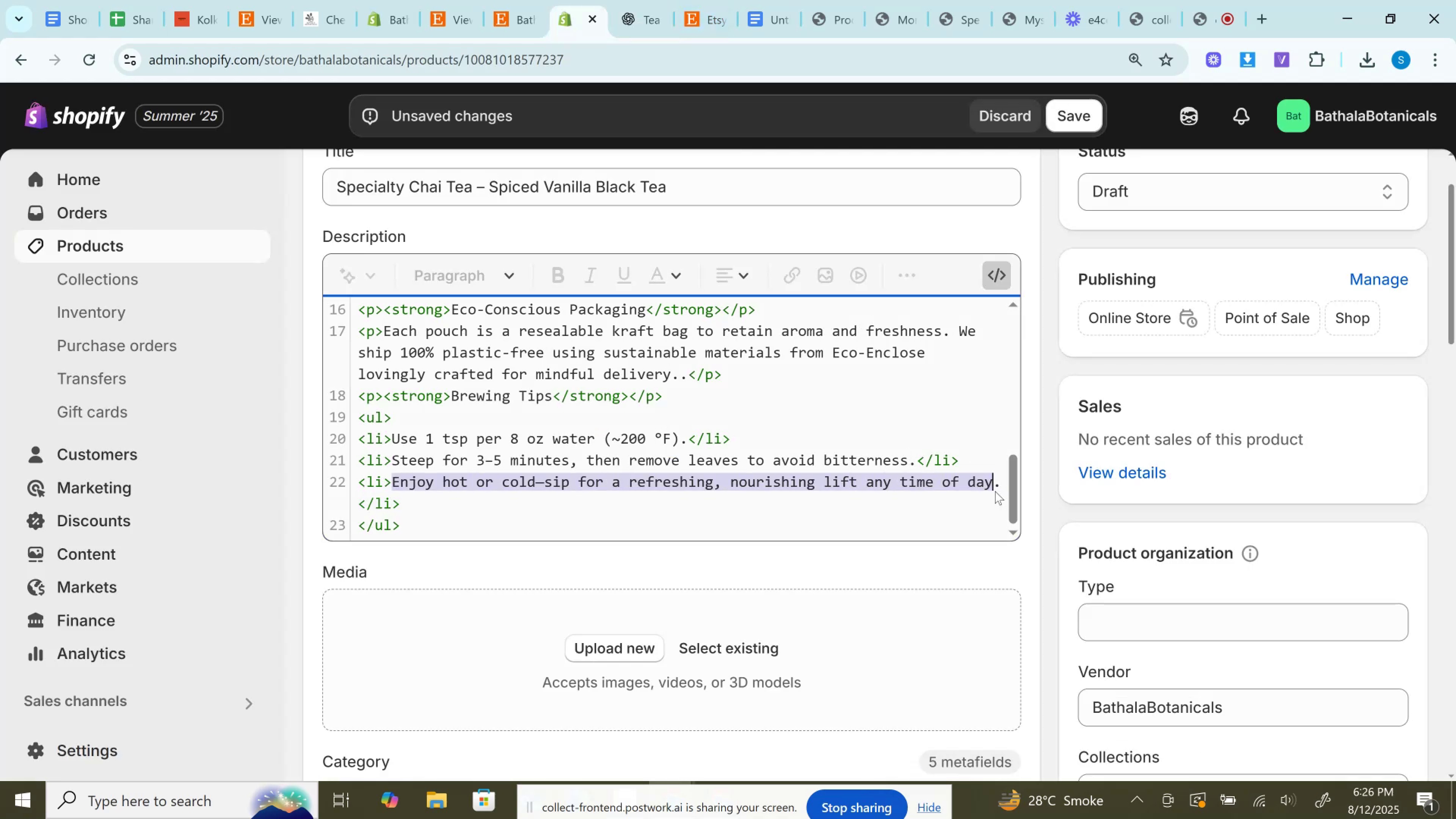 
key(Control+V)
 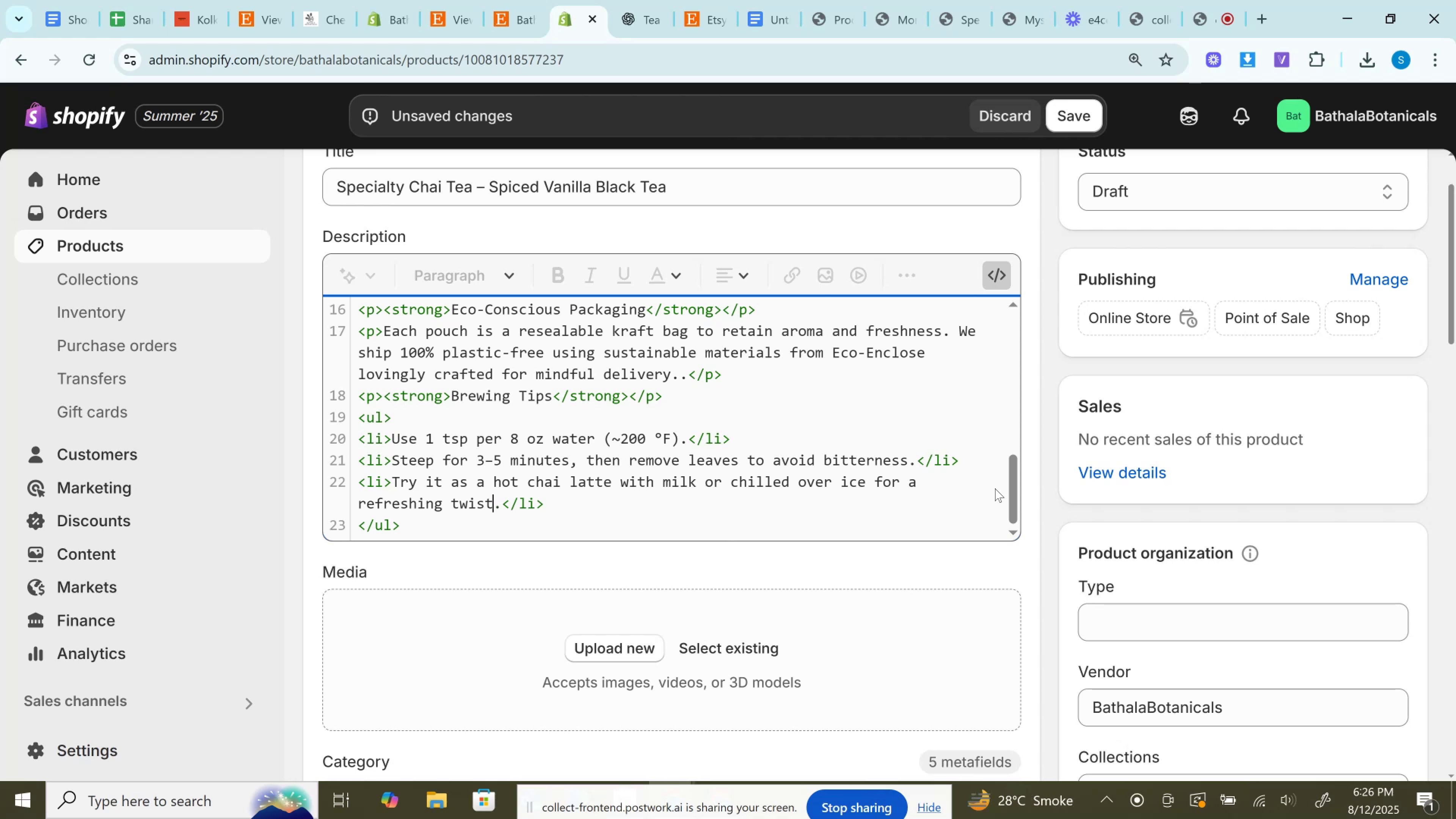 
wait(22.36)
 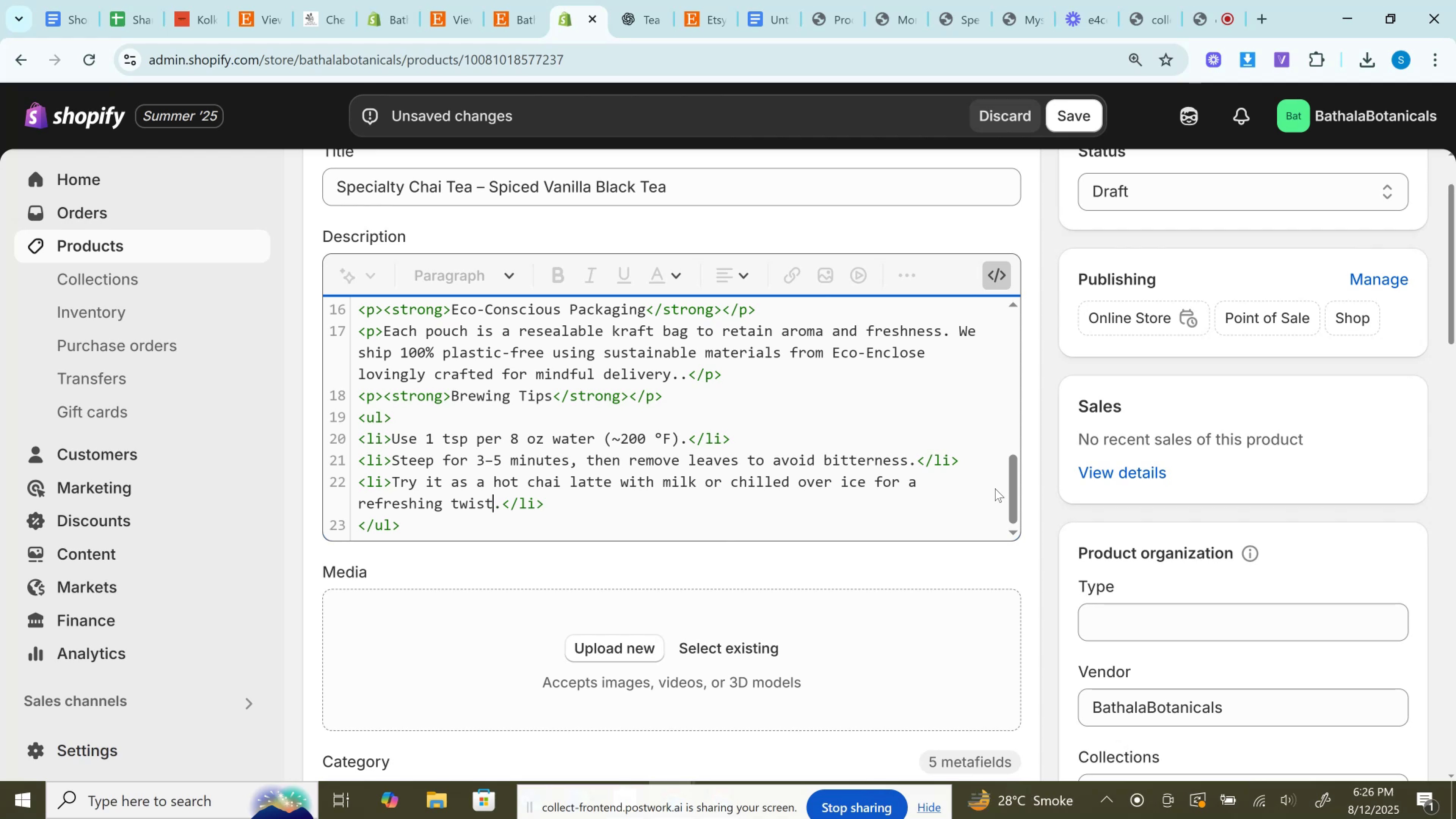 
left_click([551, 0])
 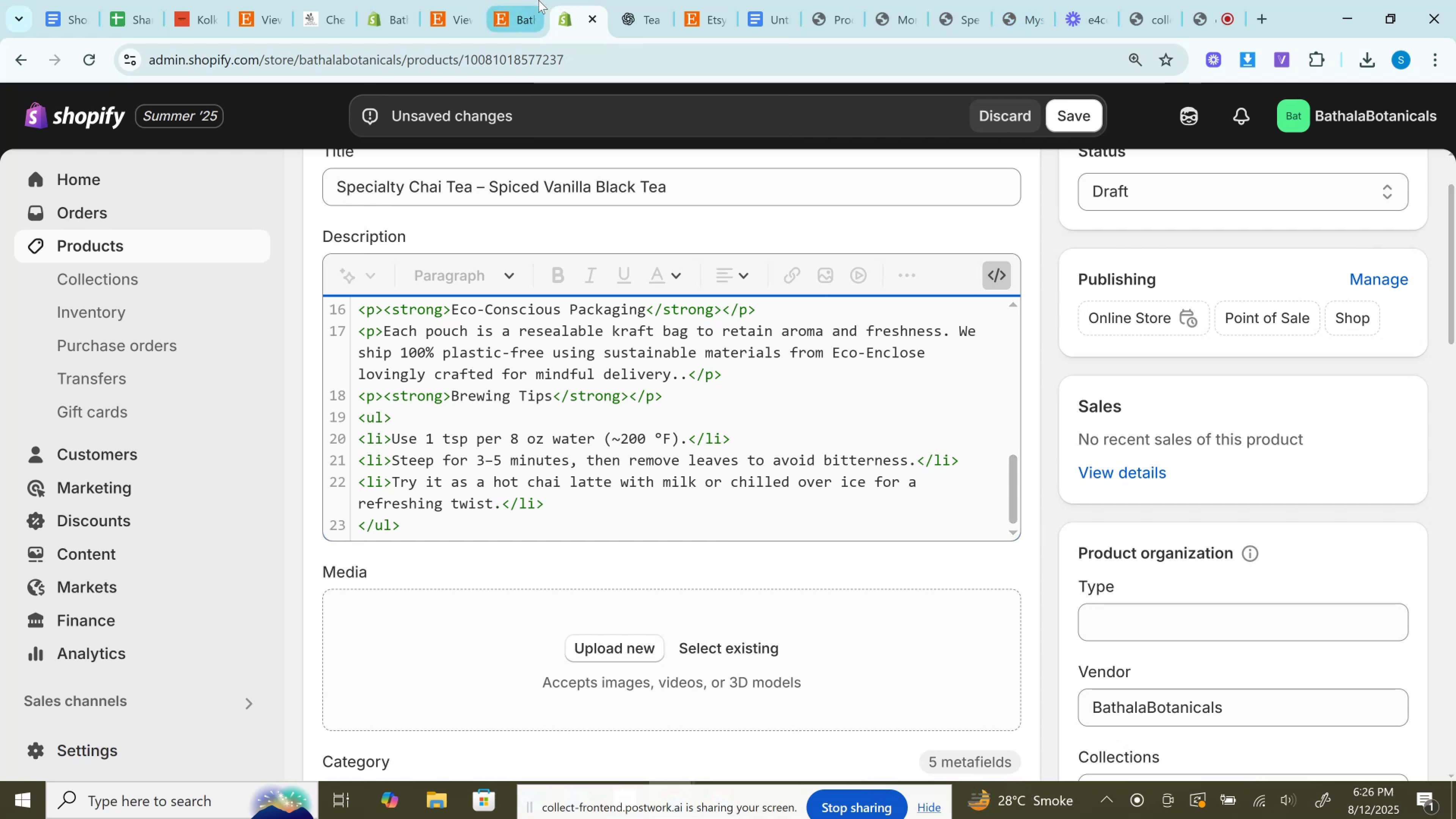 
left_click([538, 0])
 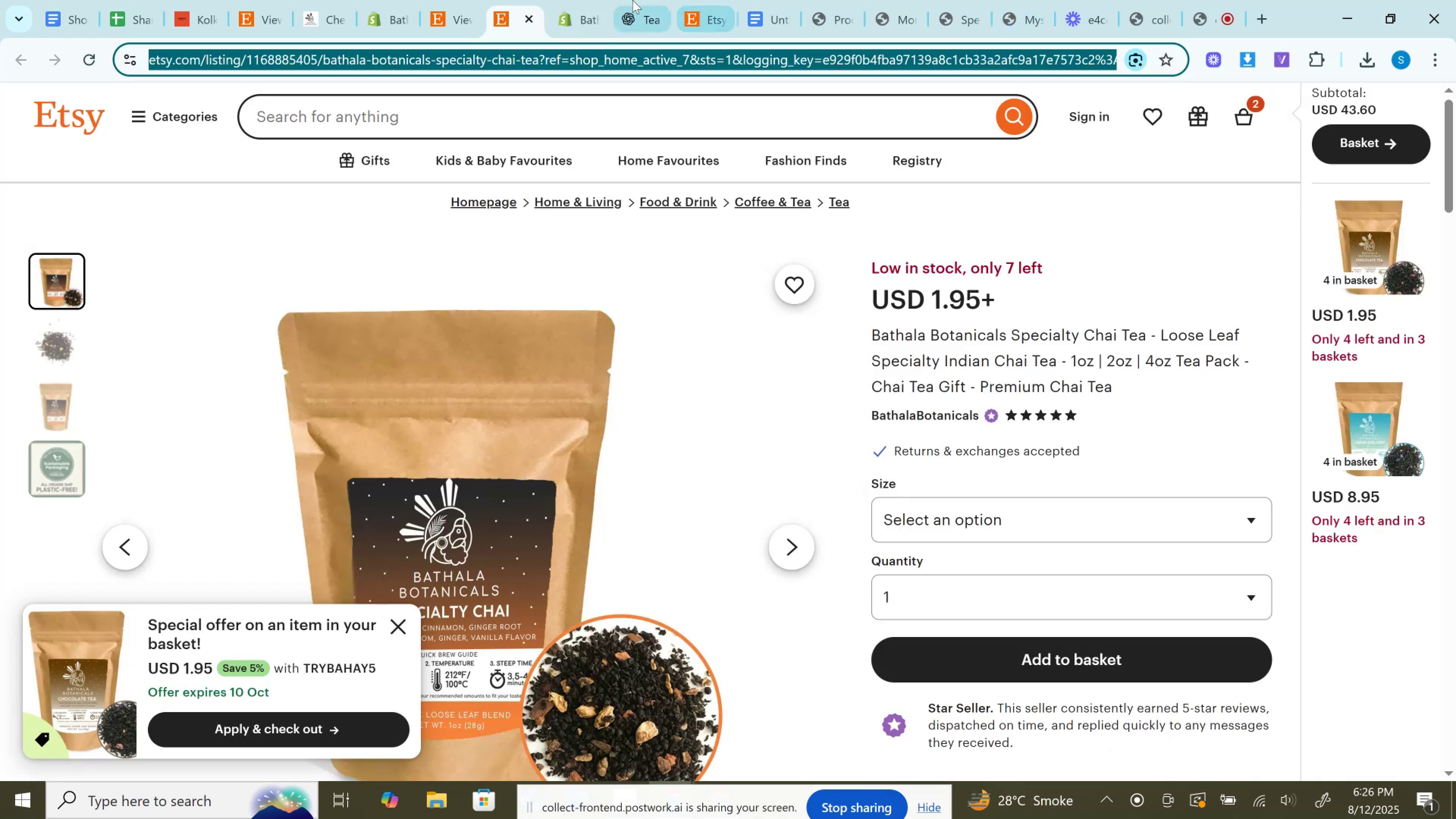 
left_click([578, 0])
 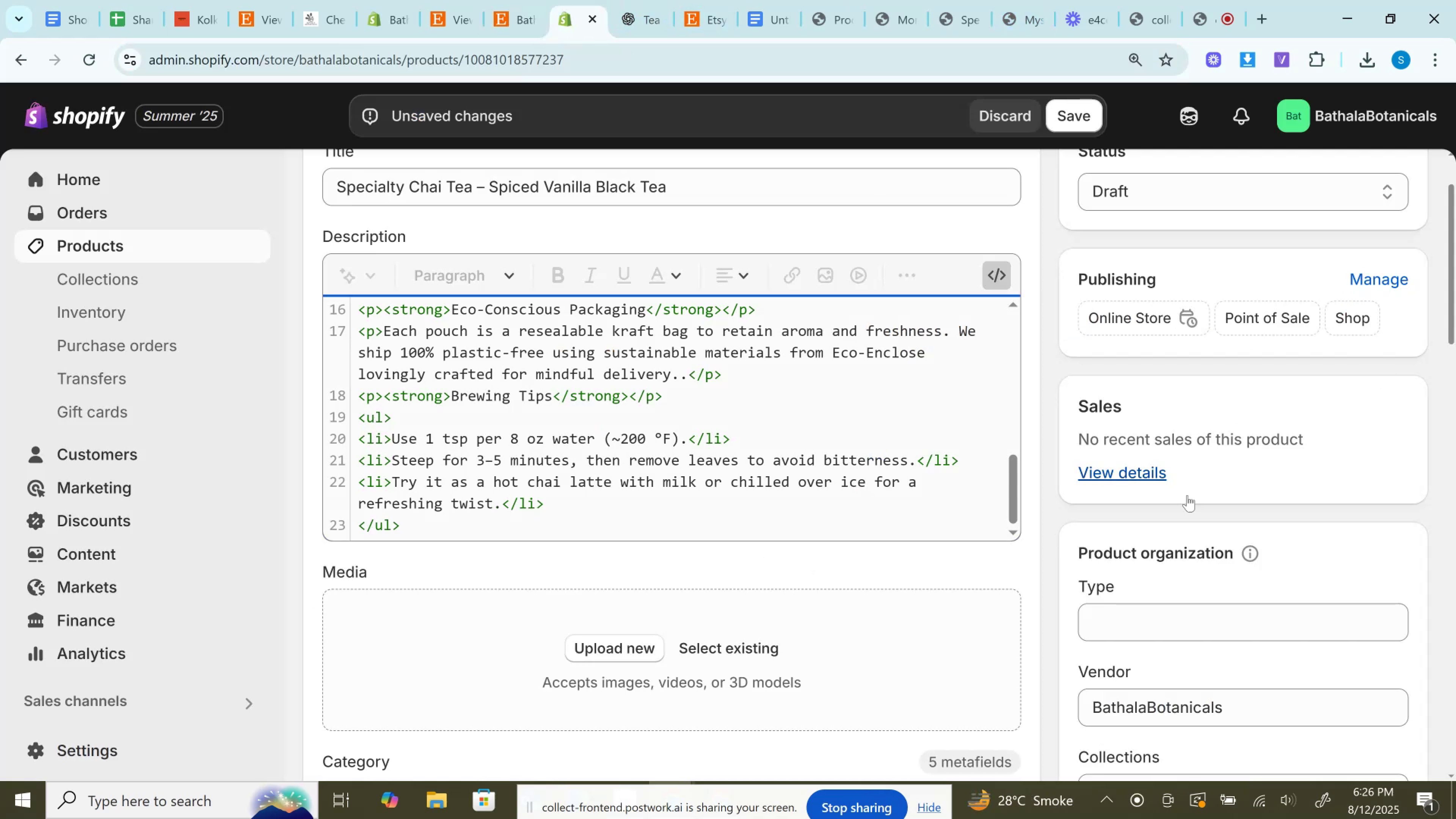 
scroll: coordinate [1143, 579], scroll_direction: down, amount: 2.0
 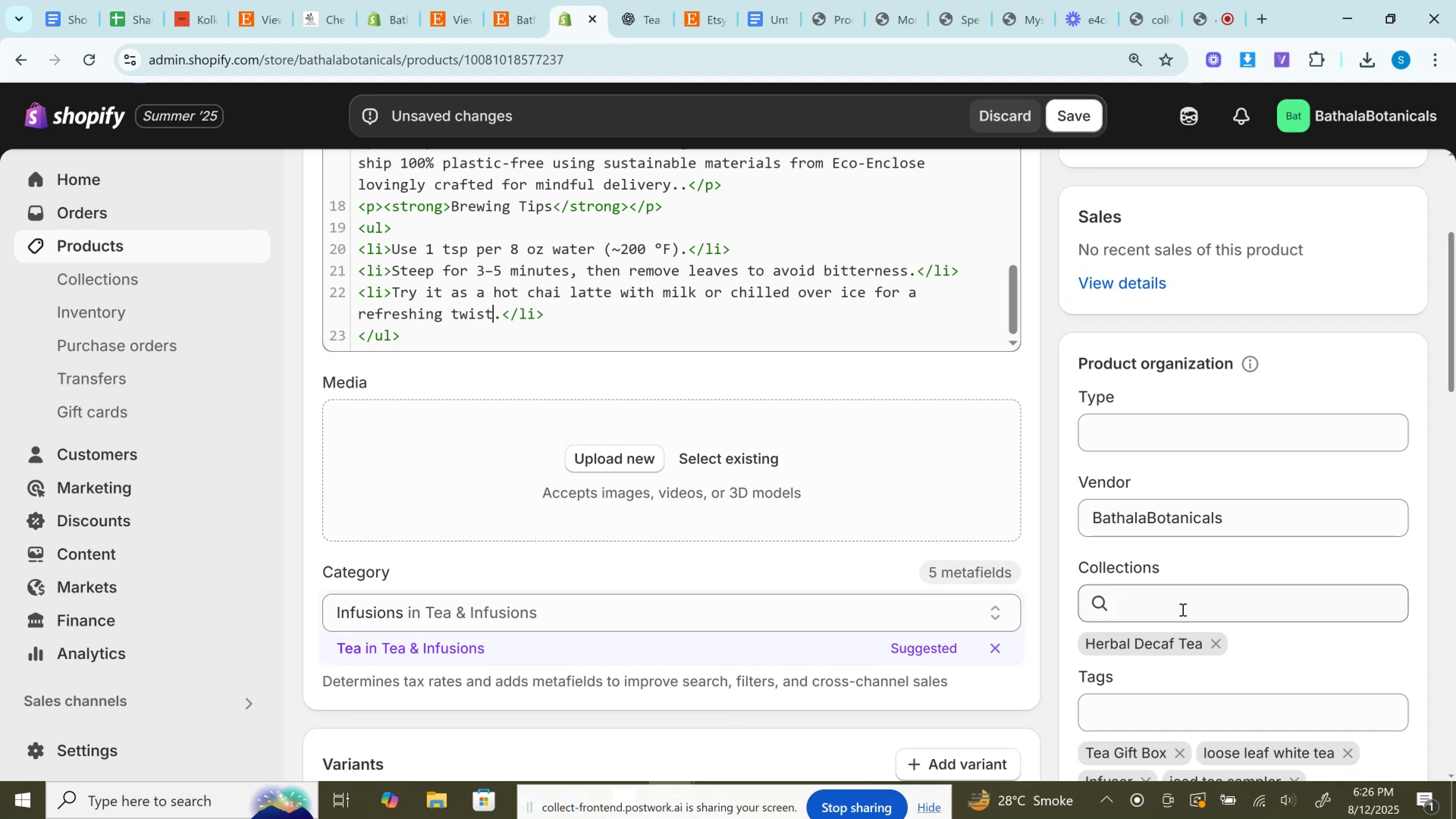 
left_click([1182, 609])
 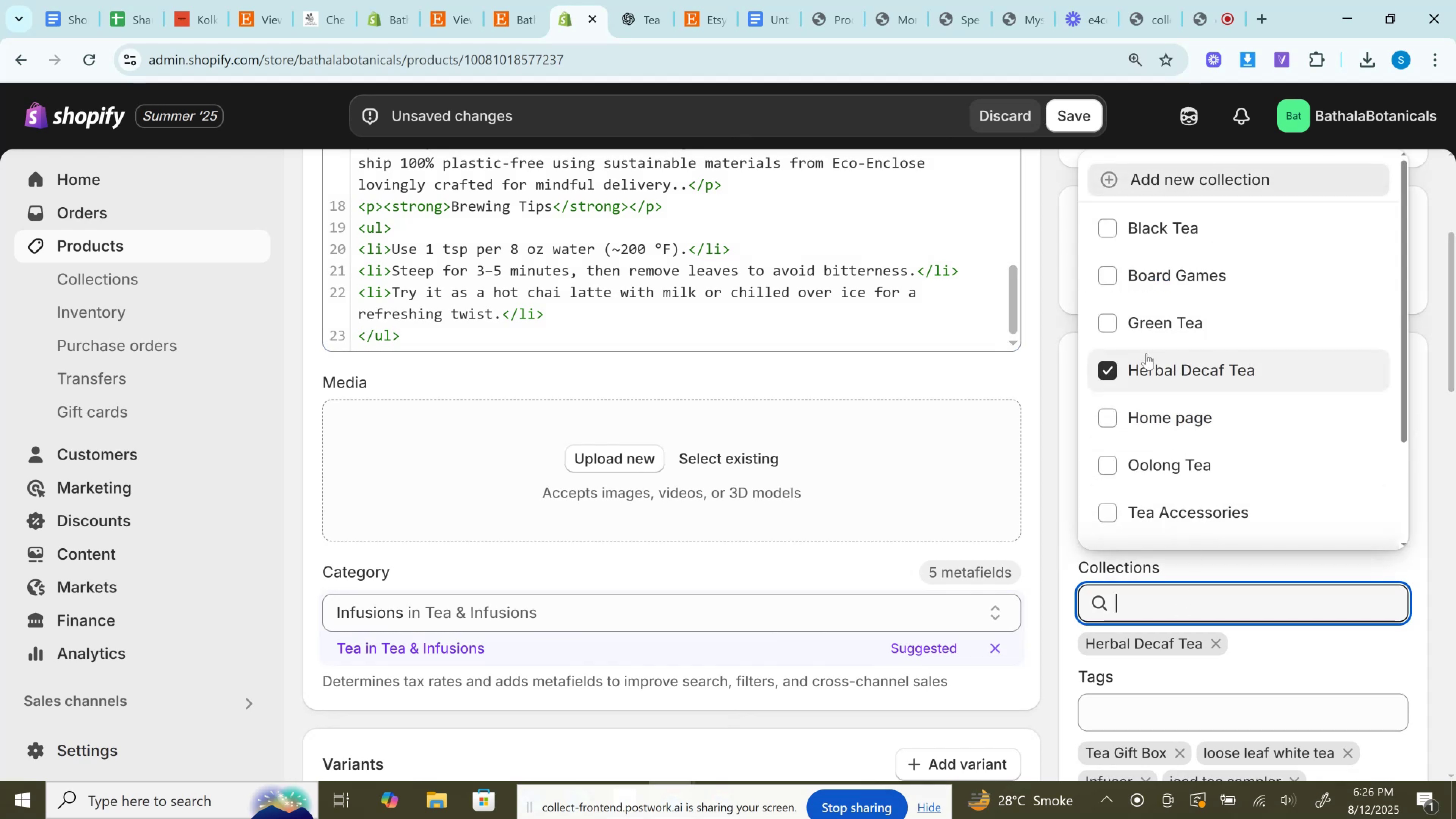 
left_click([1140, 233])
 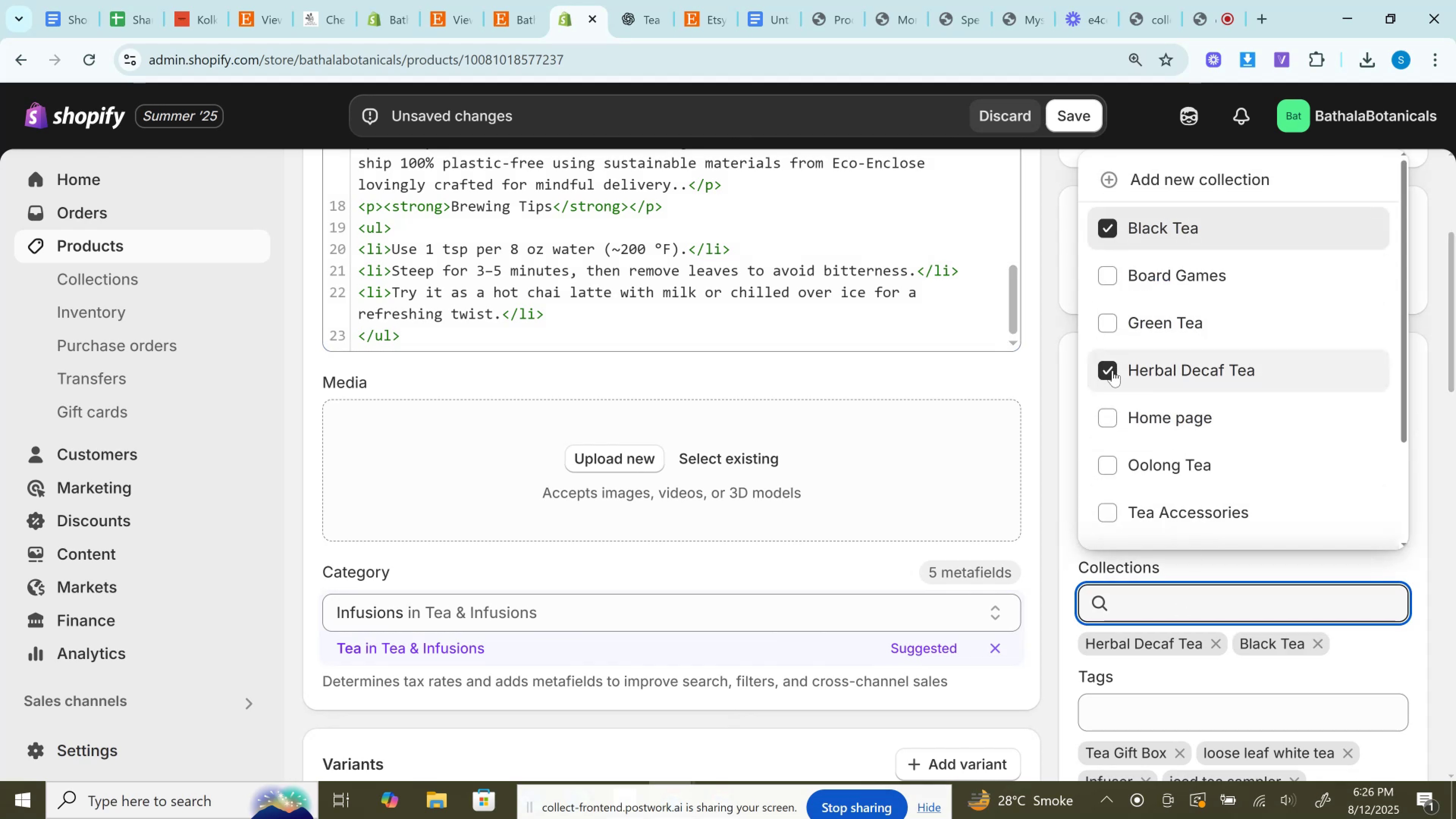 
left_click([1112, 370])
 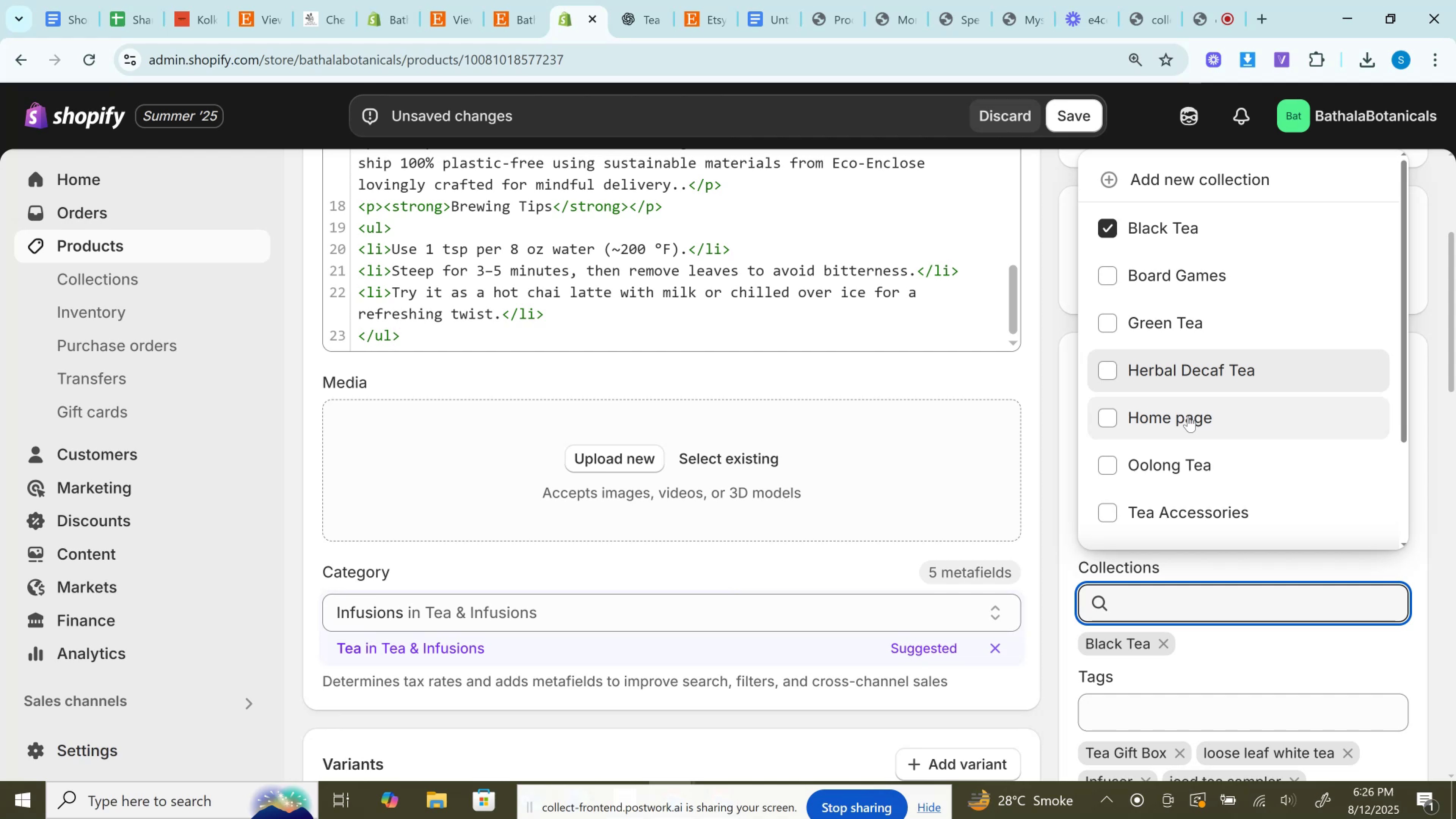 
wait(19.68)
 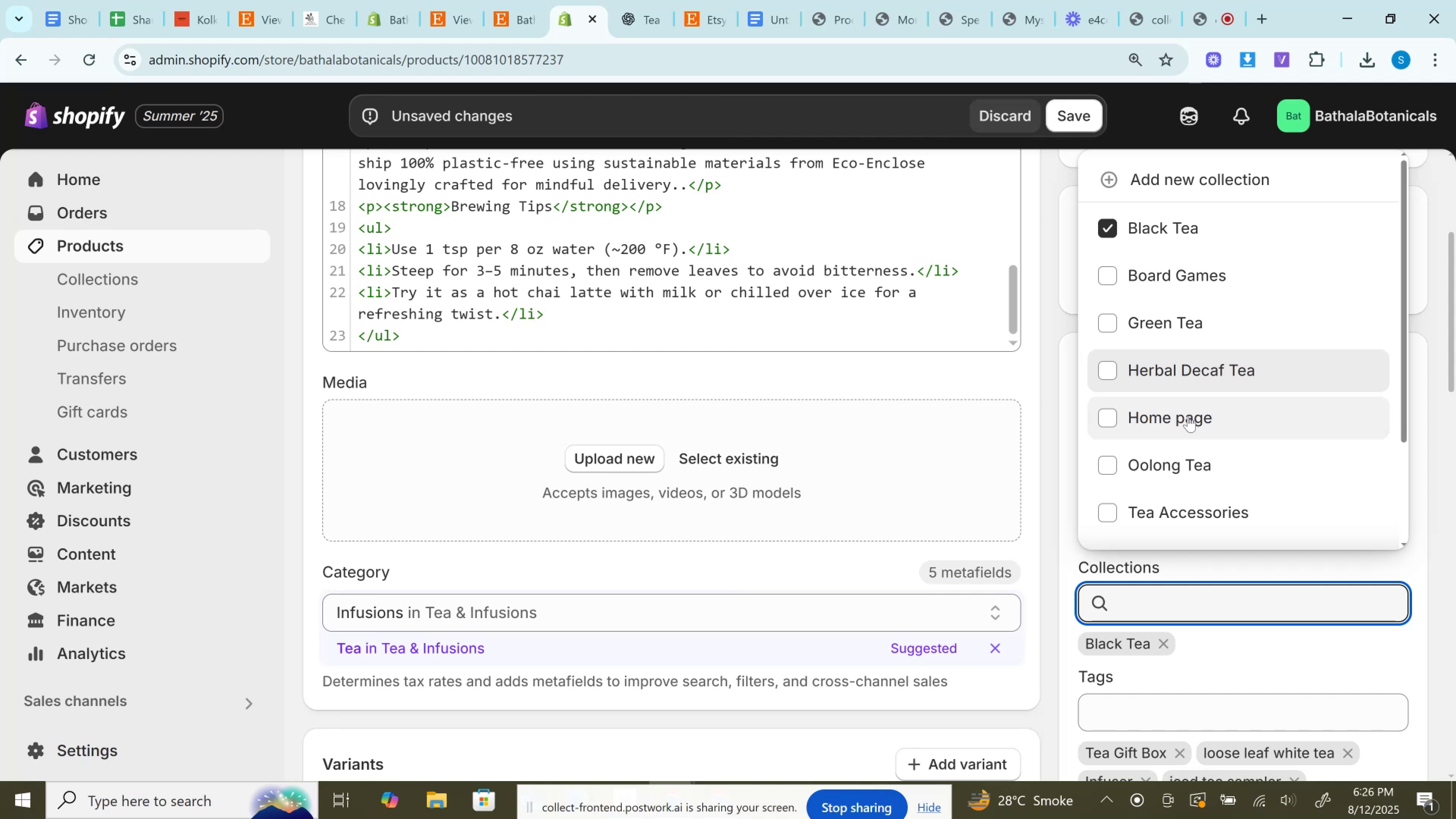 
left_click([1428, 320])
 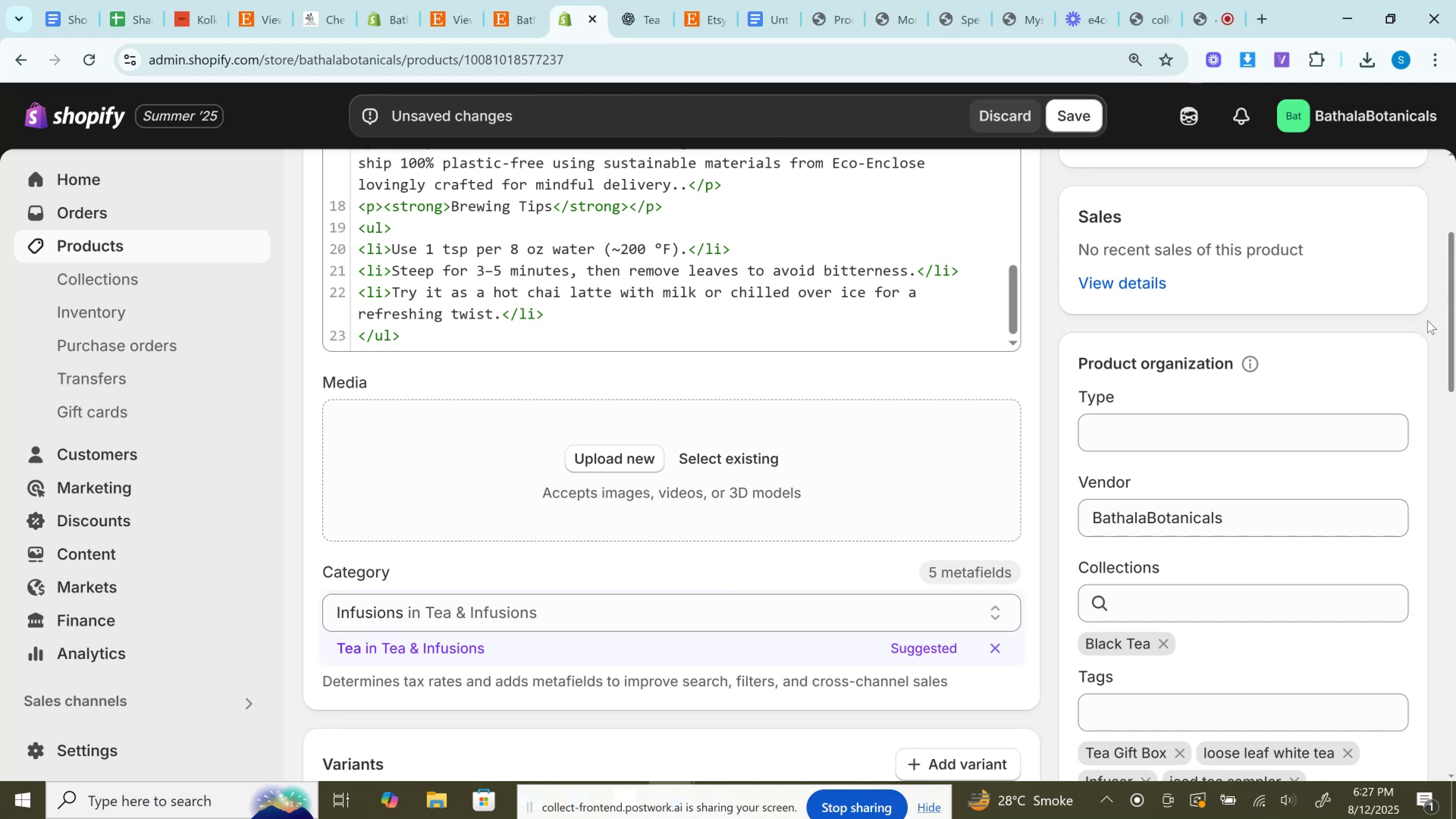 
wait(18.3)
 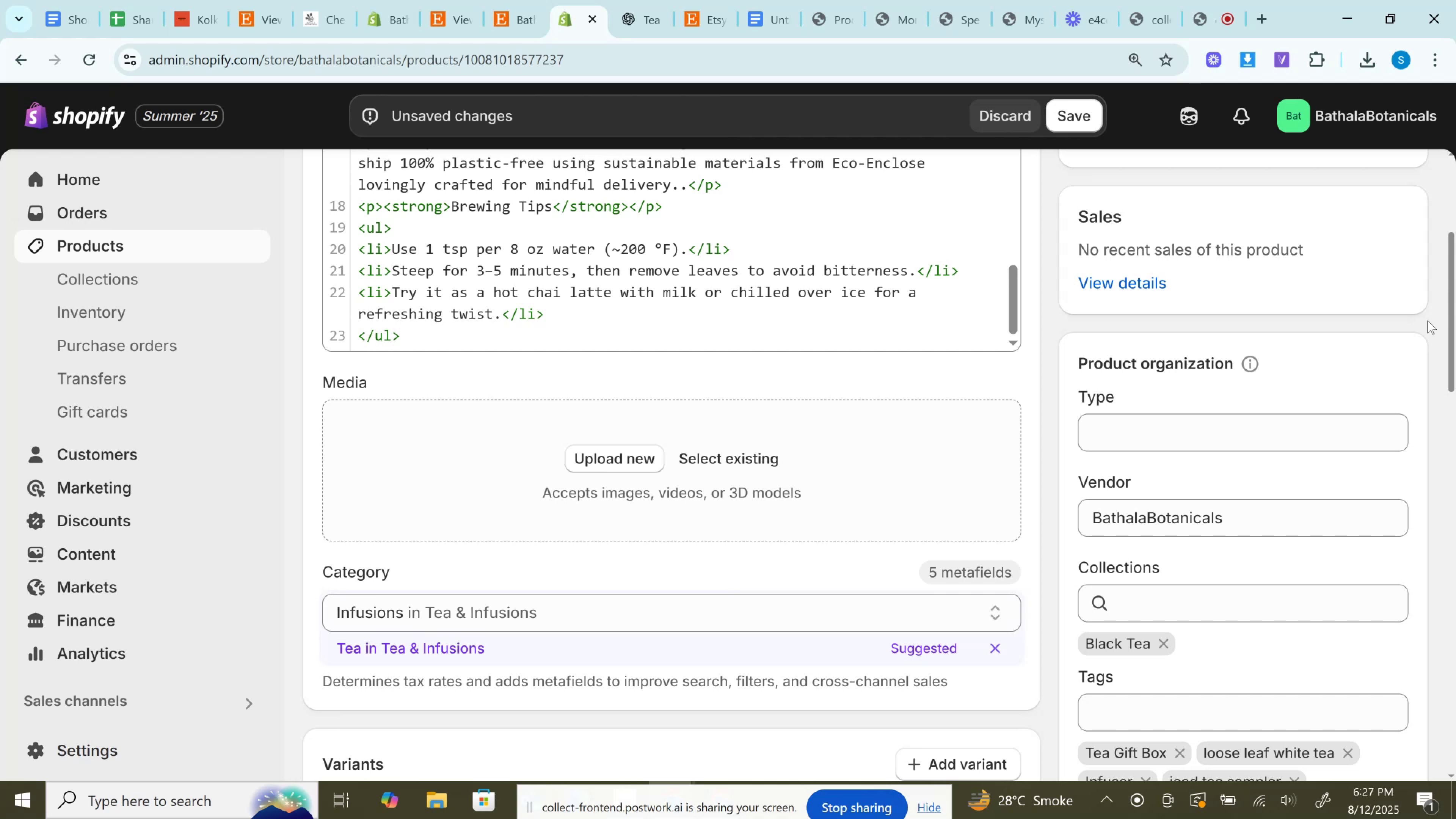 
scroll: coordinate [596, 382], scroll_direction: down, amount: 2.0
 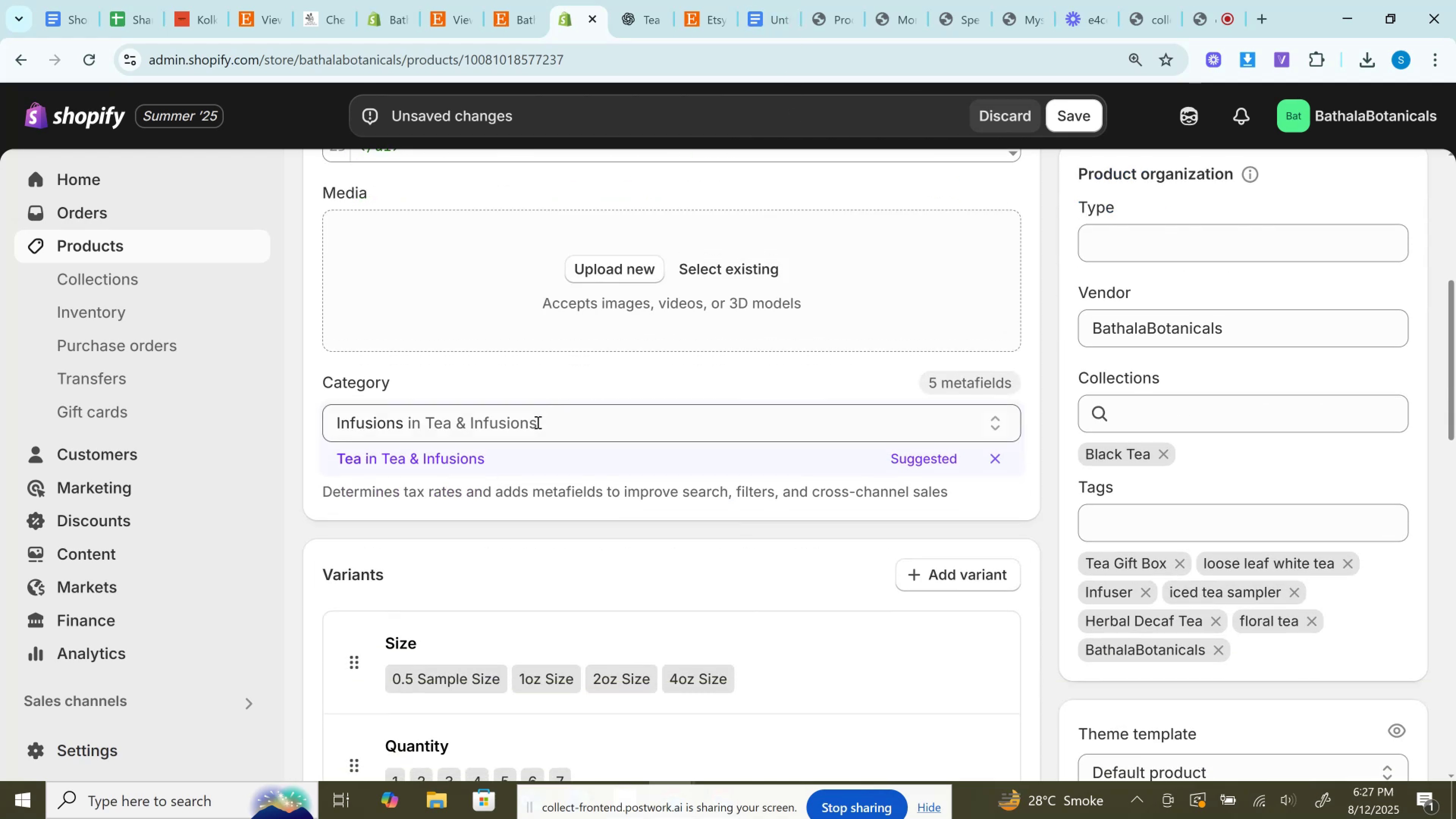 
left_click([537, 422])
 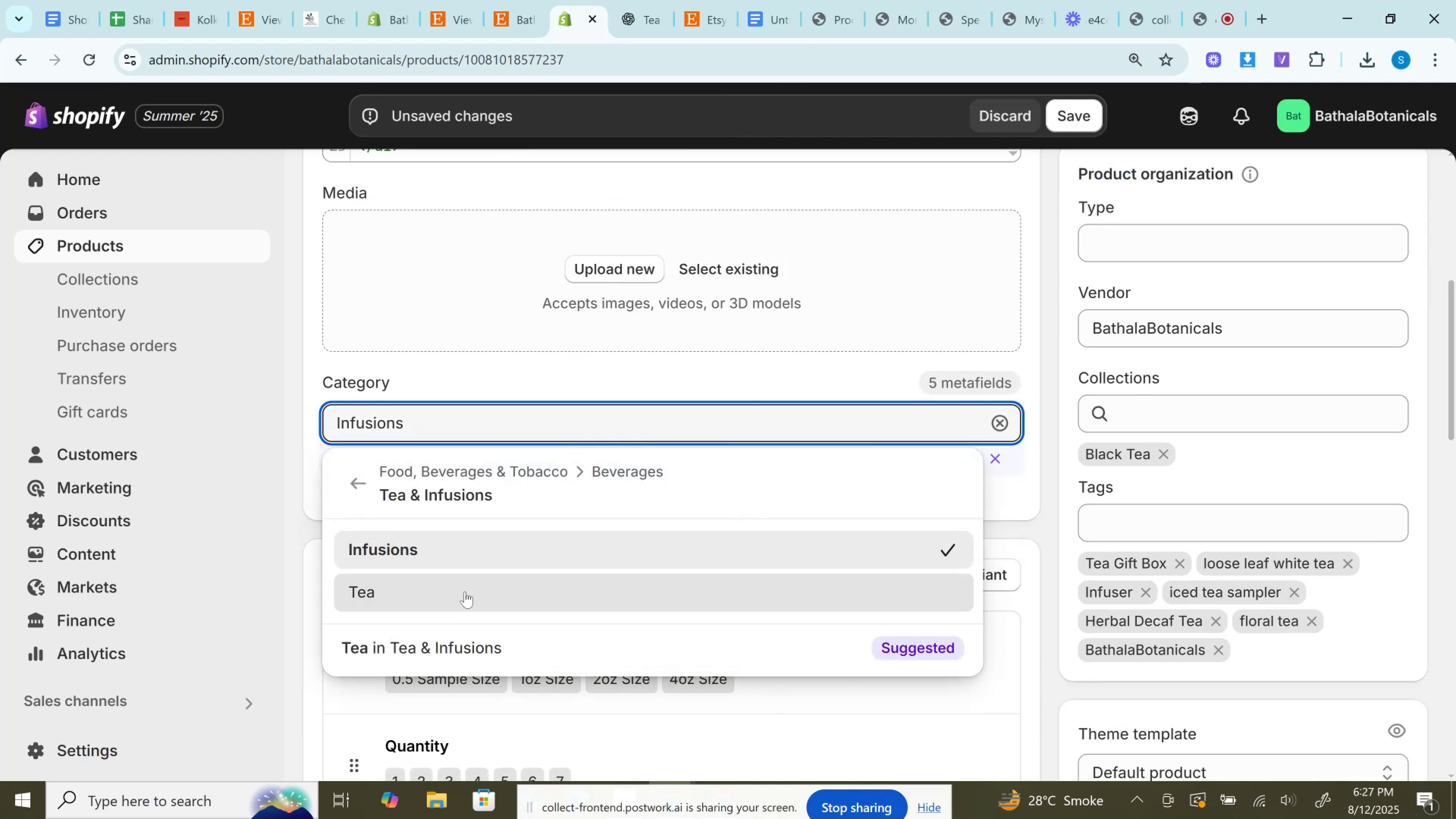 
left_click([463, 592])
 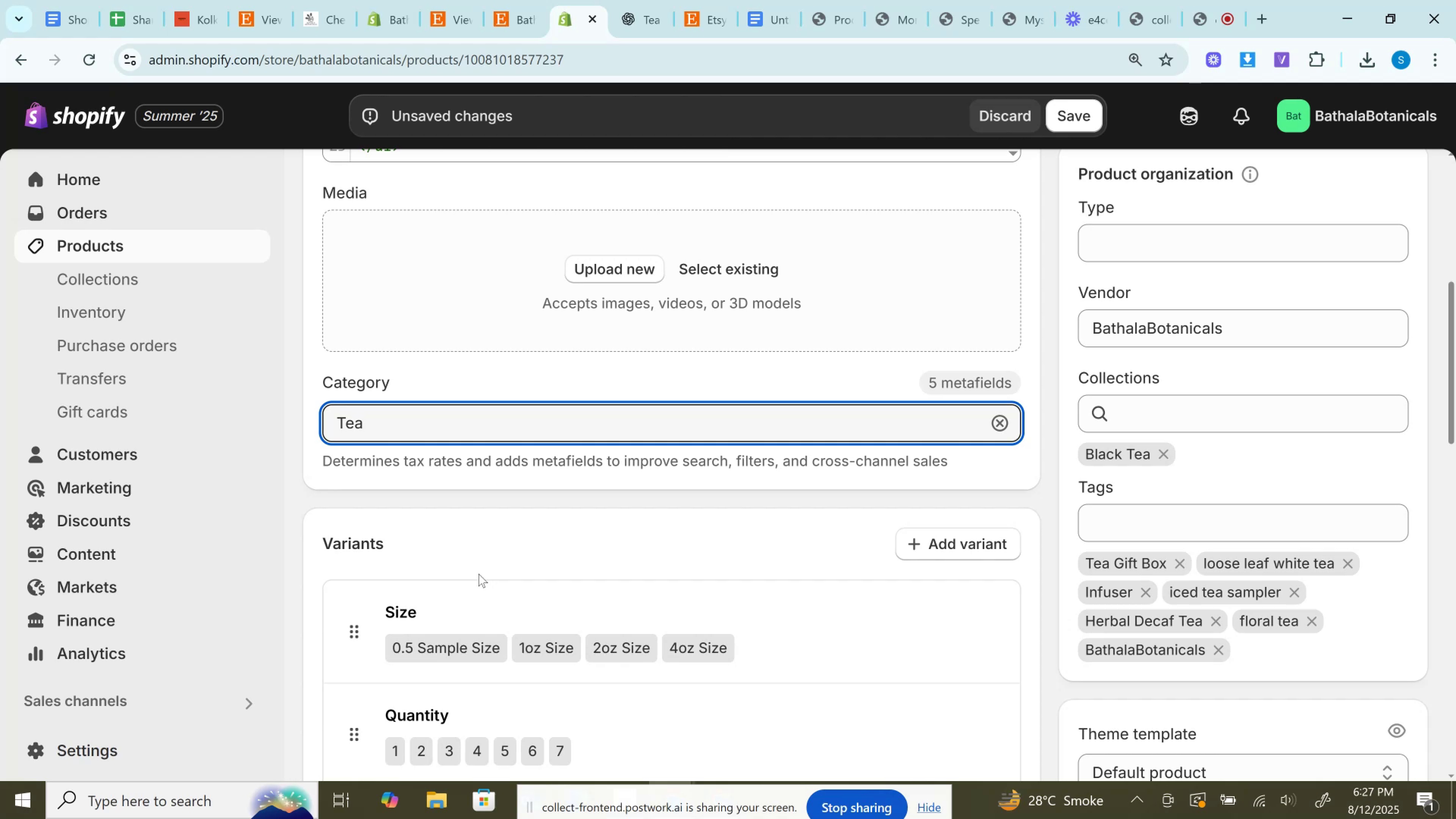 
wait(12.42)
 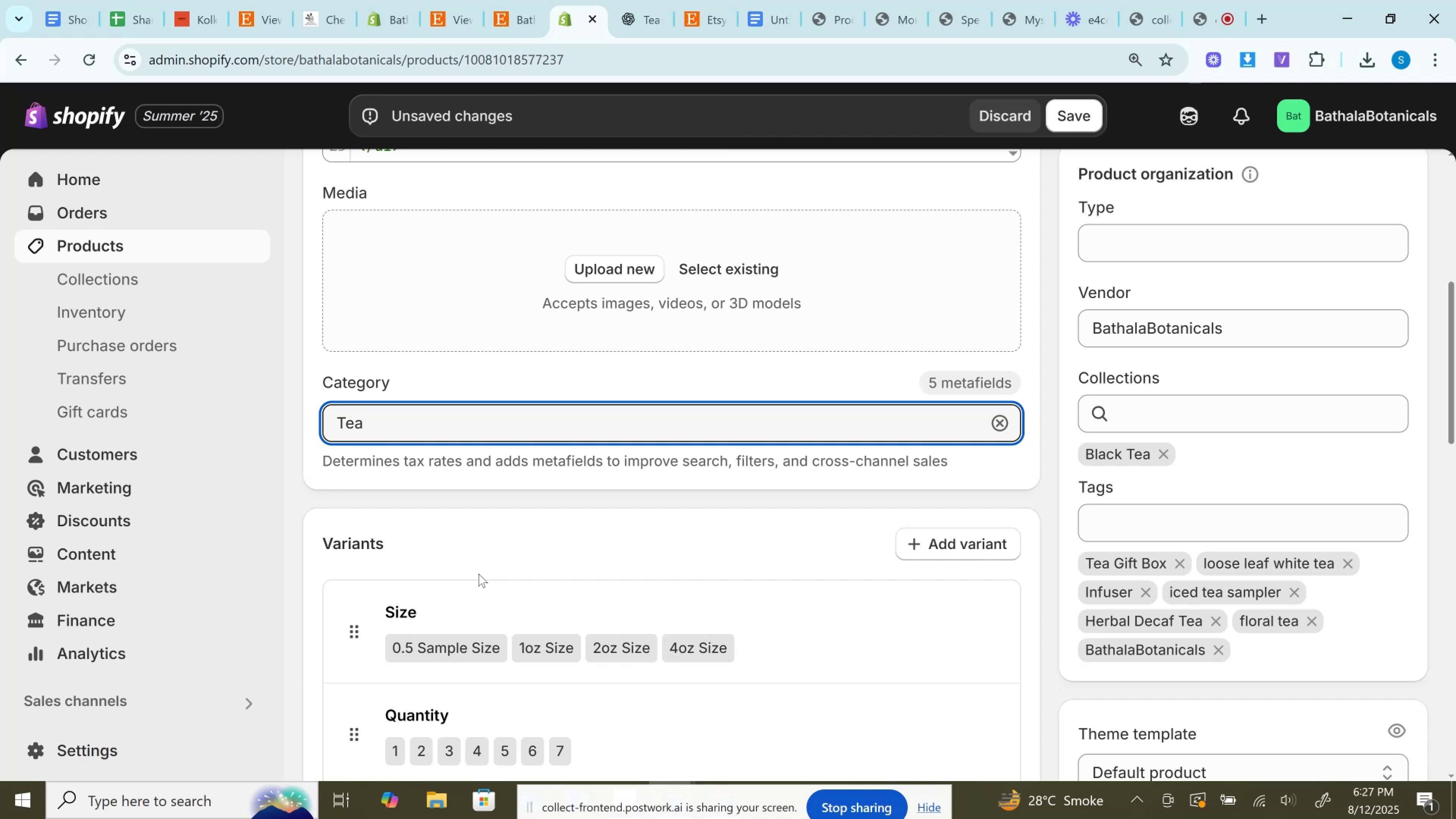 
scroll: coordinate [642, 574], scroll_direction: down, amount: 4.0
 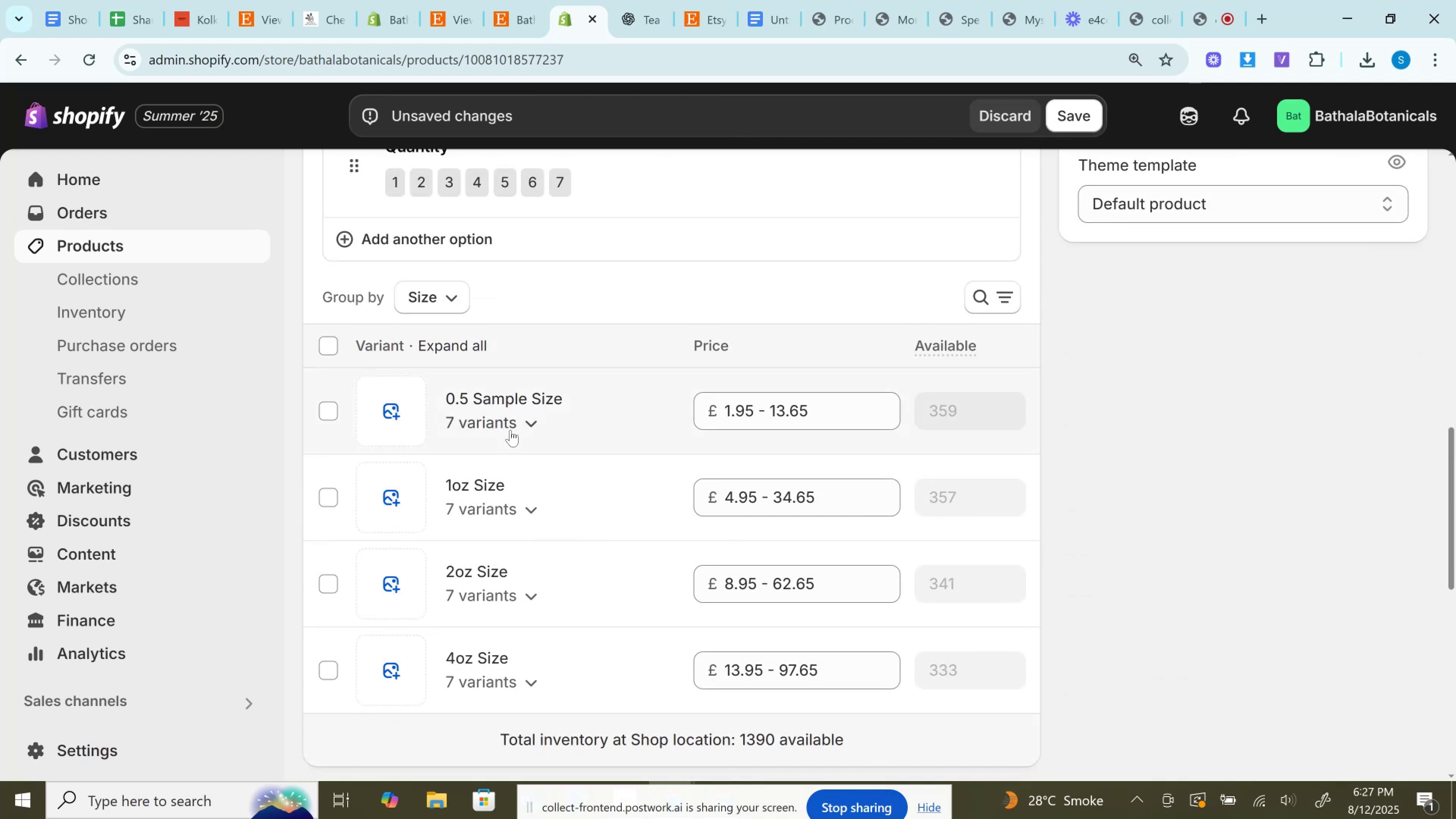 
left_click([535, 413])
 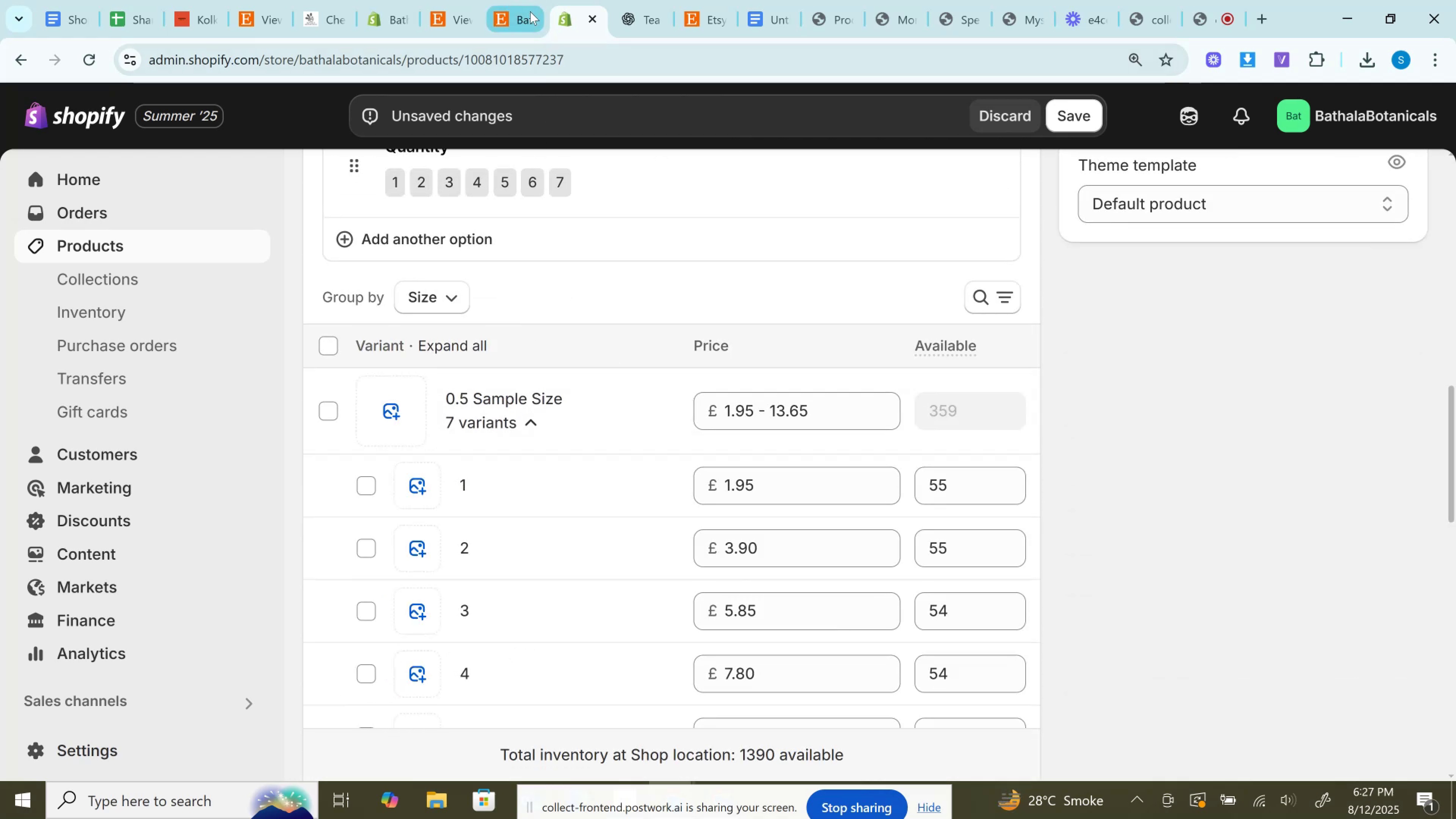 
mouse_move([516, 0])
 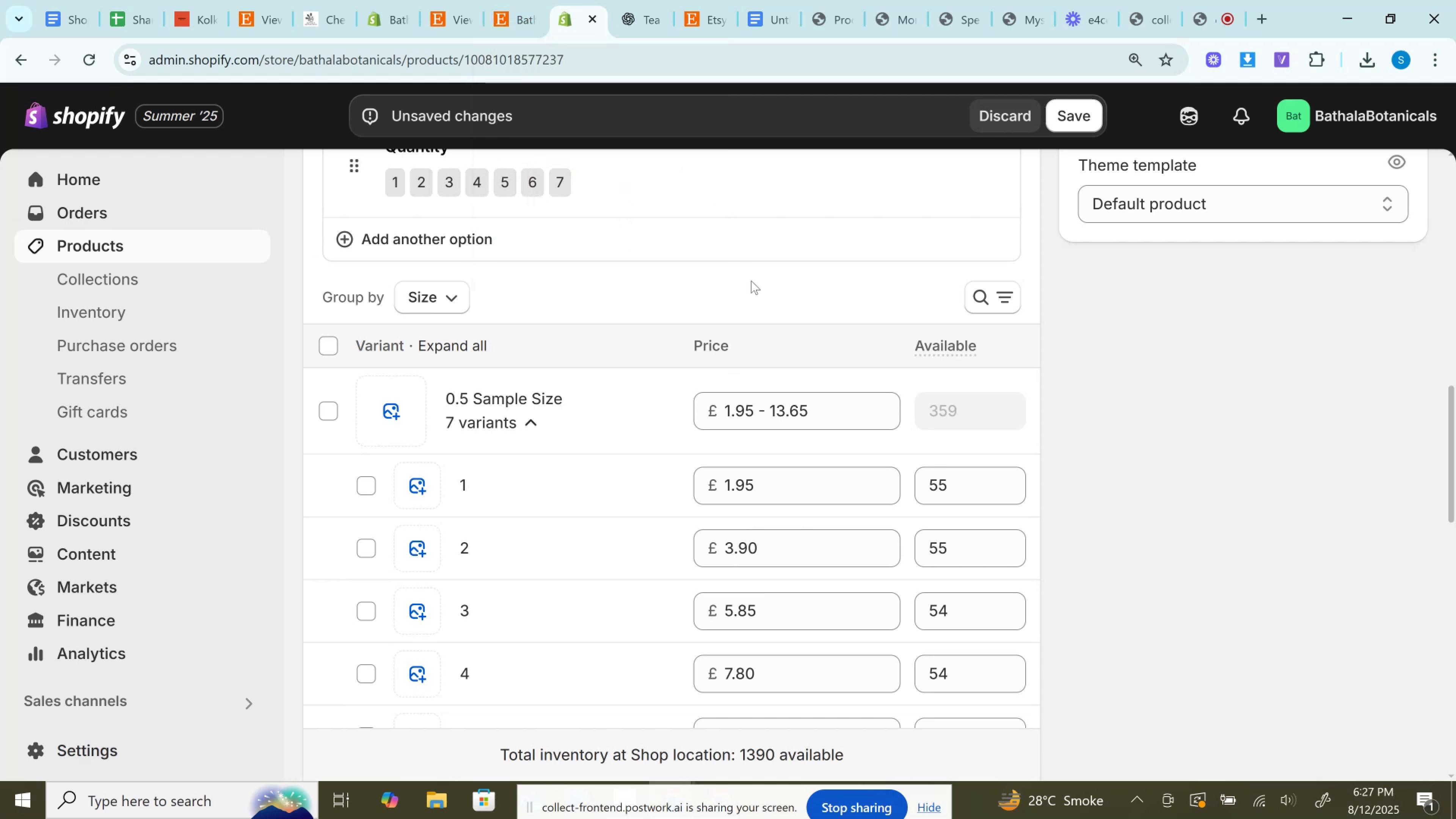 
scroll: coordinate [754, 291], scroll_direction: down, amount: 3.0
 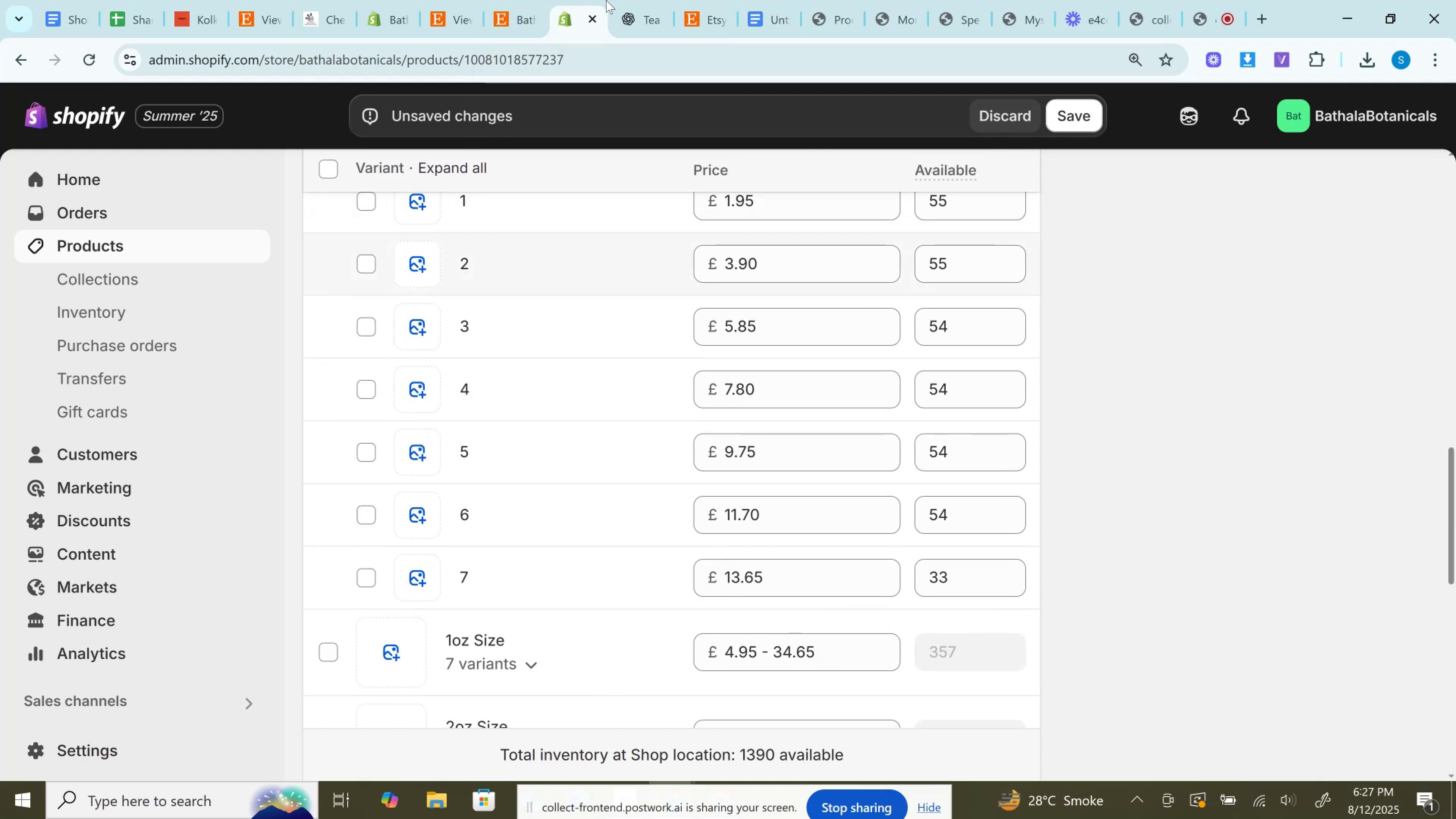 
left_click([652, 0])
 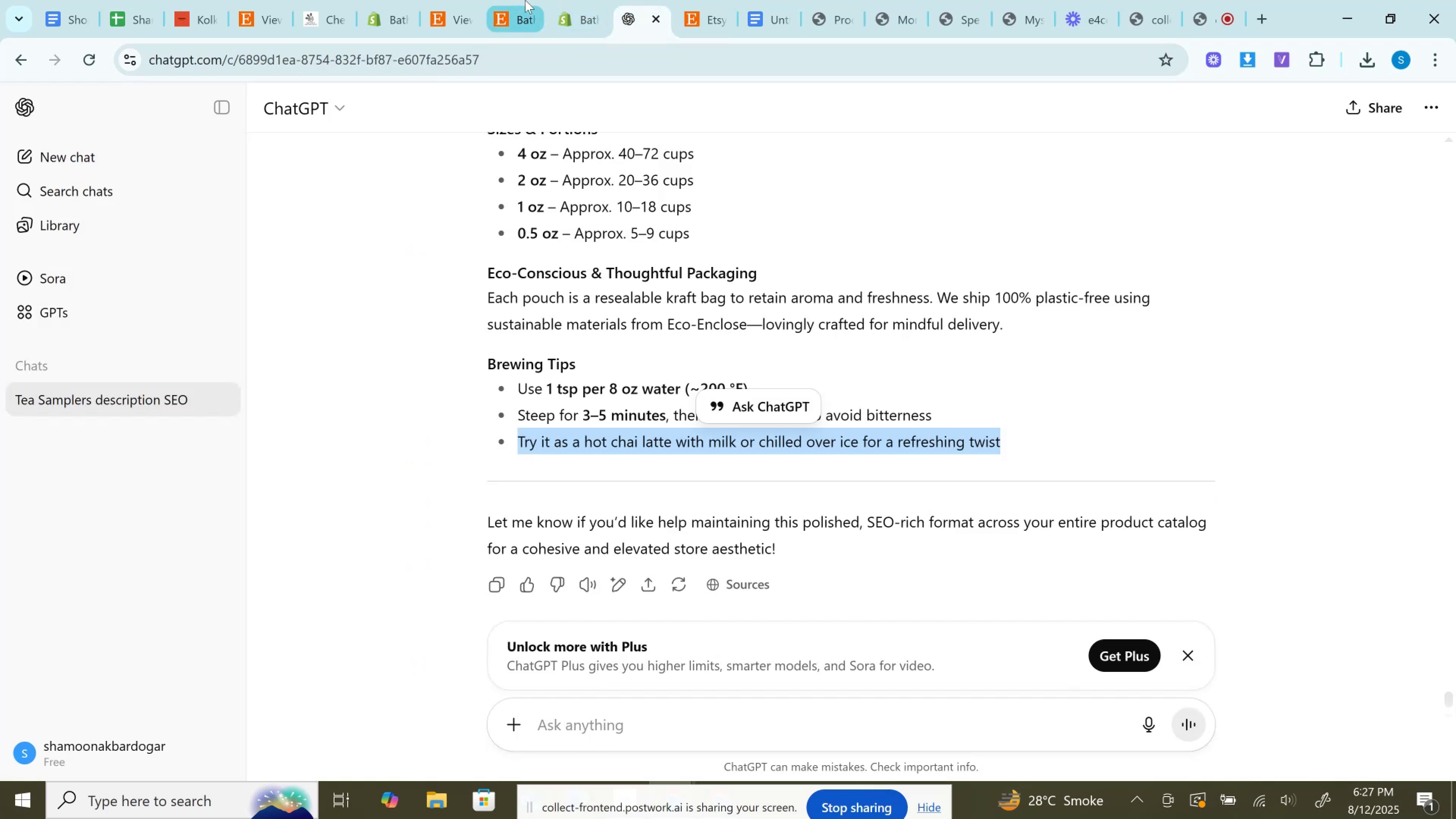 
left_click([522, 0])
 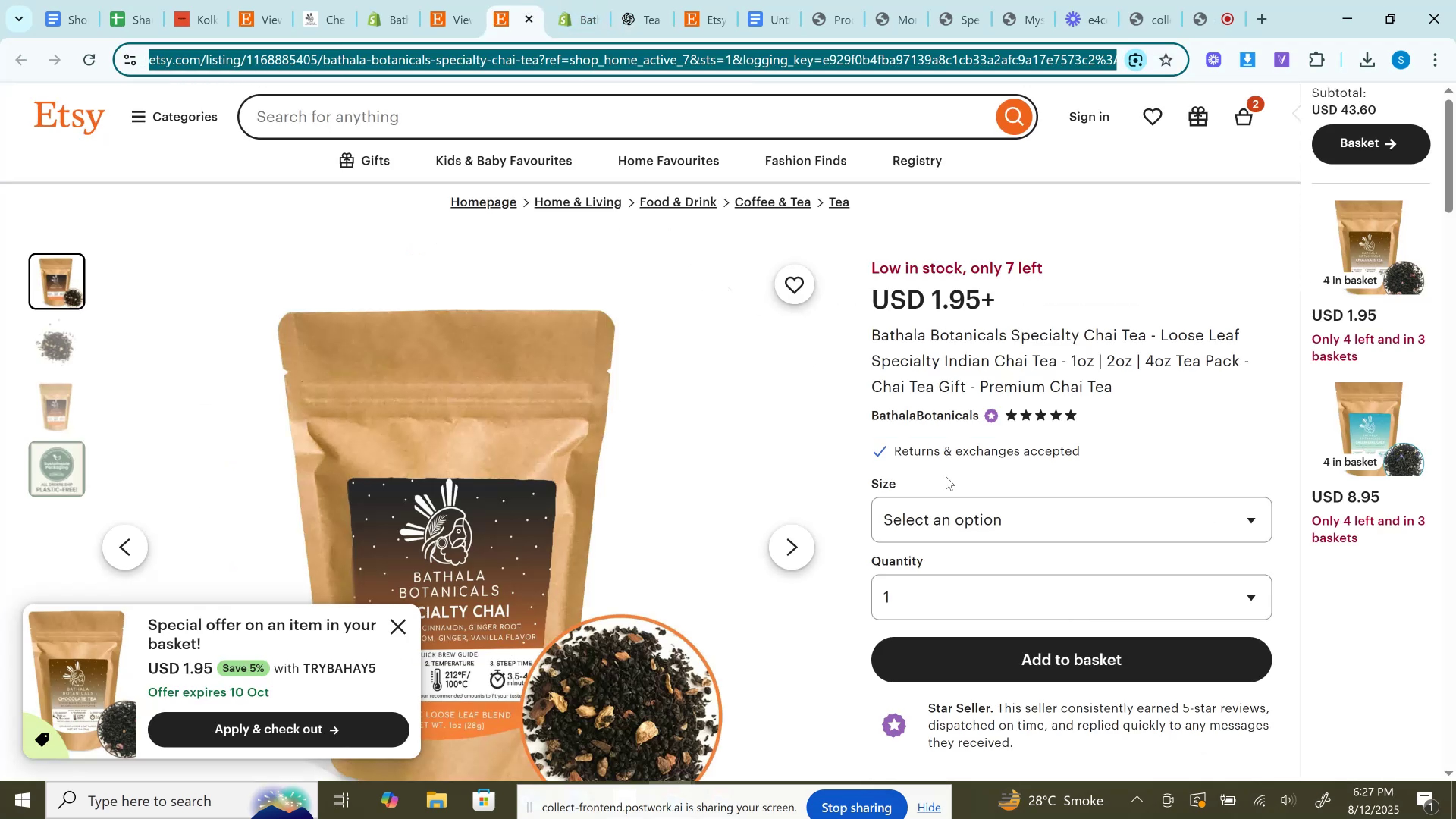 
left_click([957, 518])
 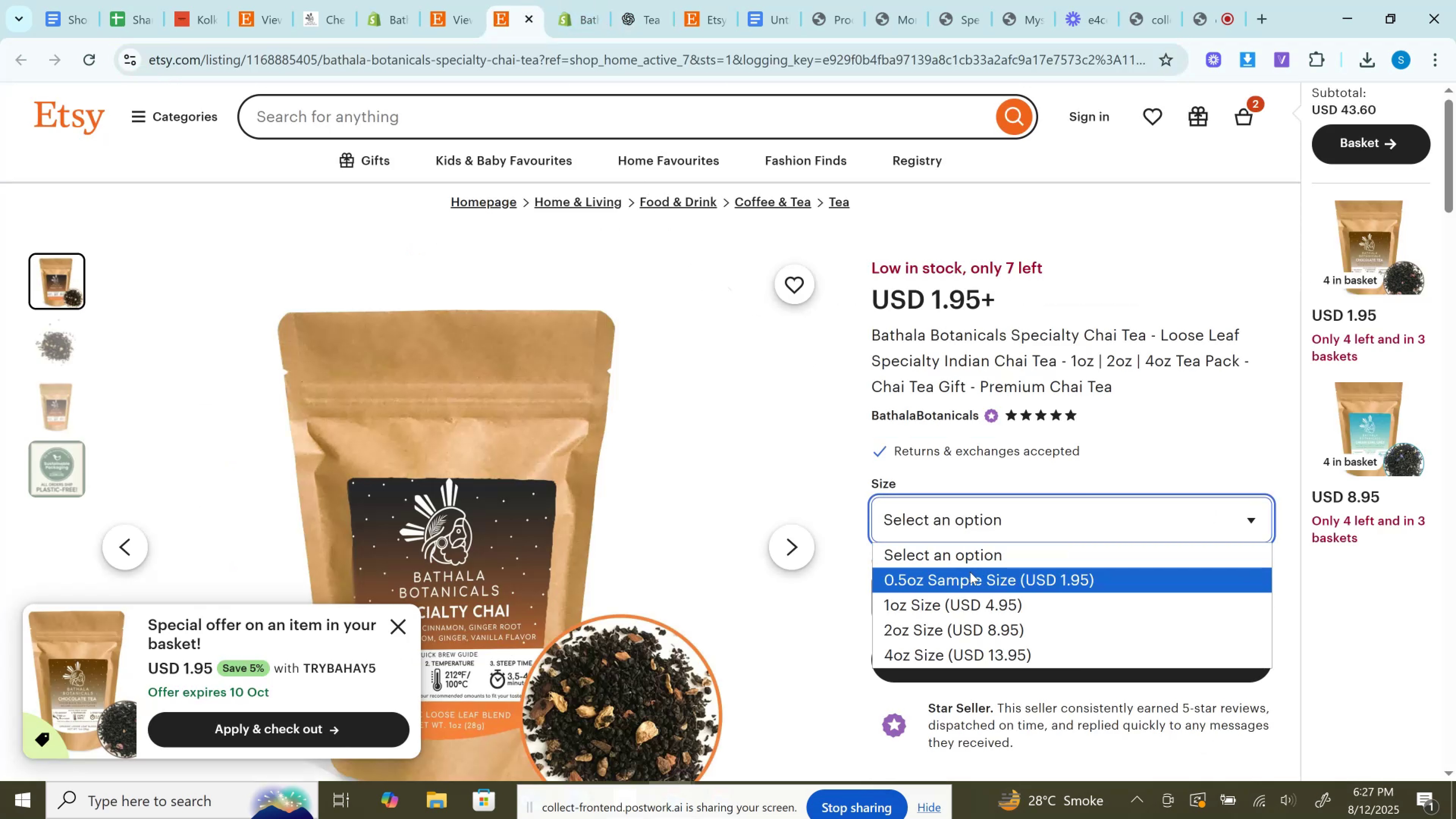 
left_click([970, 573])
 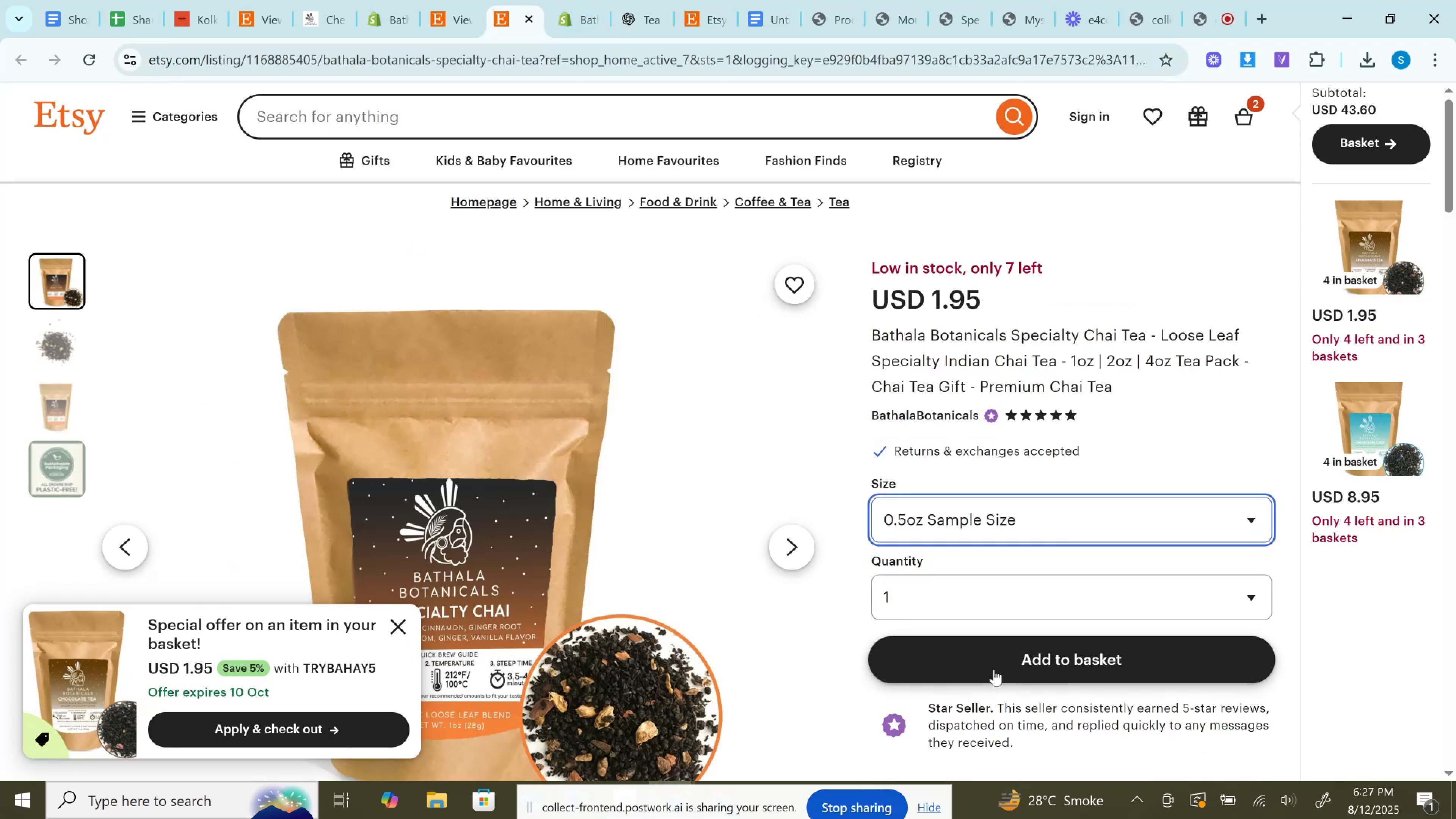 
left_click([994, 670])
 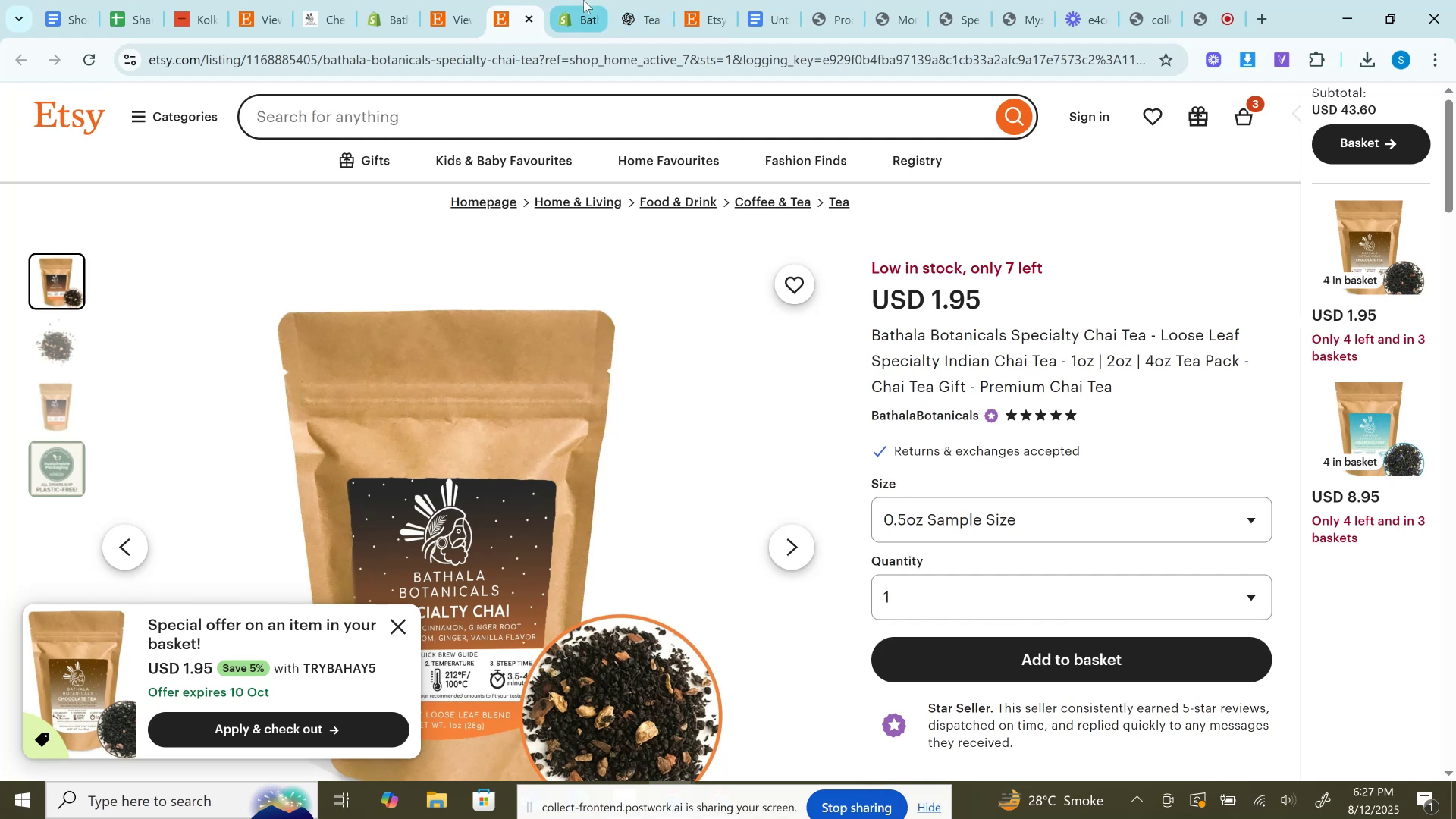 
left_click([583, 0])
 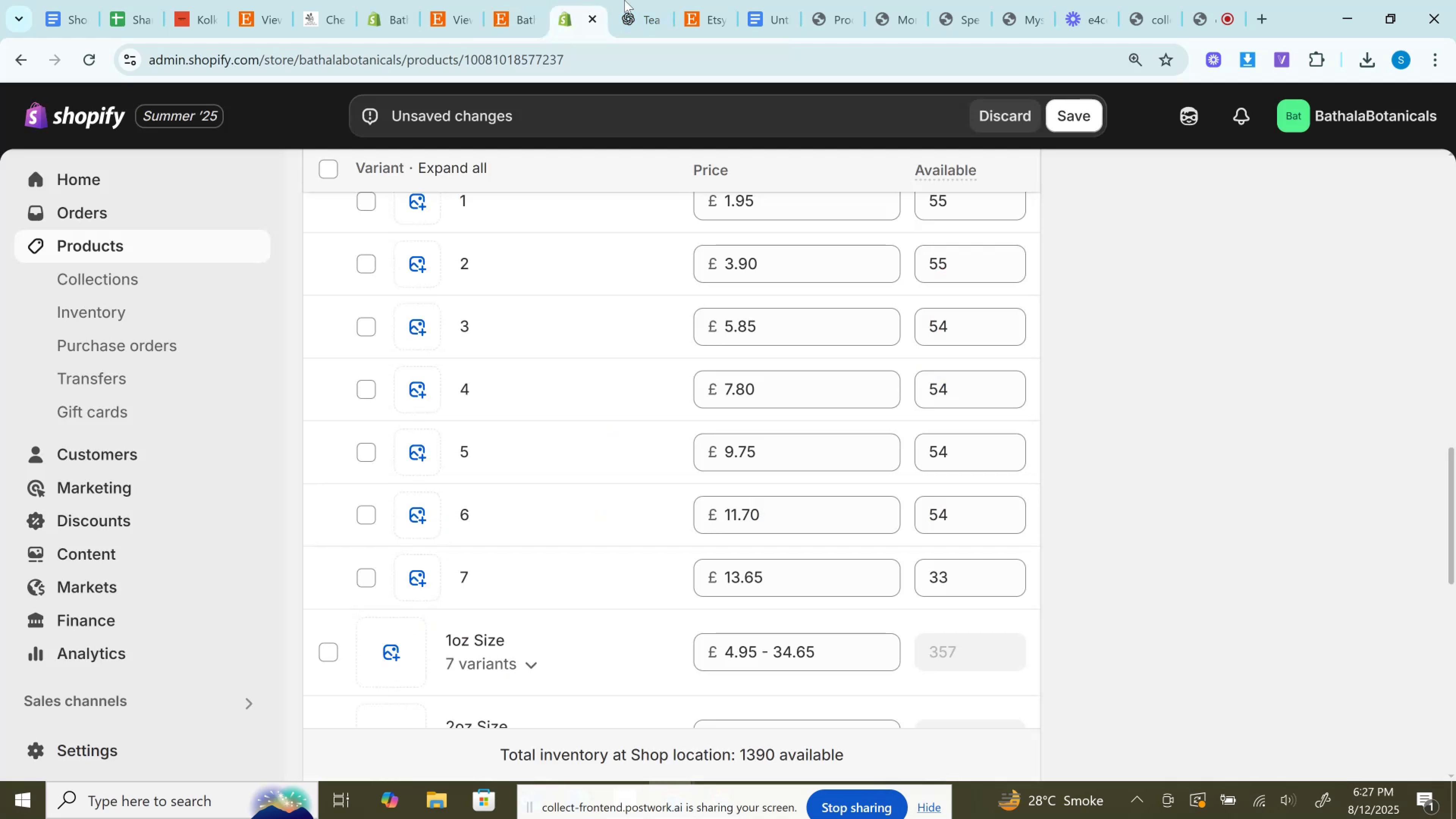 
left_click([631, 0])
 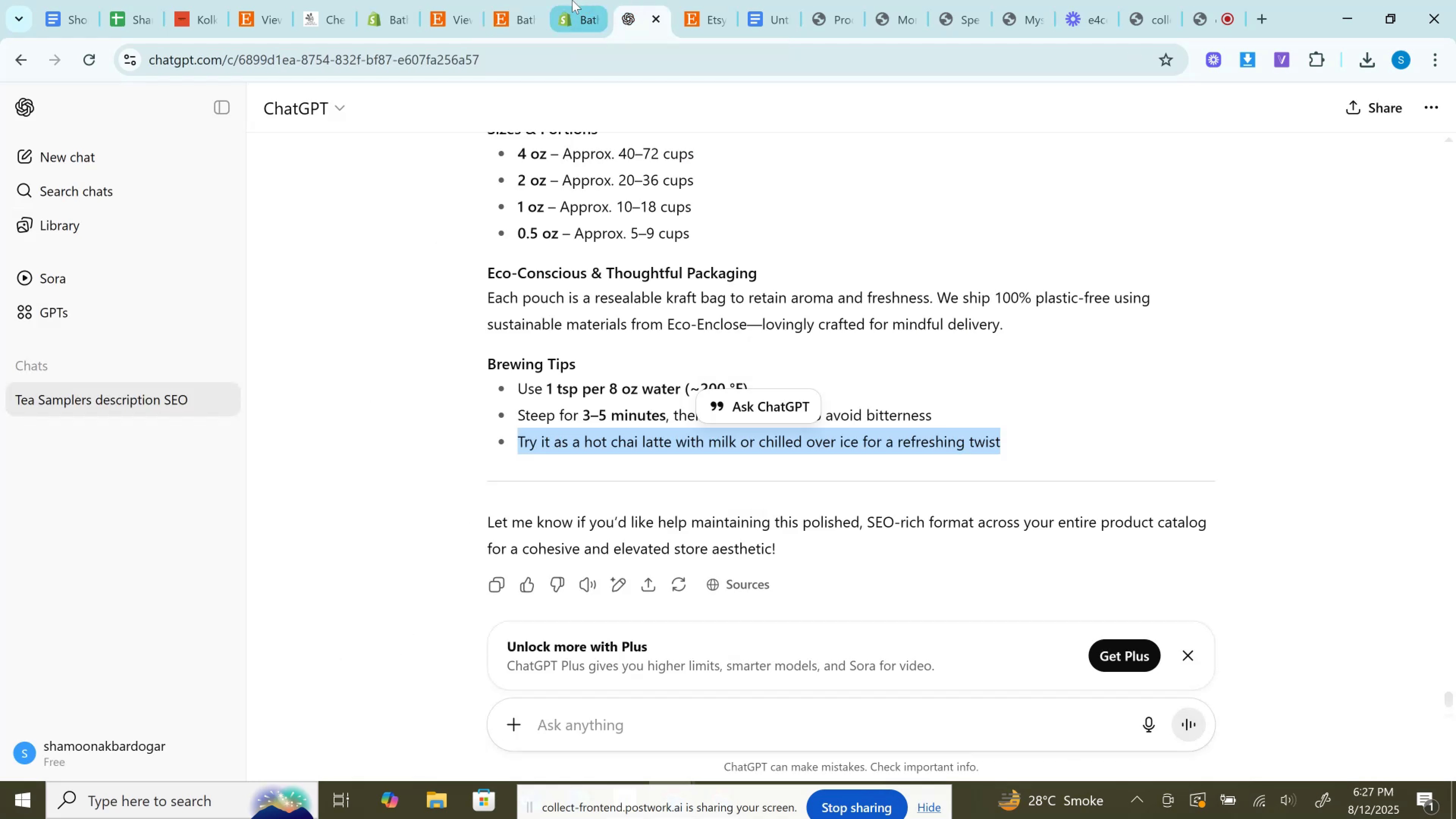 
left_click([572, 0])
 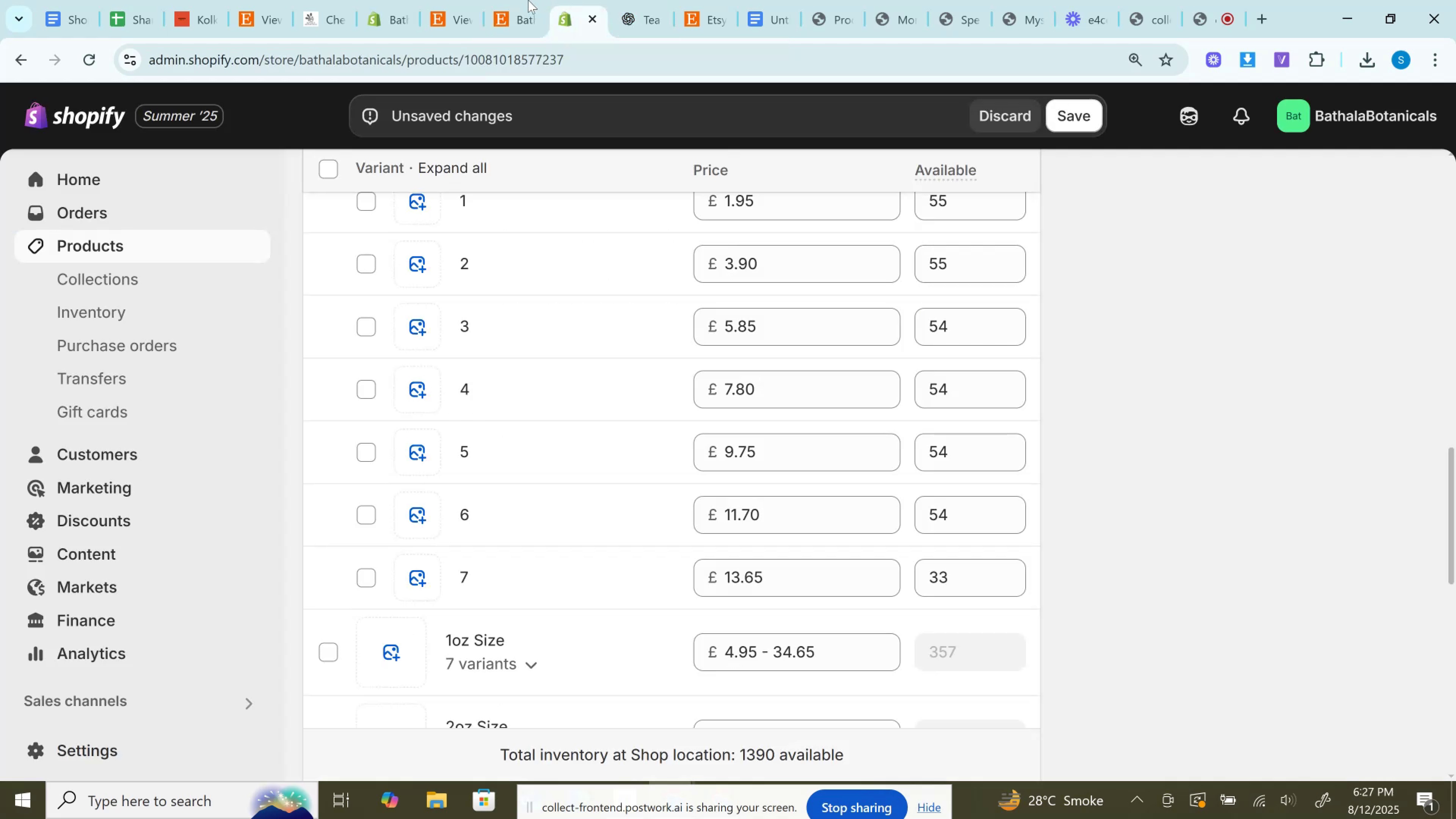 
left_click([528, 0])
 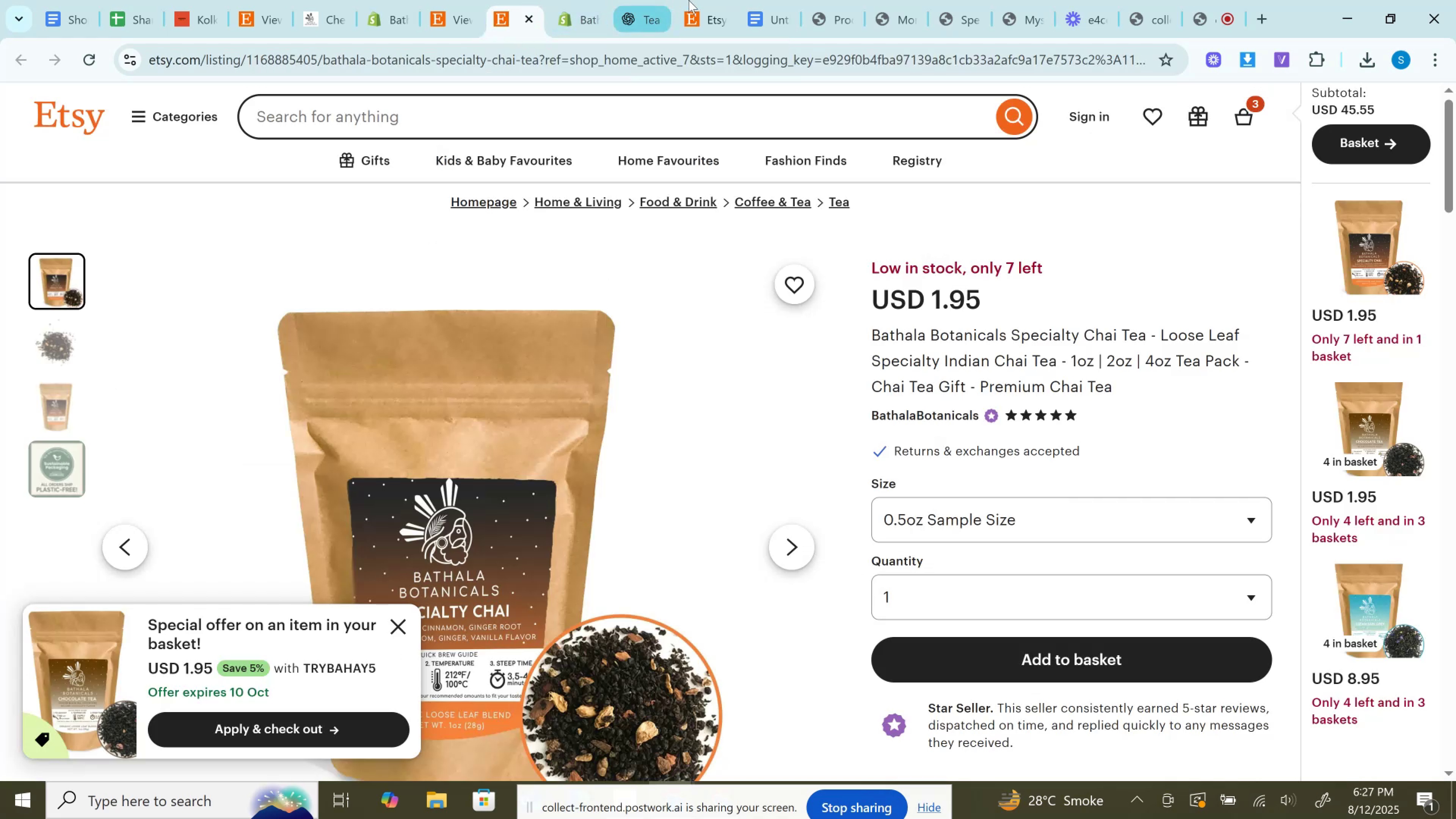 
left_click([691, 0])
 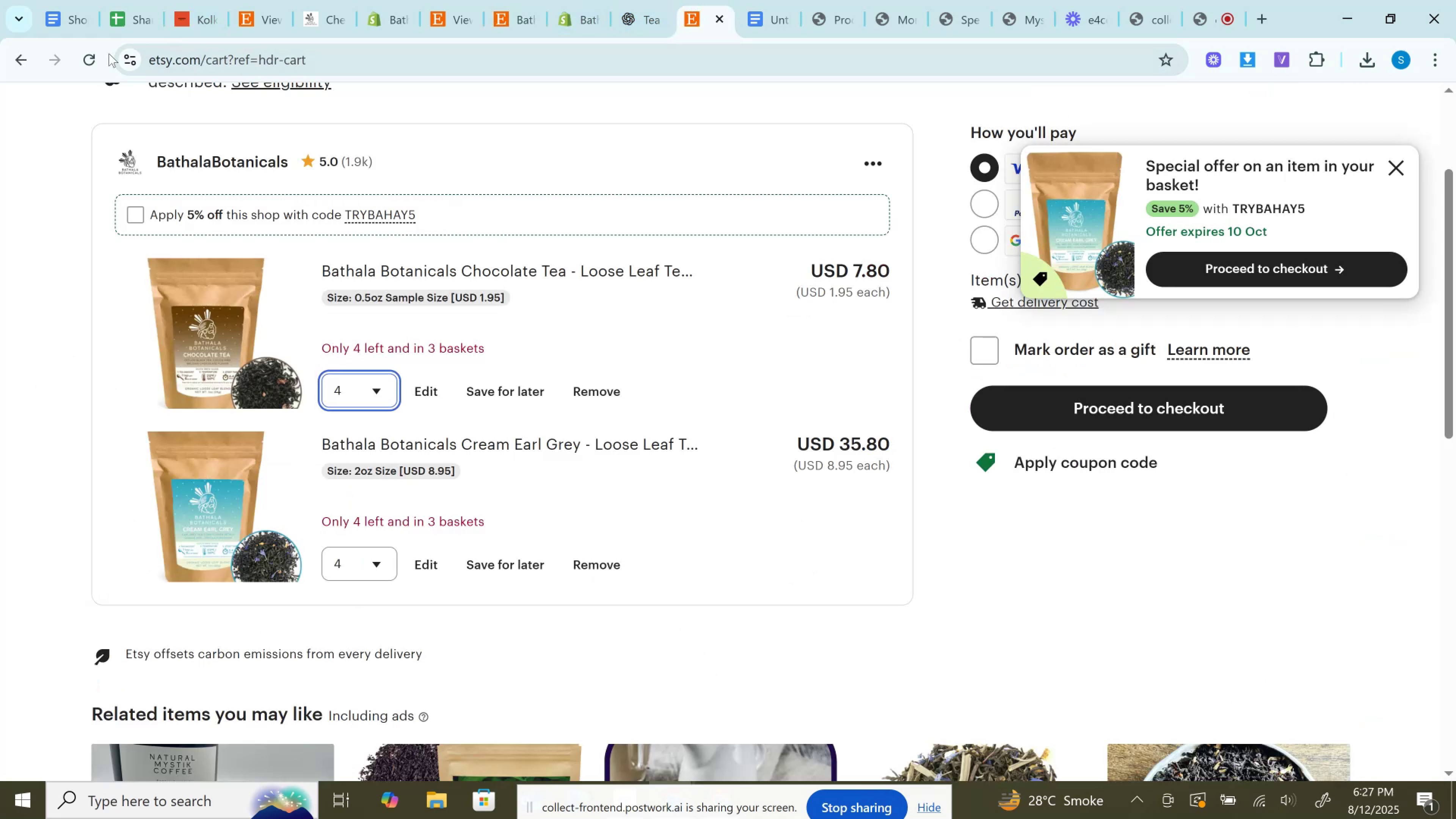 
left_click([89, 56])
 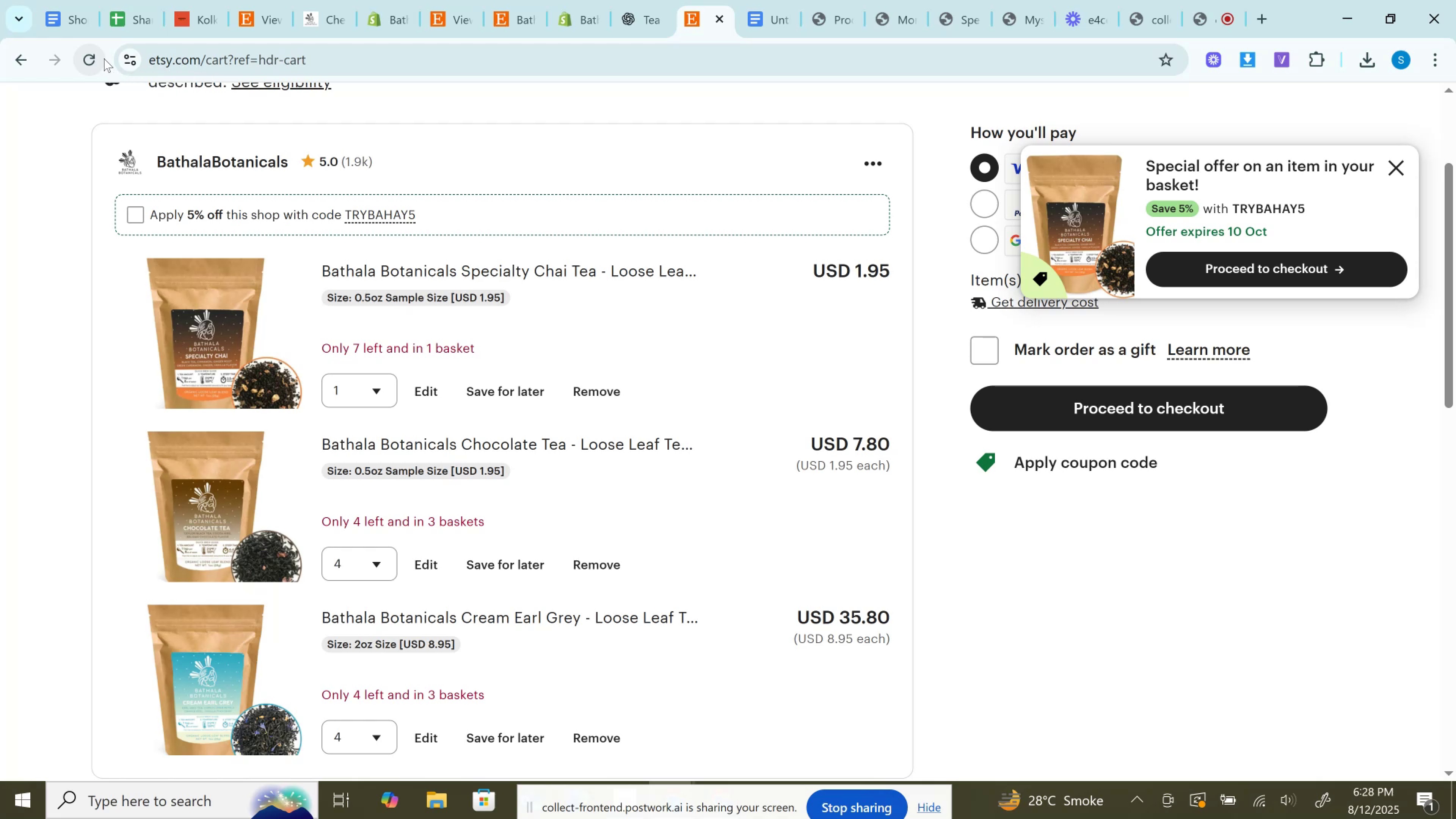 
wait(27.85)
 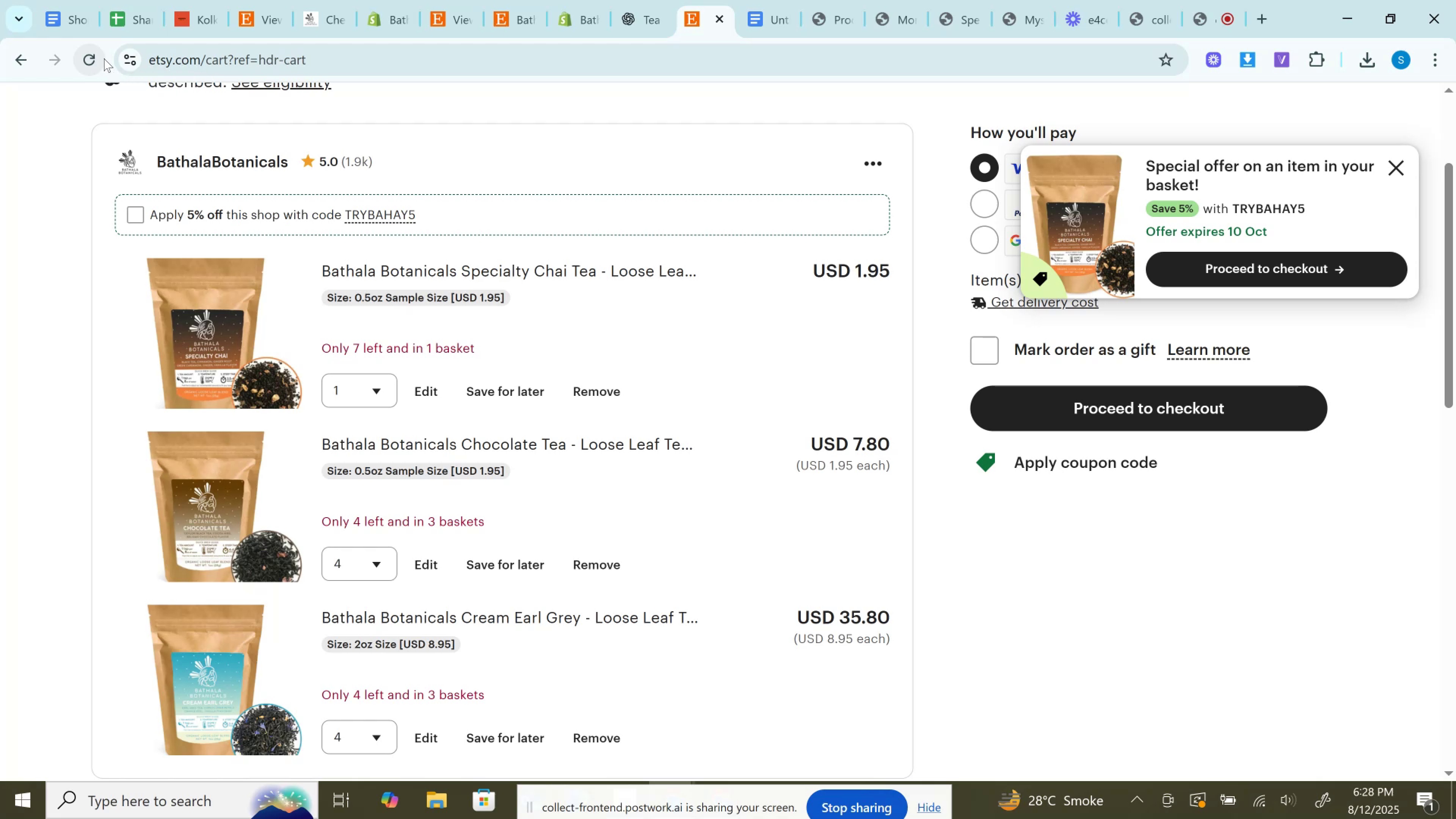 
left_click([663, 0])
 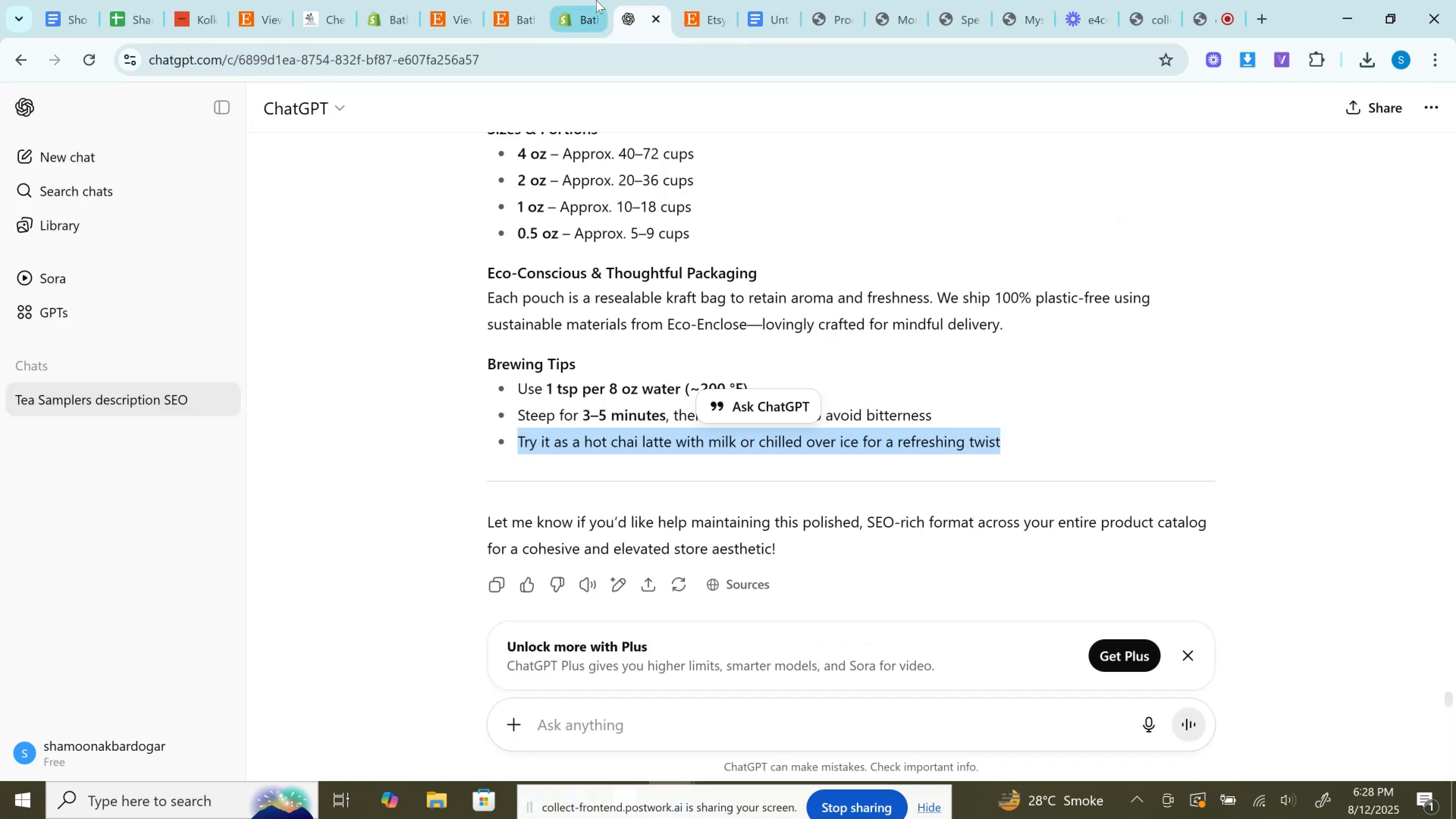 
left_click([596, 0])
 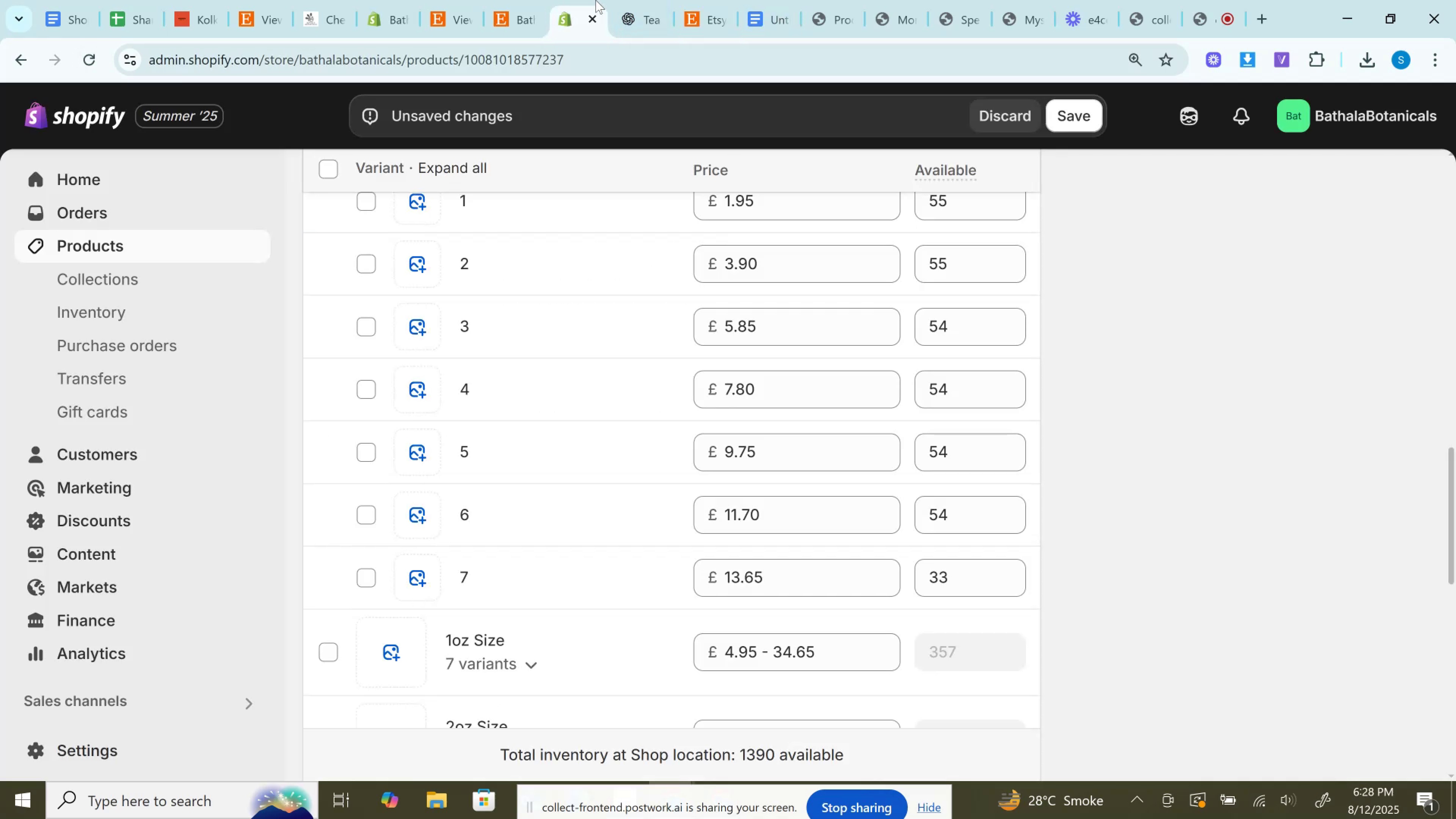 
scroll: coordinate [736, 451], scroll_direction: up, amount: 3.0
 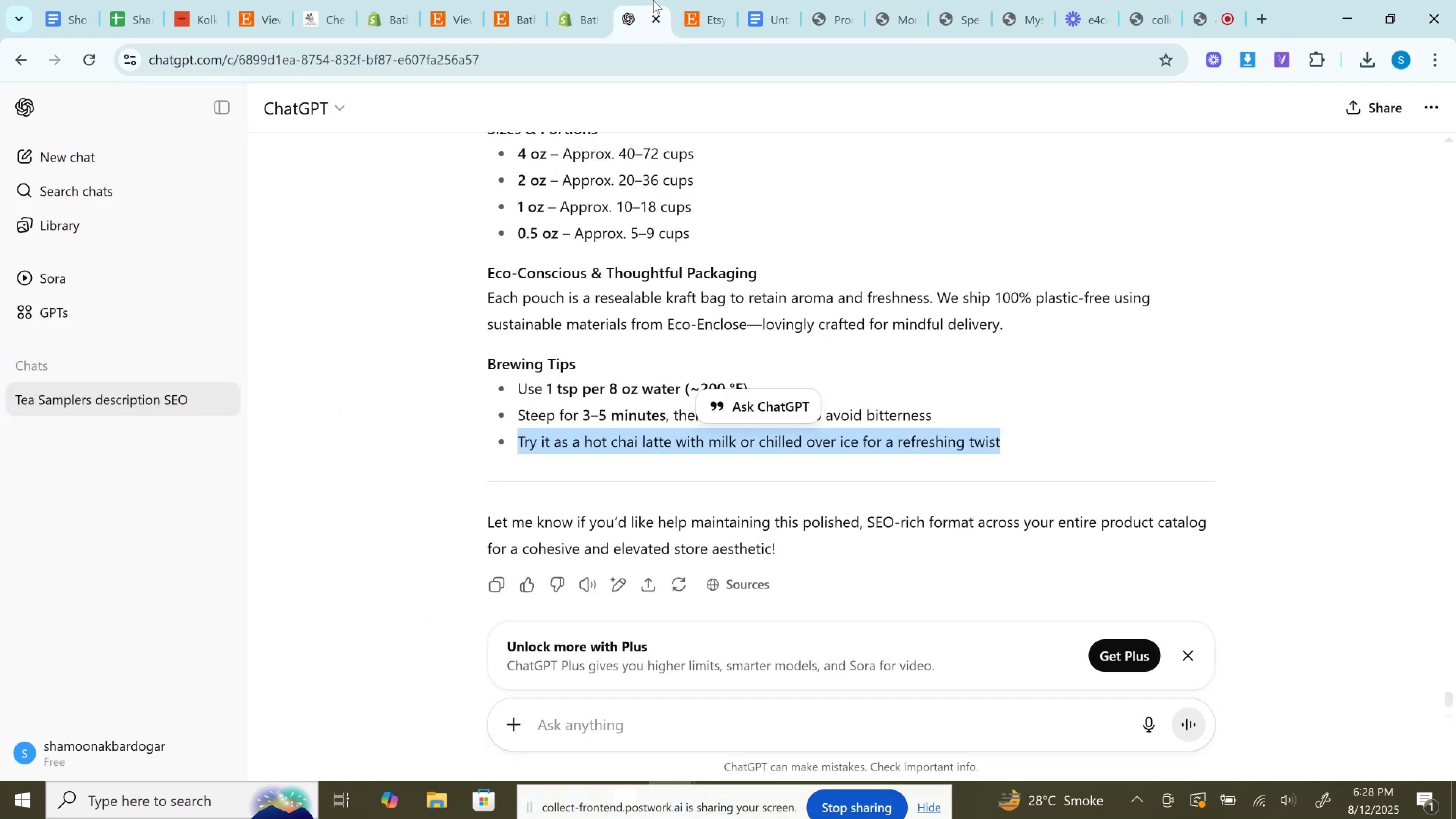 
wait(7.07)
 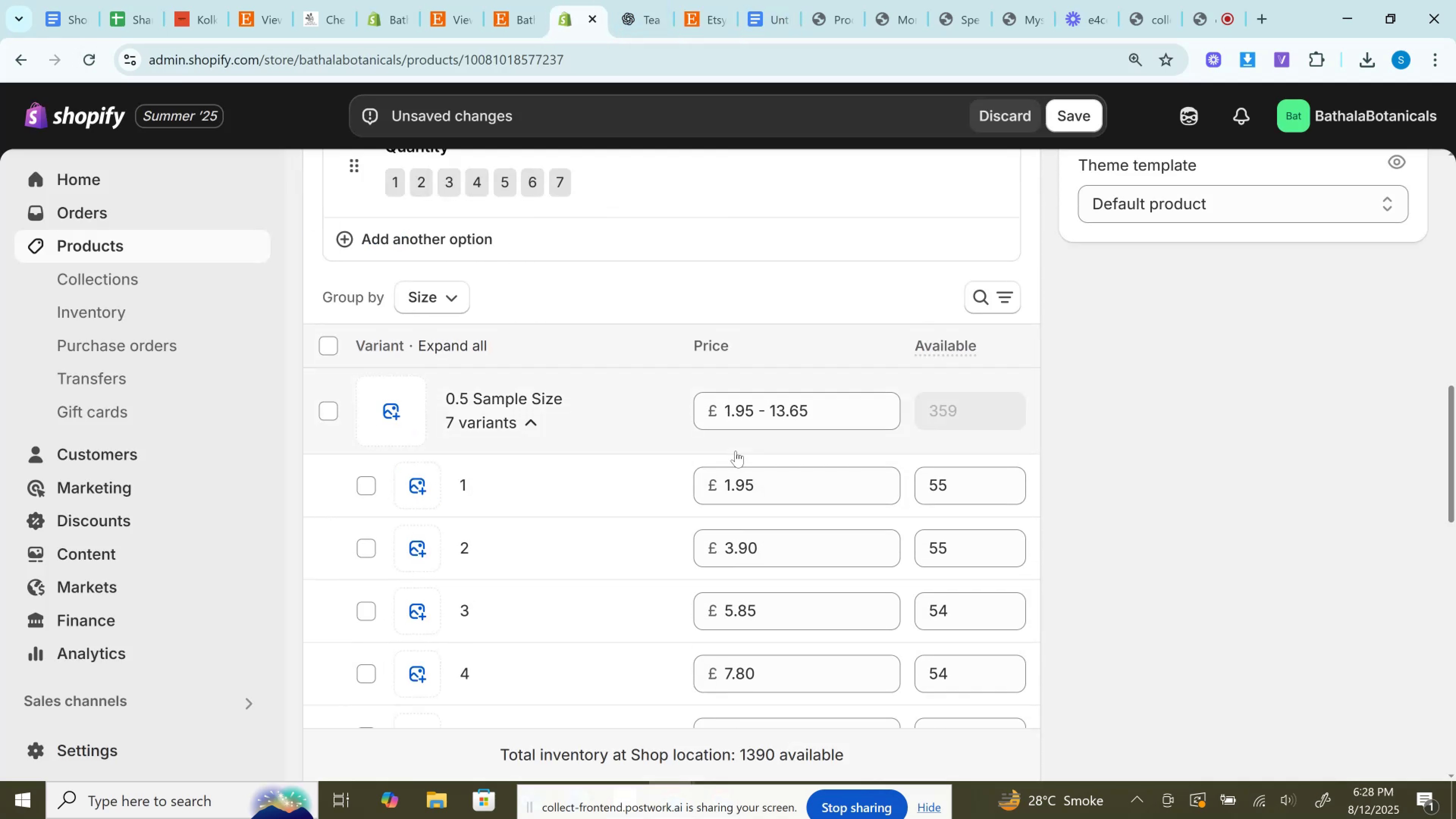 
left_click_drag(start_coordinate=[670, 0], to_coordinate=[675, 0])
 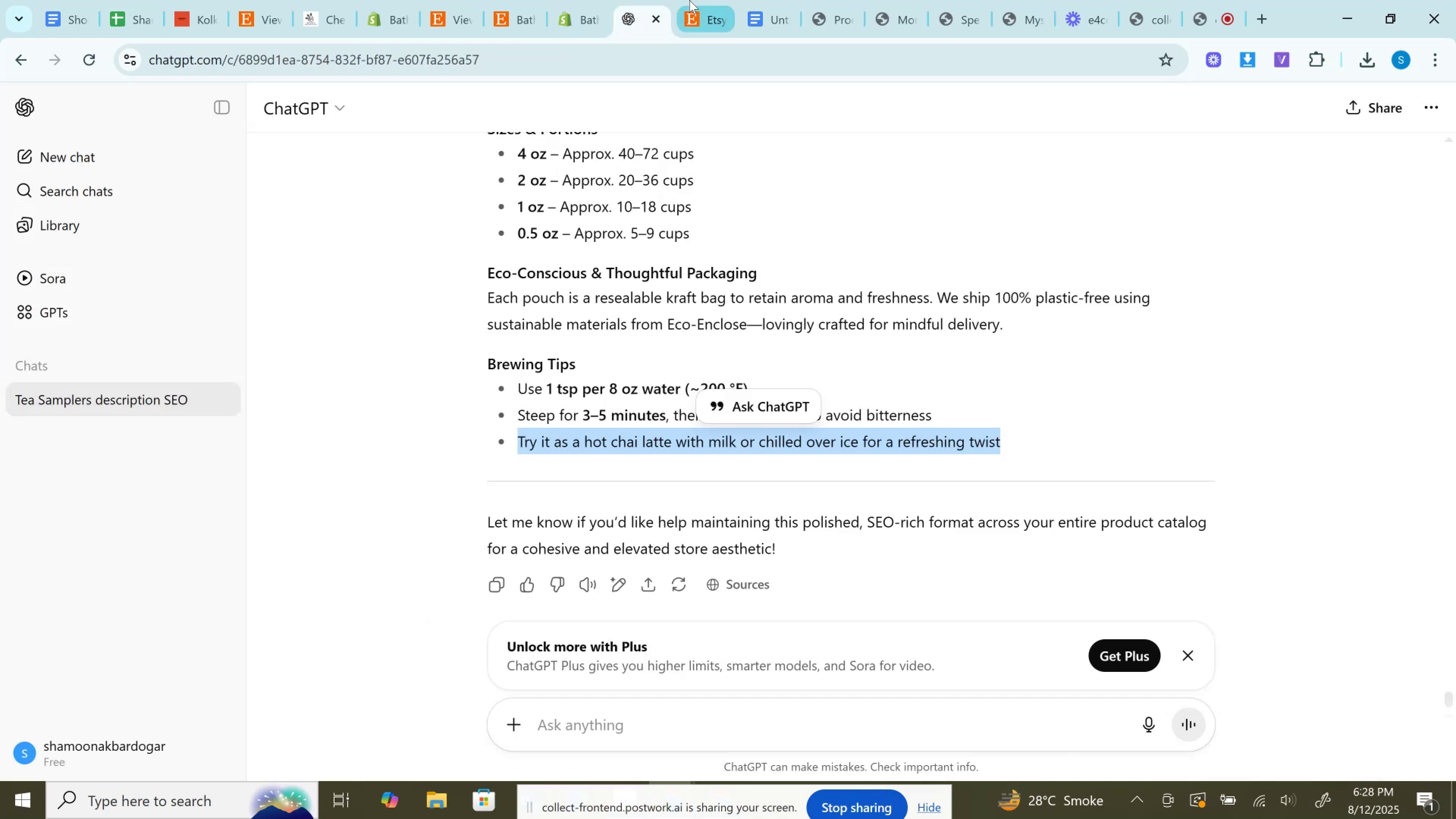 
double_click([689, 0])
 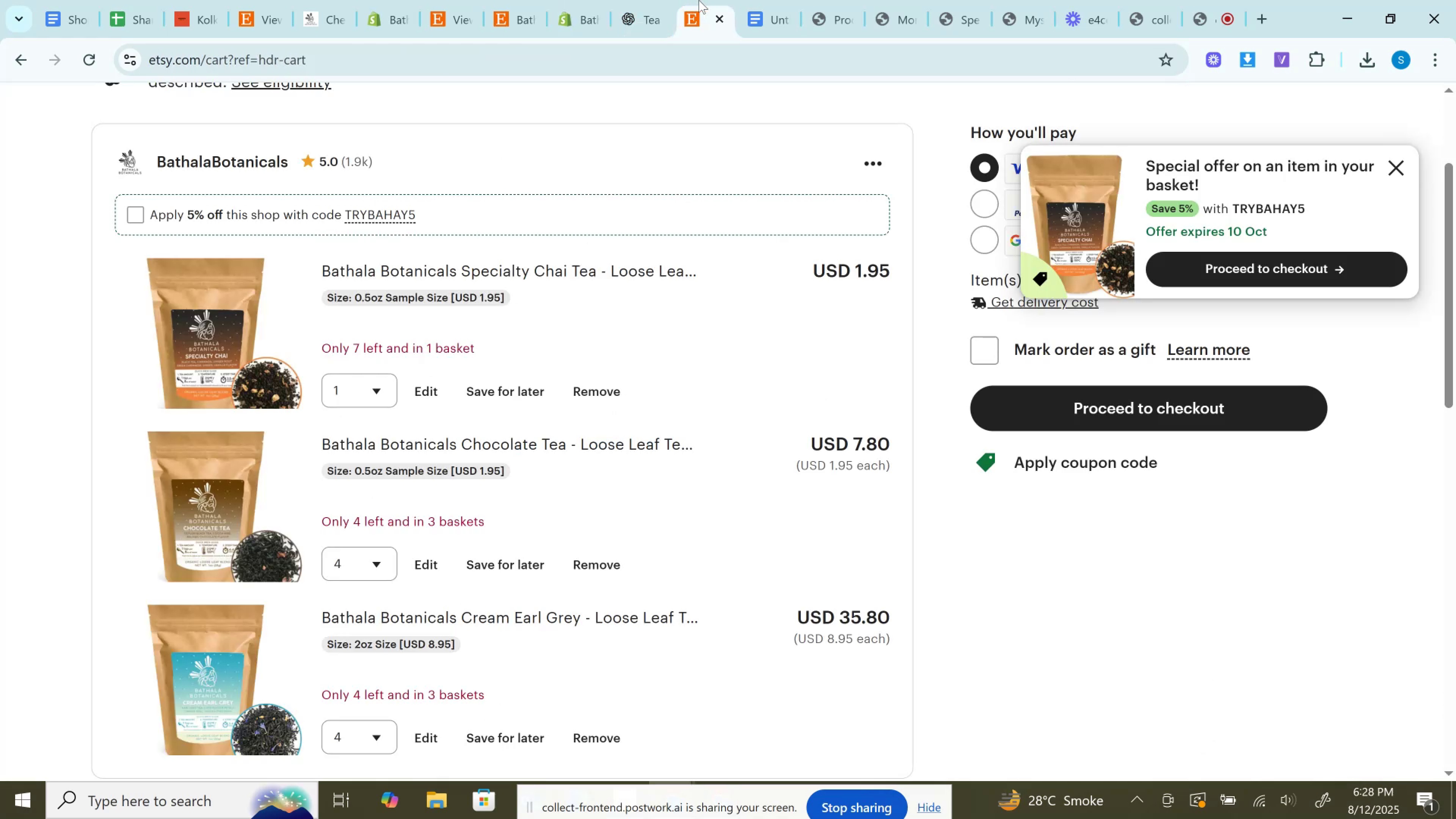 
left_click_drag(start_coordinate=[699, 0], to_coordinate=[583, 0])
 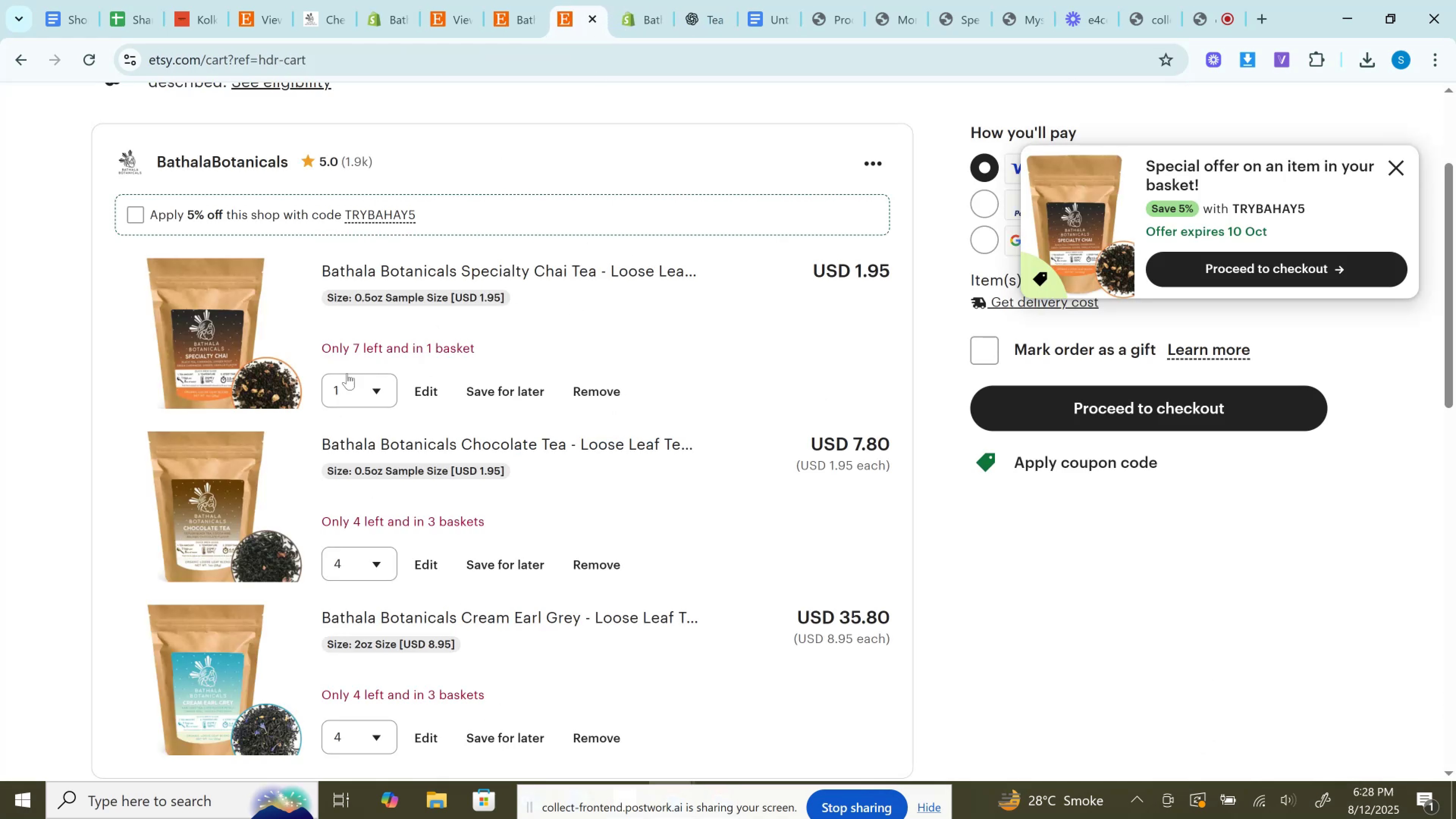 
left_click([351, 380])
 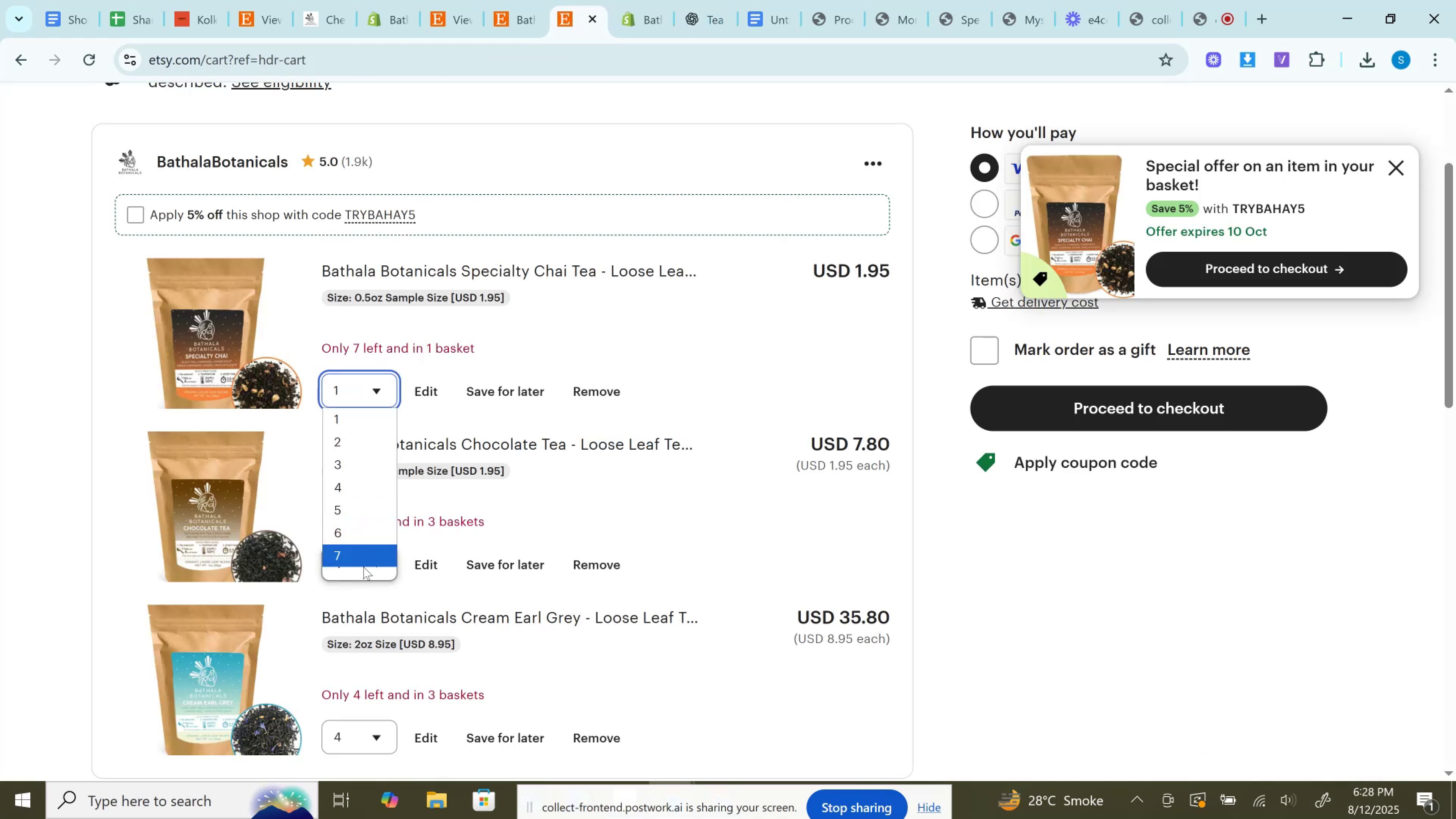 
left_click([363, 562])
 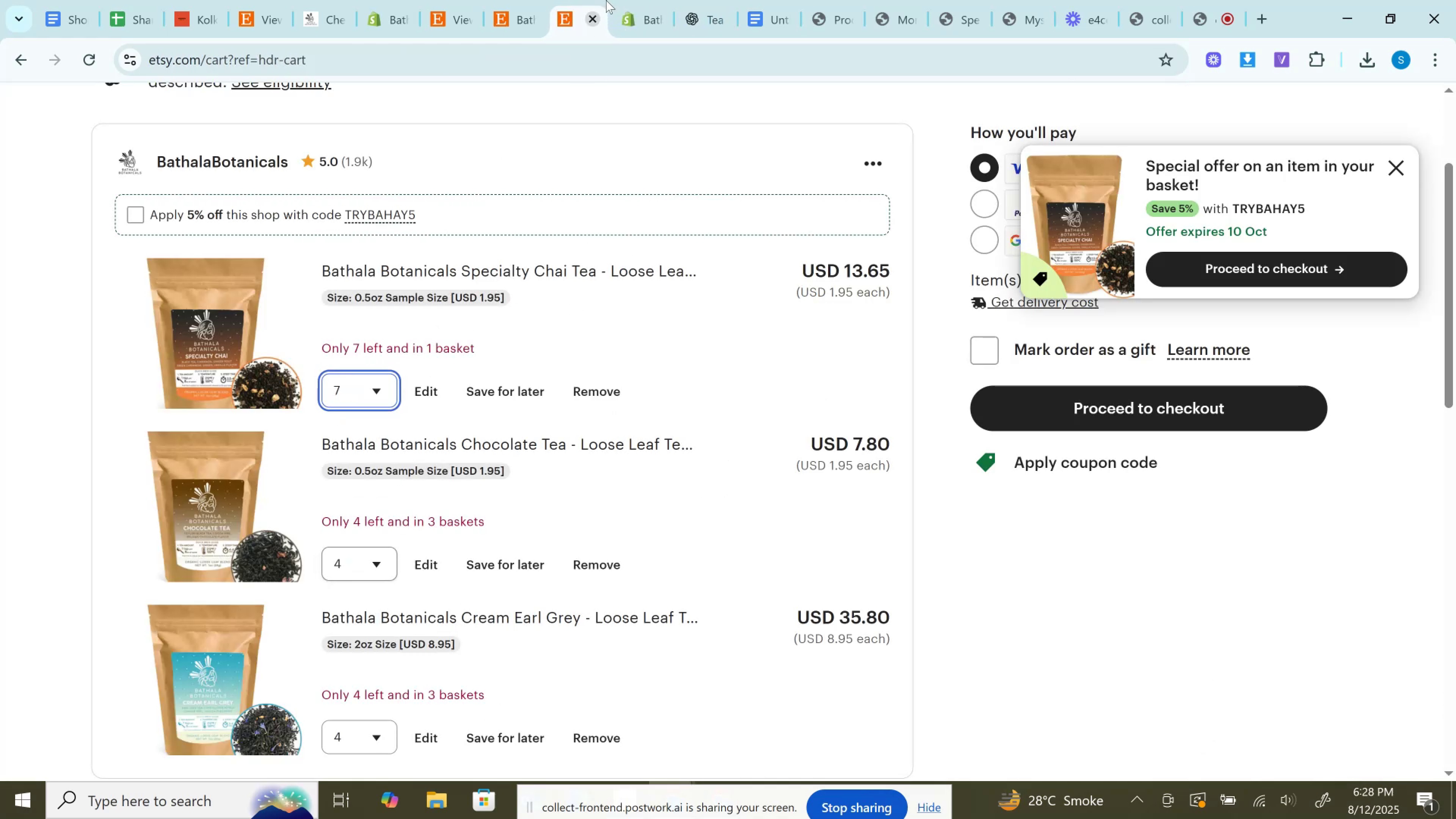 
left_click([644, 0])
 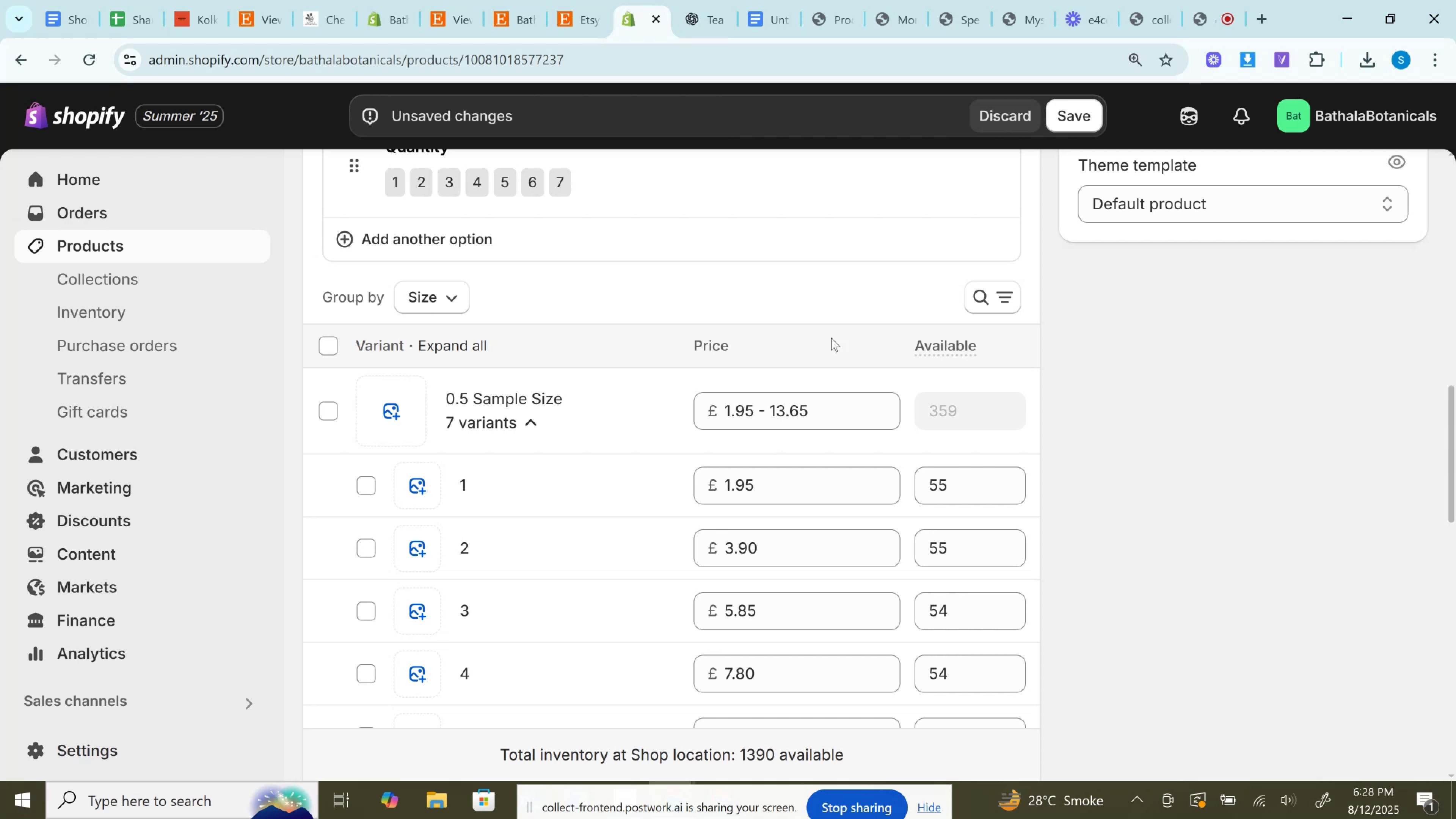 
scroll: coordinate [858, 422], scroll_direction: down, amount: 3.0
 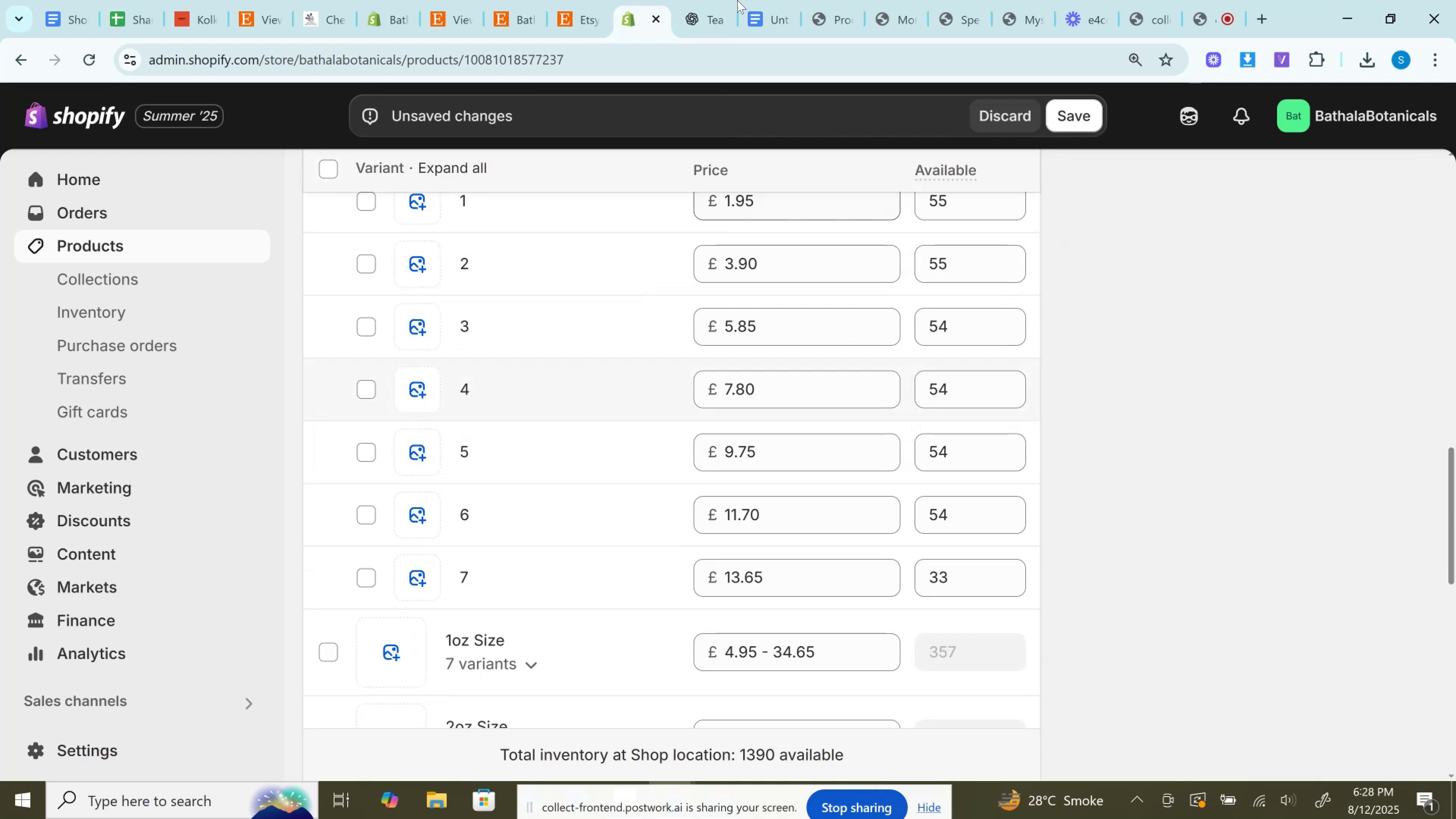 
left_click([516, 0])
 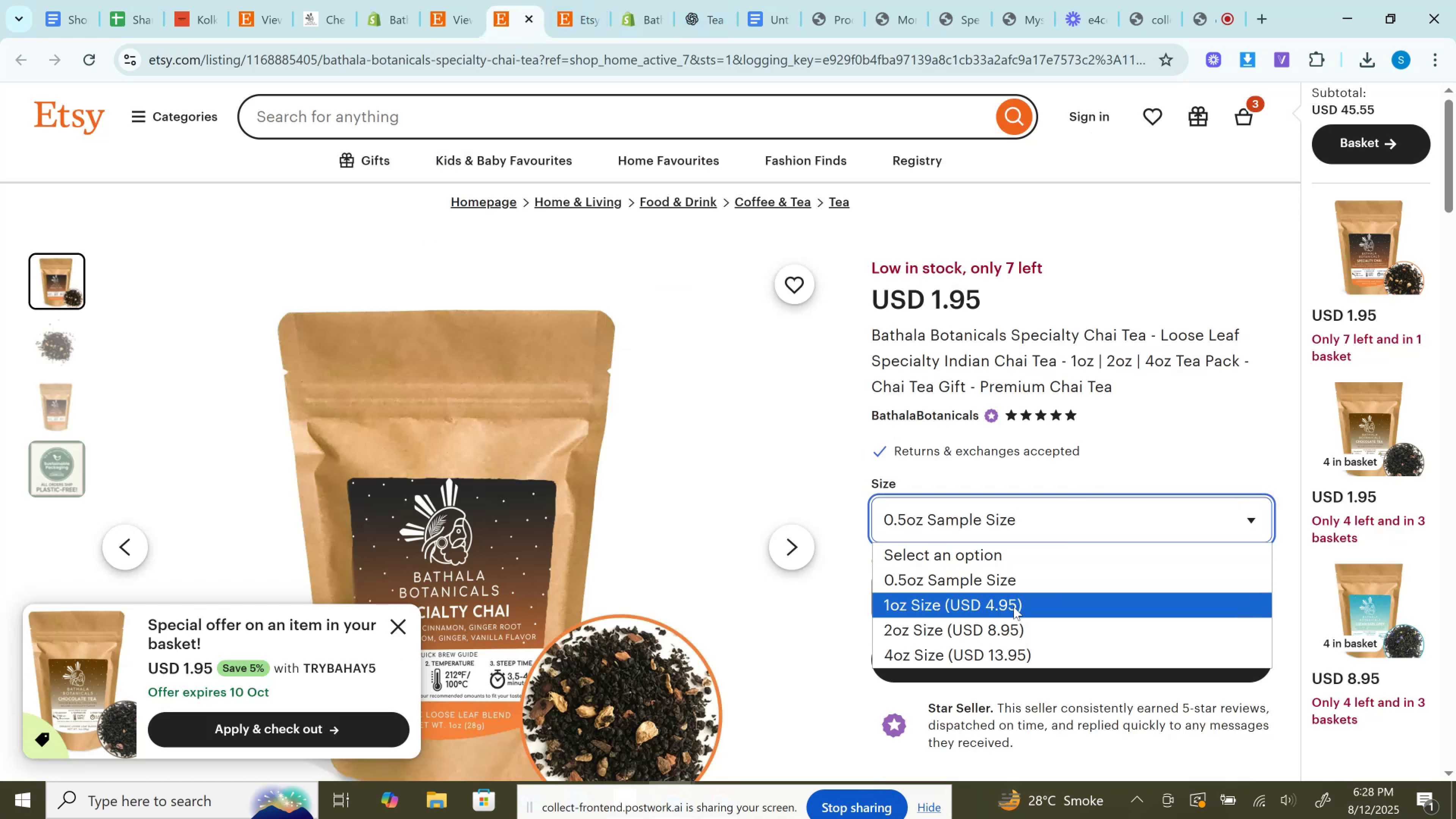 
left_click([572, 0])
 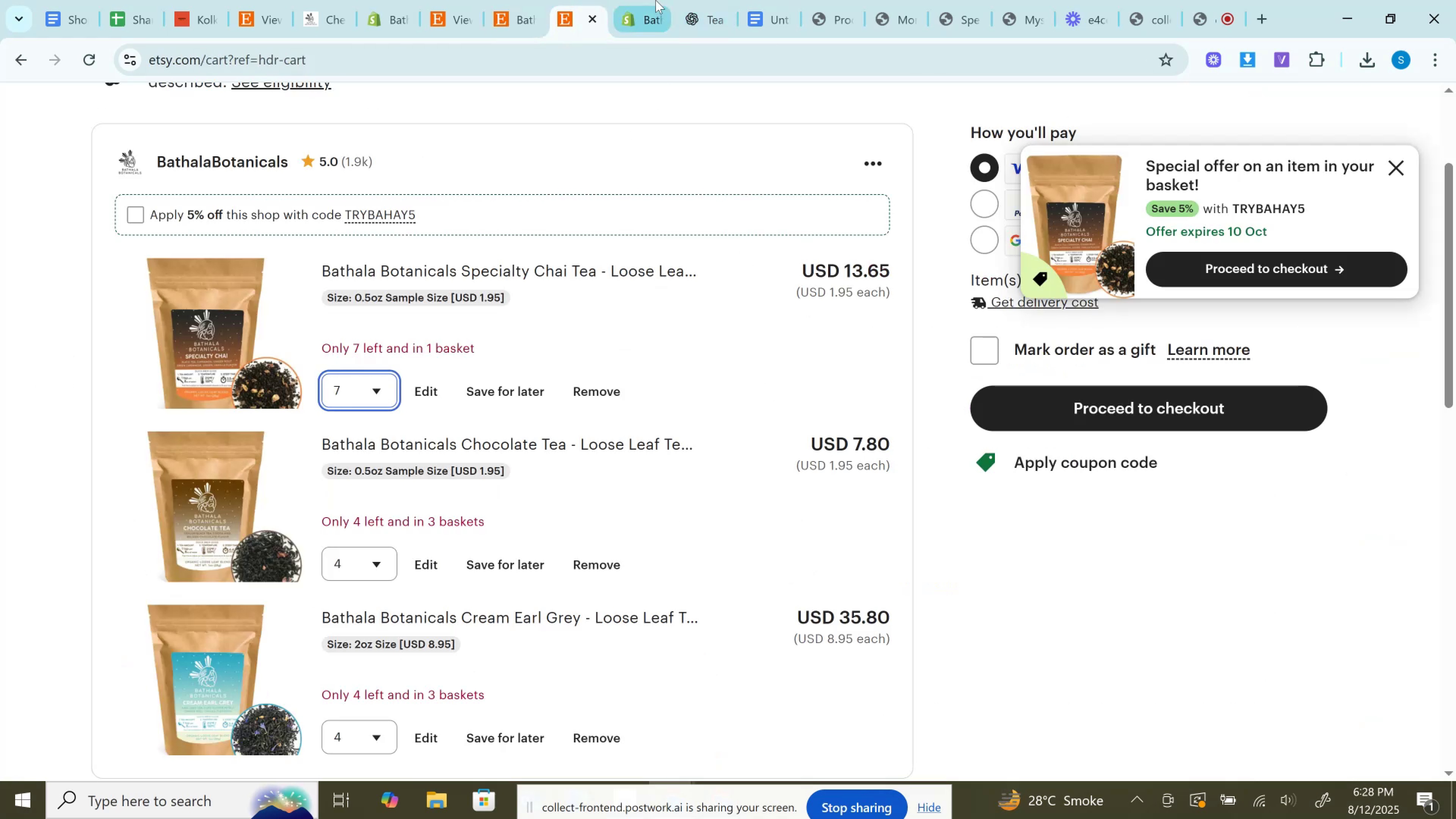 
left_click([656, 0])
 